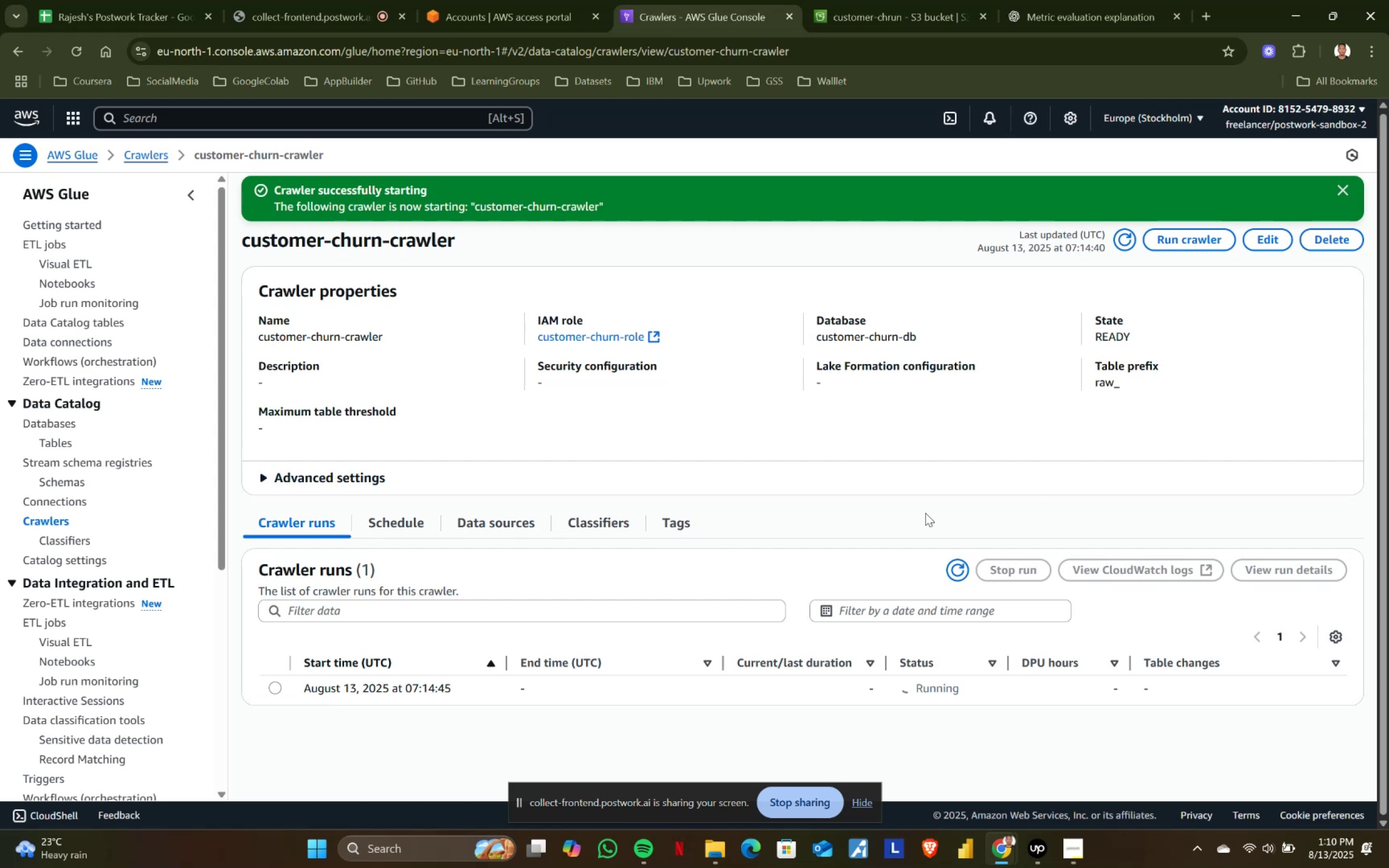 
left_click_drag(start_coordinate=[1169, 482], to_coordinate=[1177, 478])
 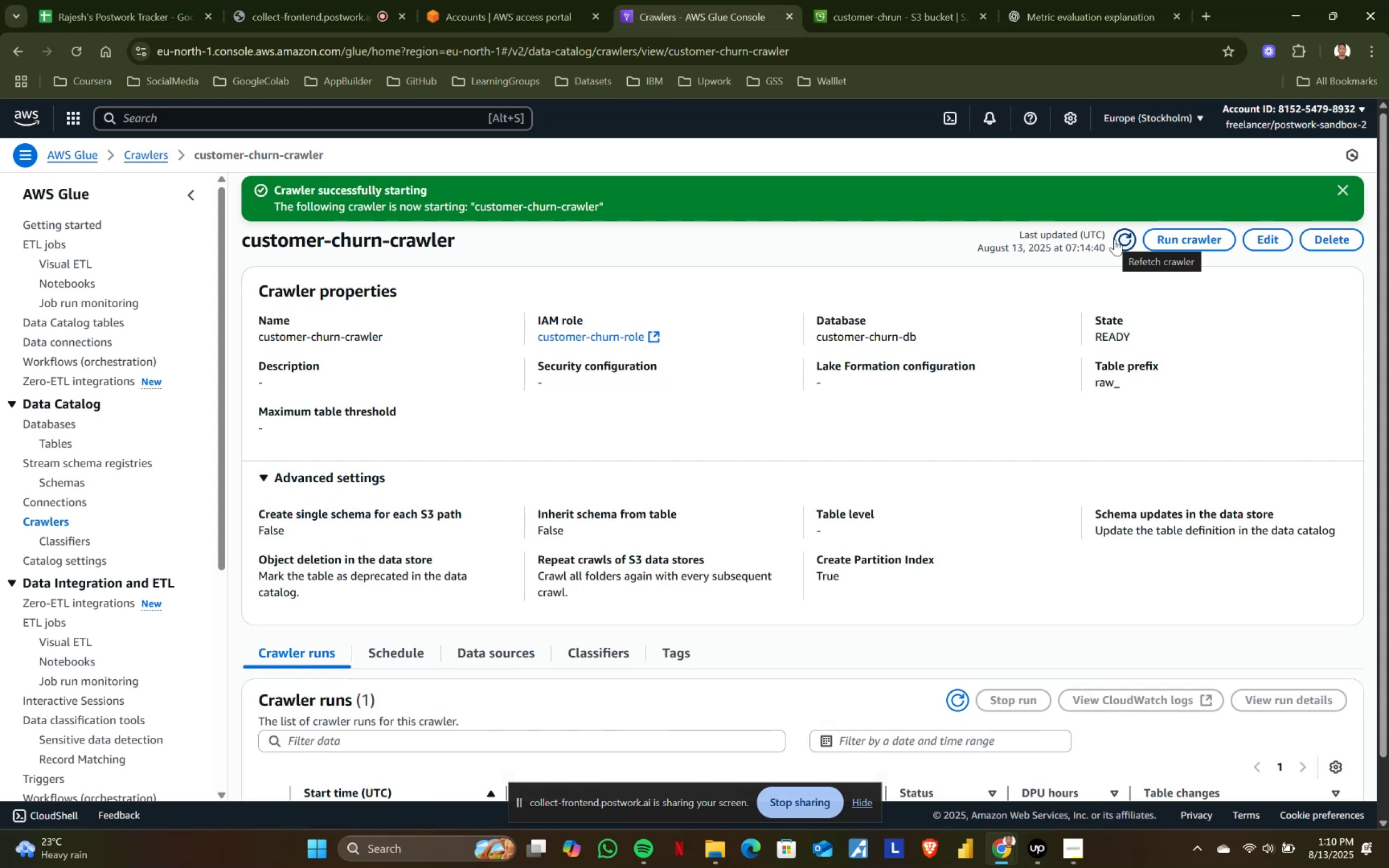 
left_click([1114, 239])
 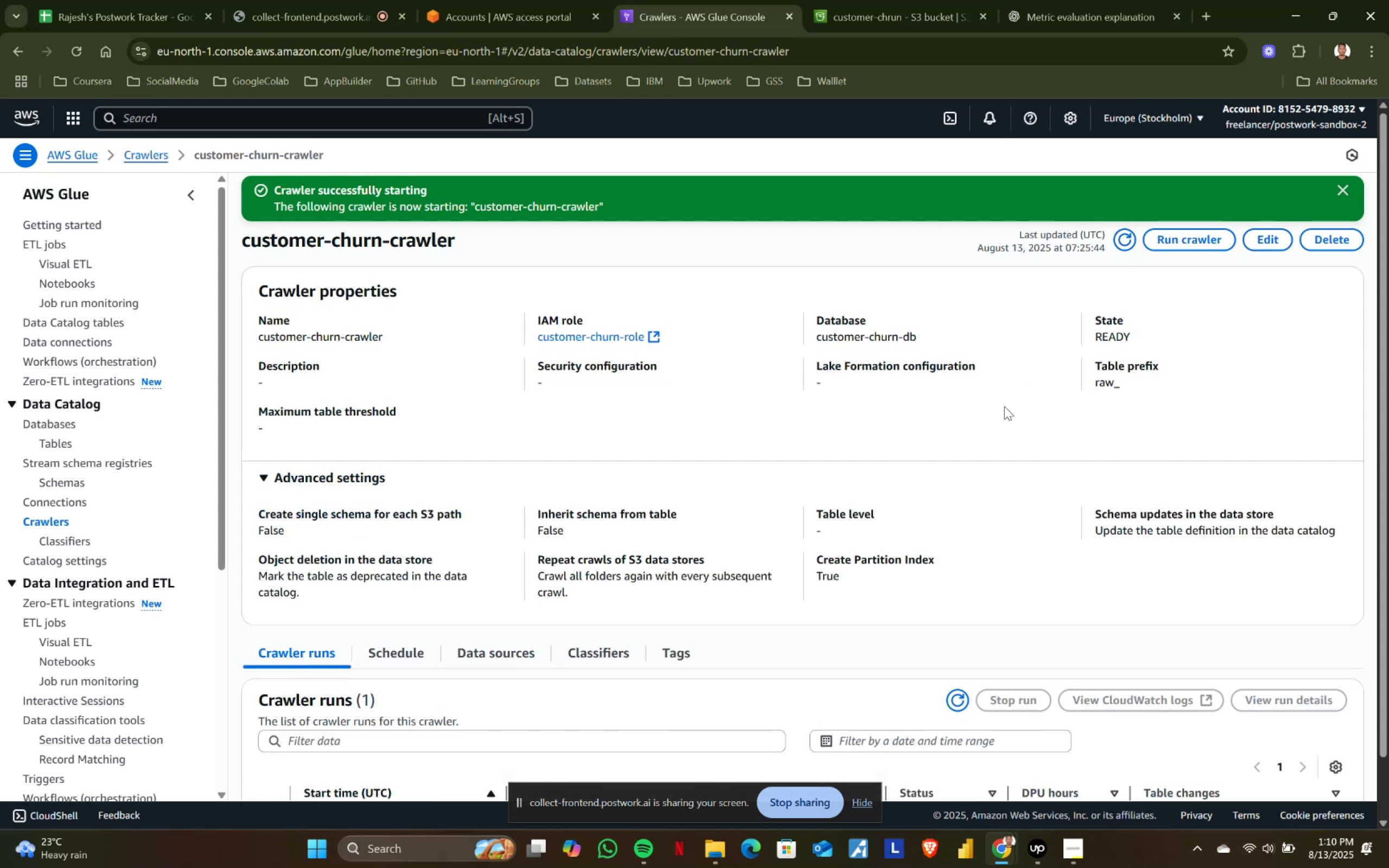 
scroll: coordinate [1008, 547], scroll_direction: down, amount: 2.0
 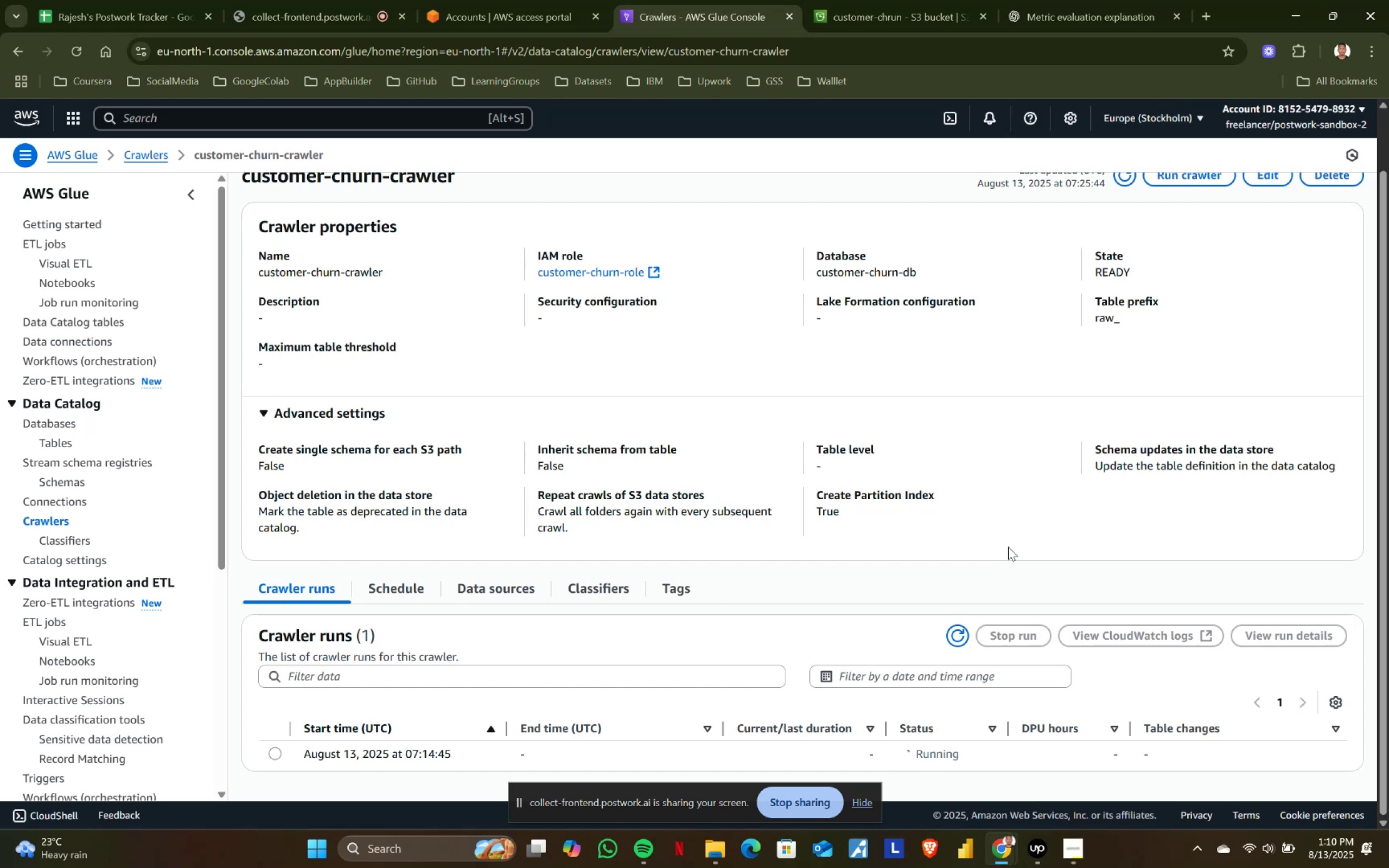 
wait(20.03)
 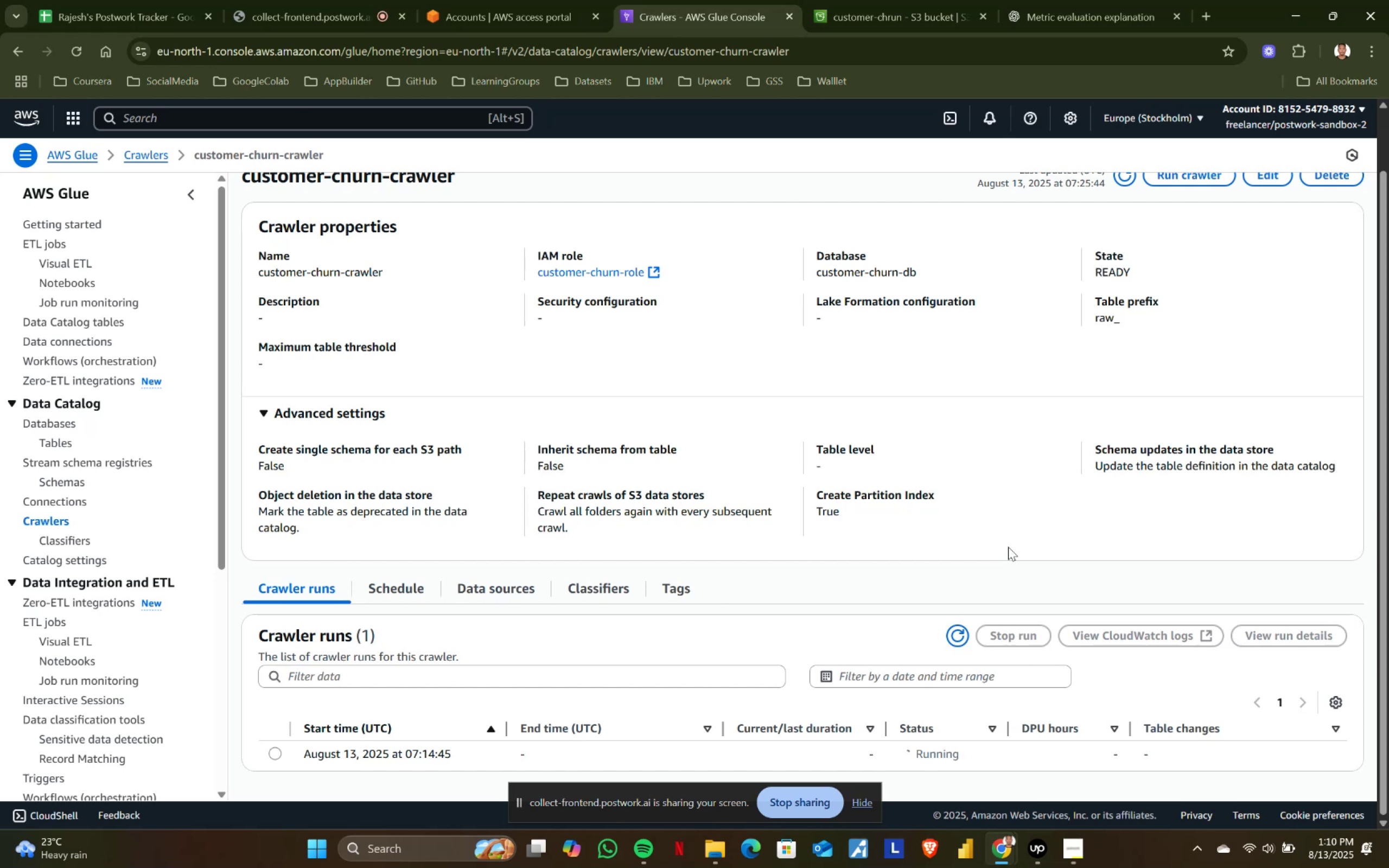 
left_click([831, 0])
 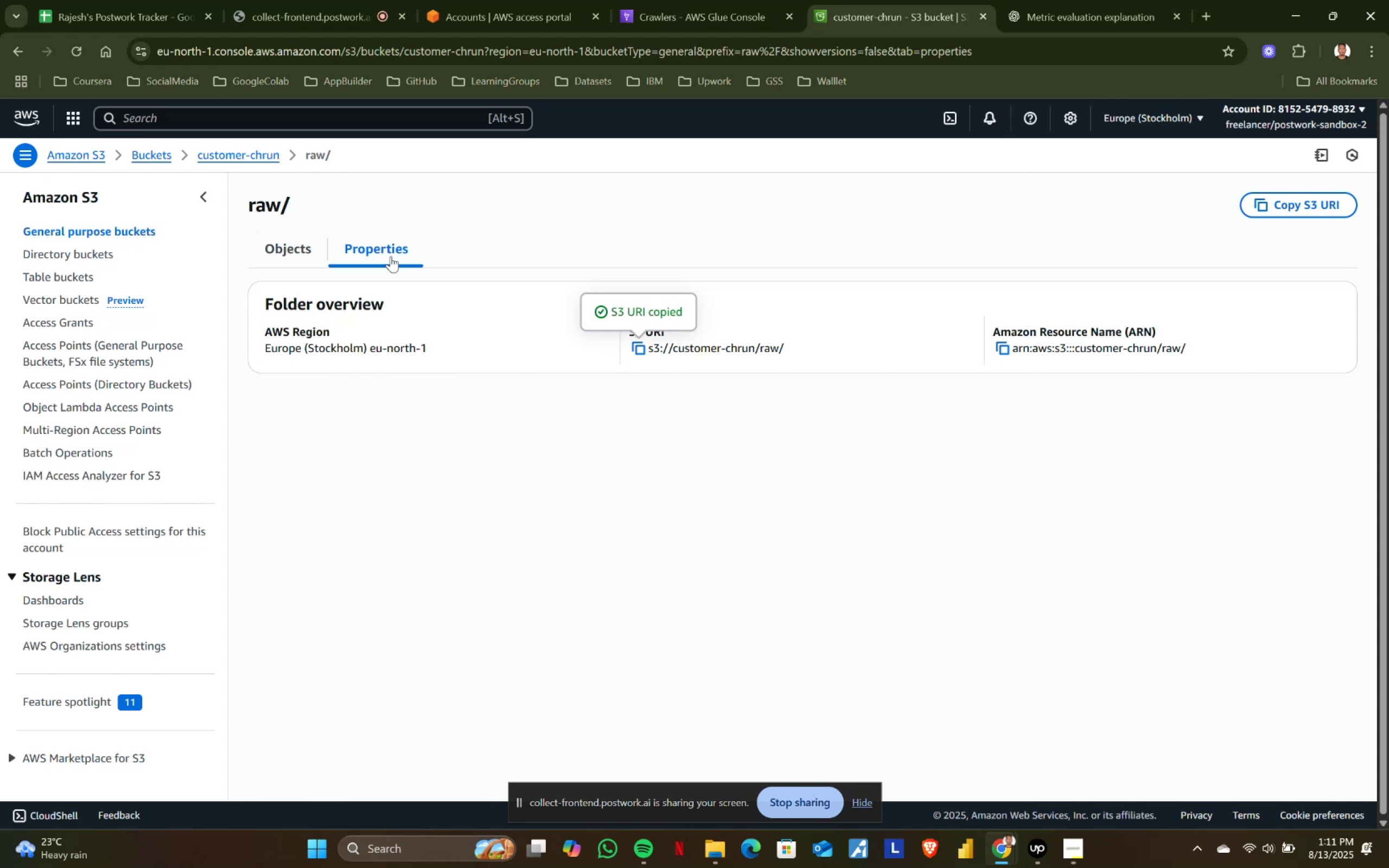 
left_click([291, 239])
 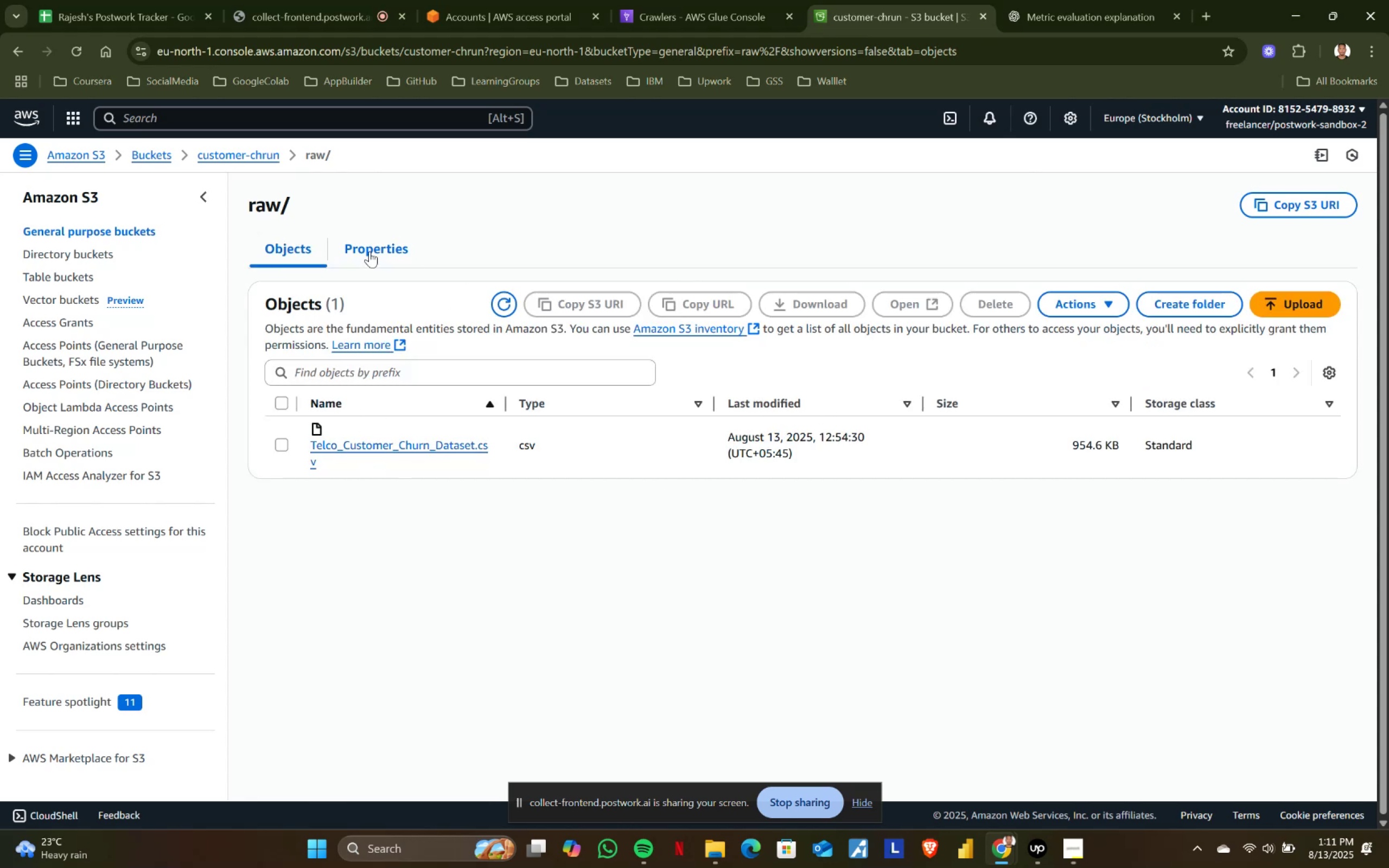 
left_click([257, 157])
 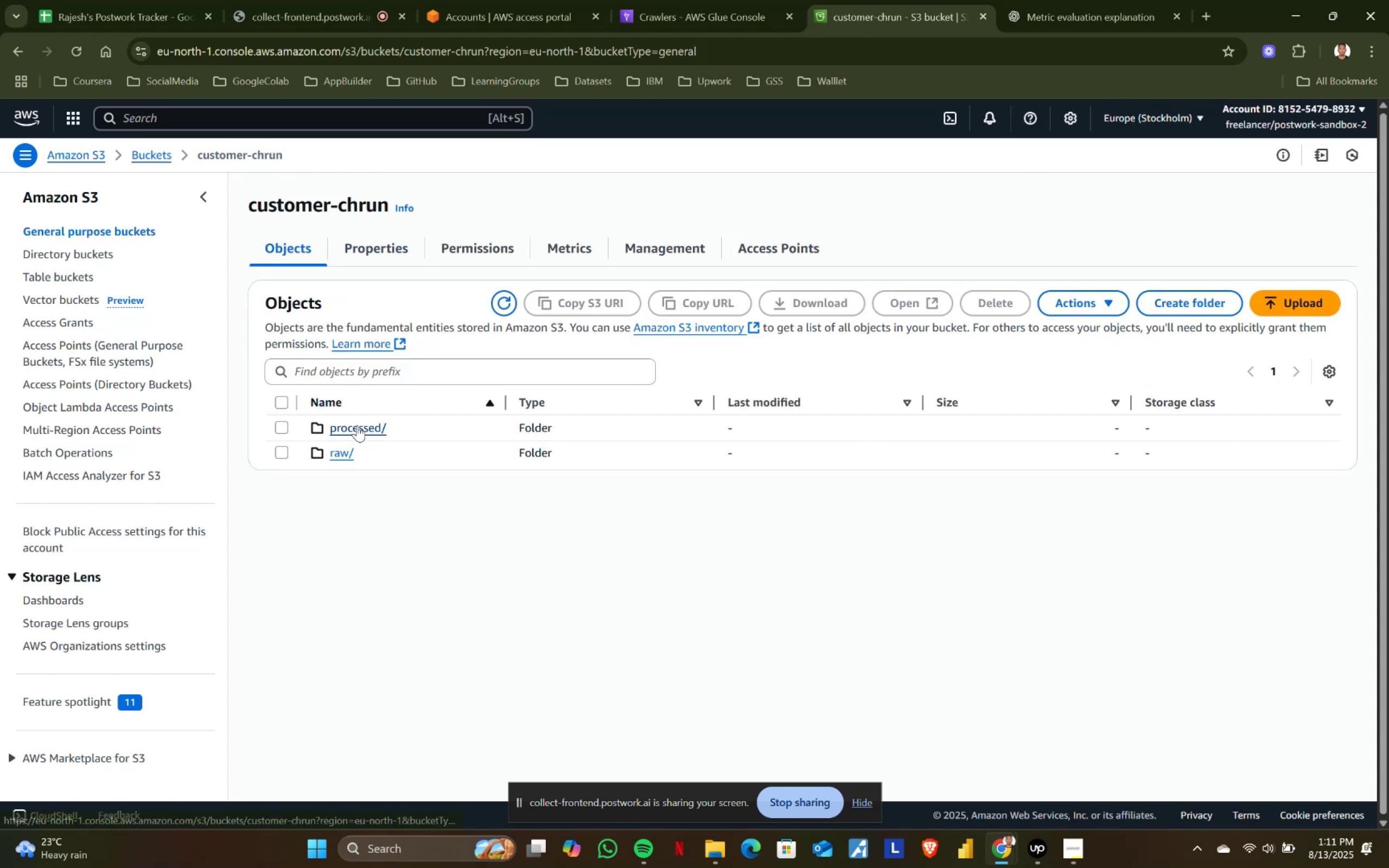 
left_click([349, 431])
 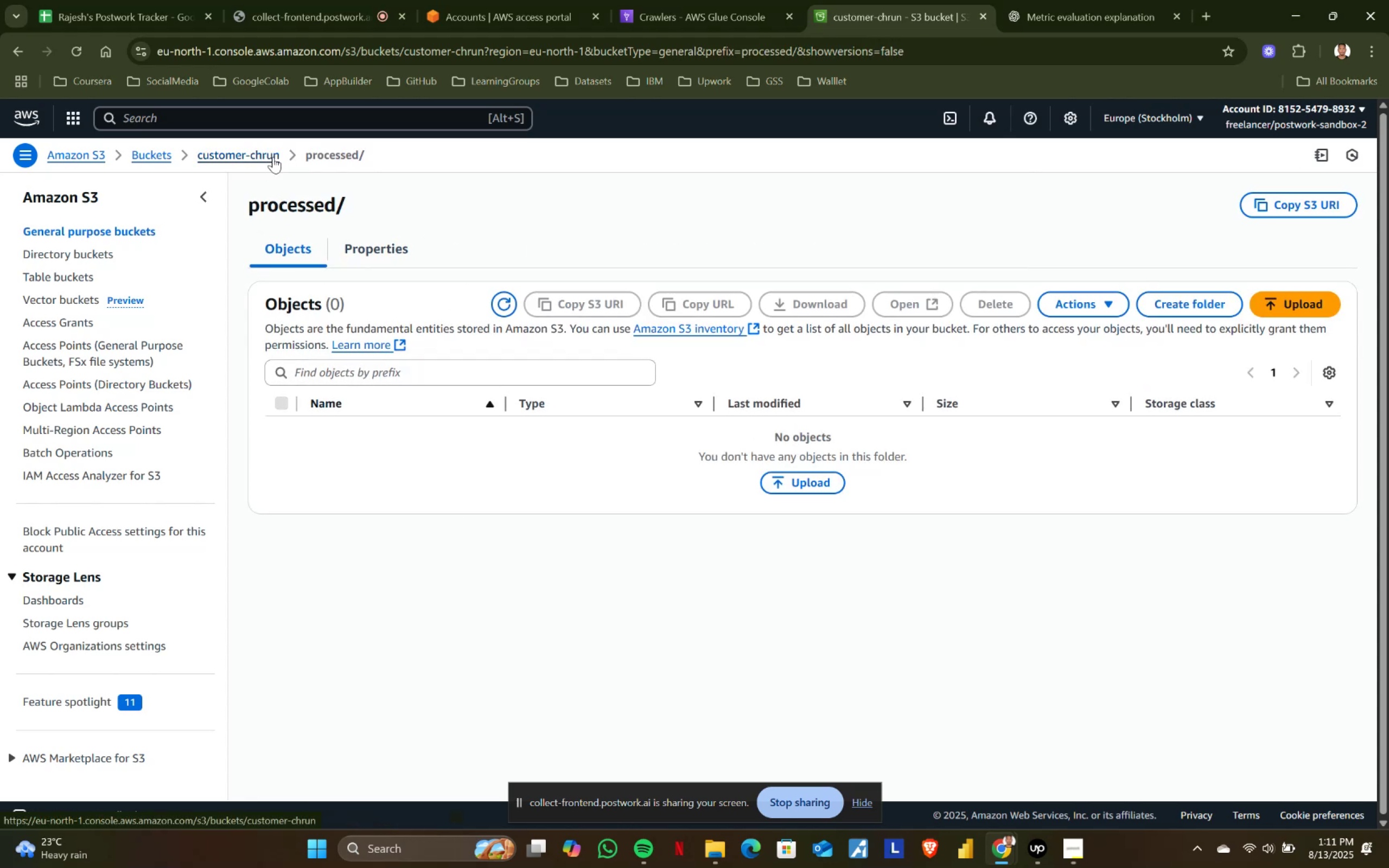 
left_click([253, 153])
 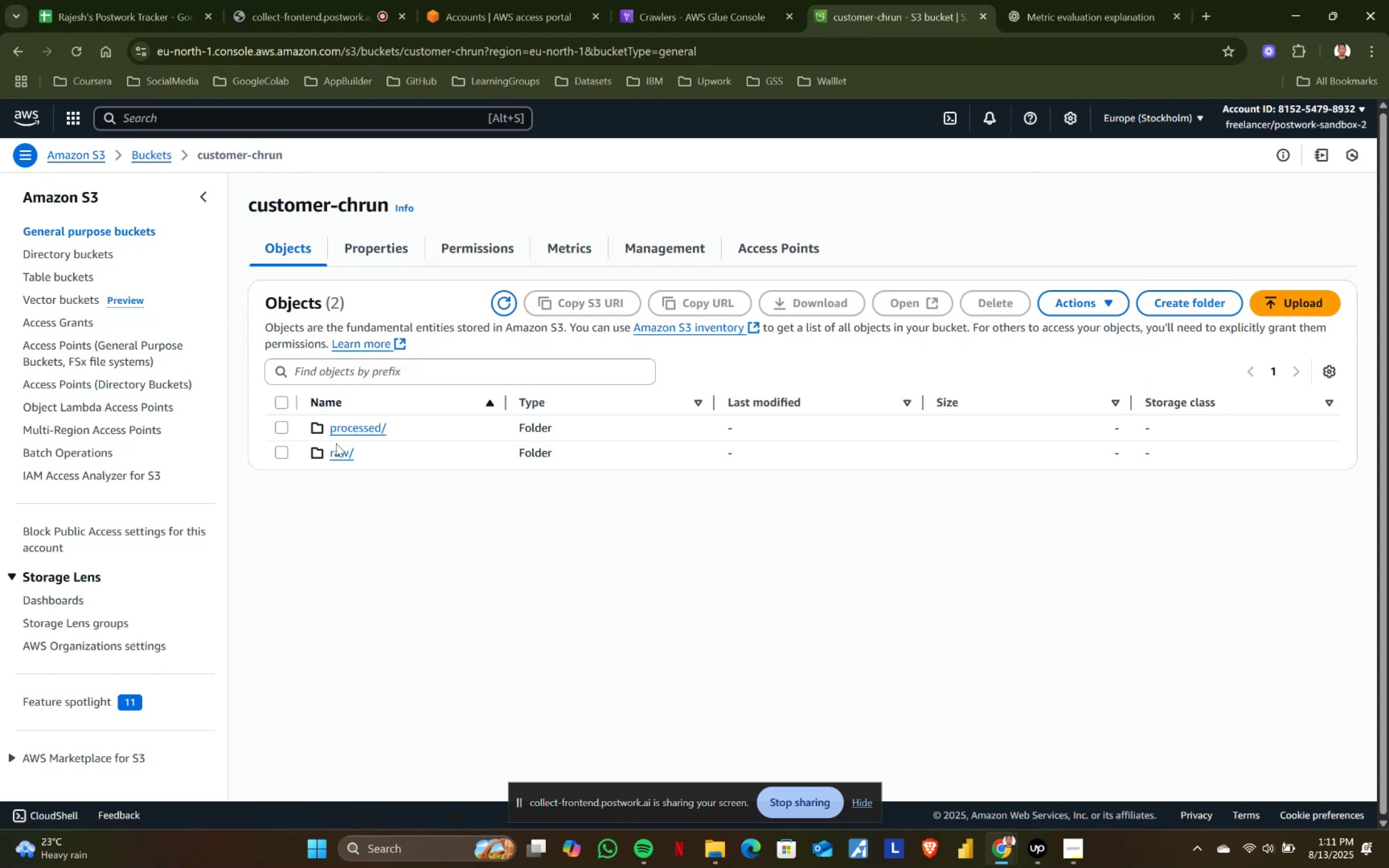 
left_click([343, 452])
 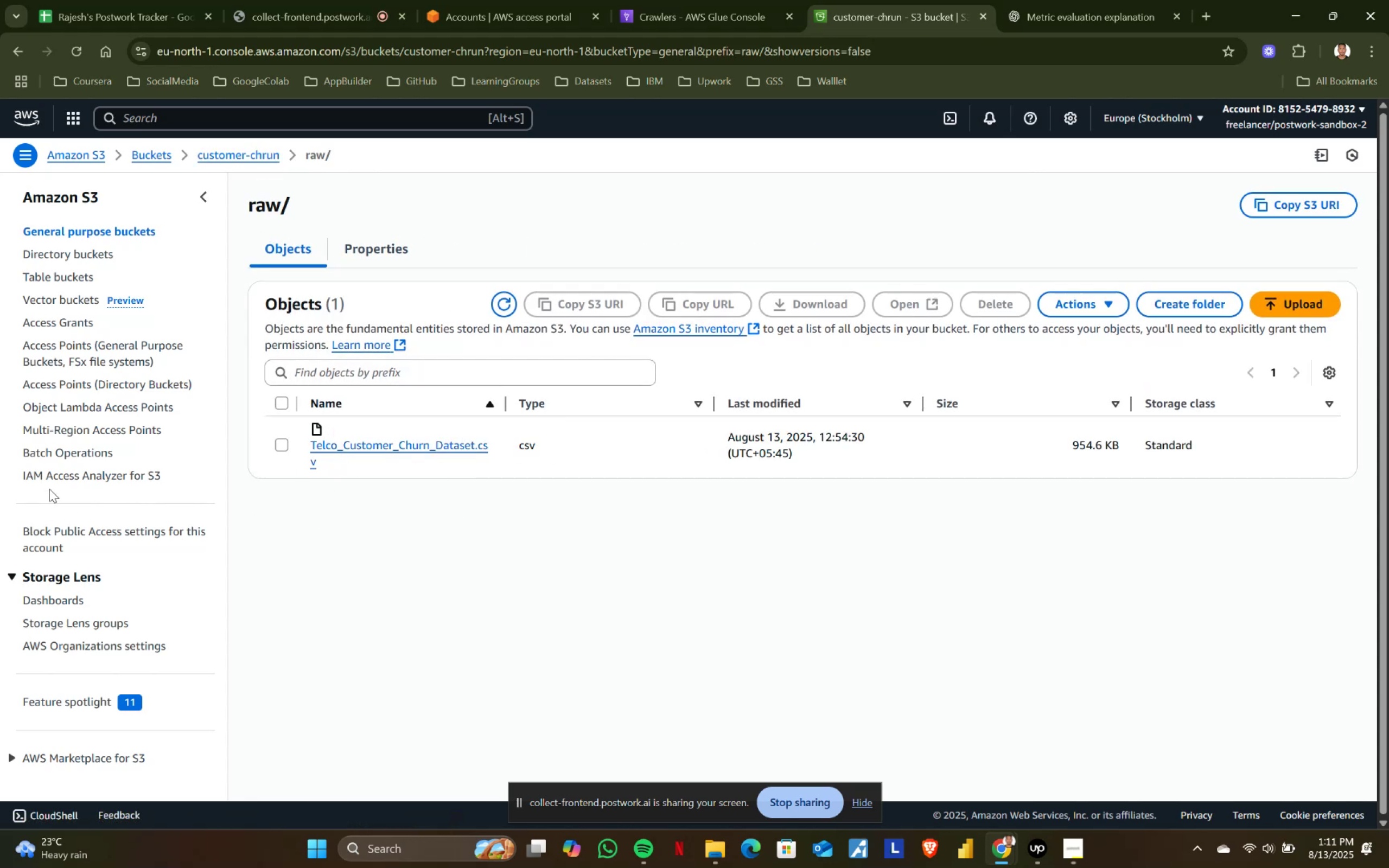 
scroll: coordinate [310, 436], scroll_direction: up, amount: 4.0
 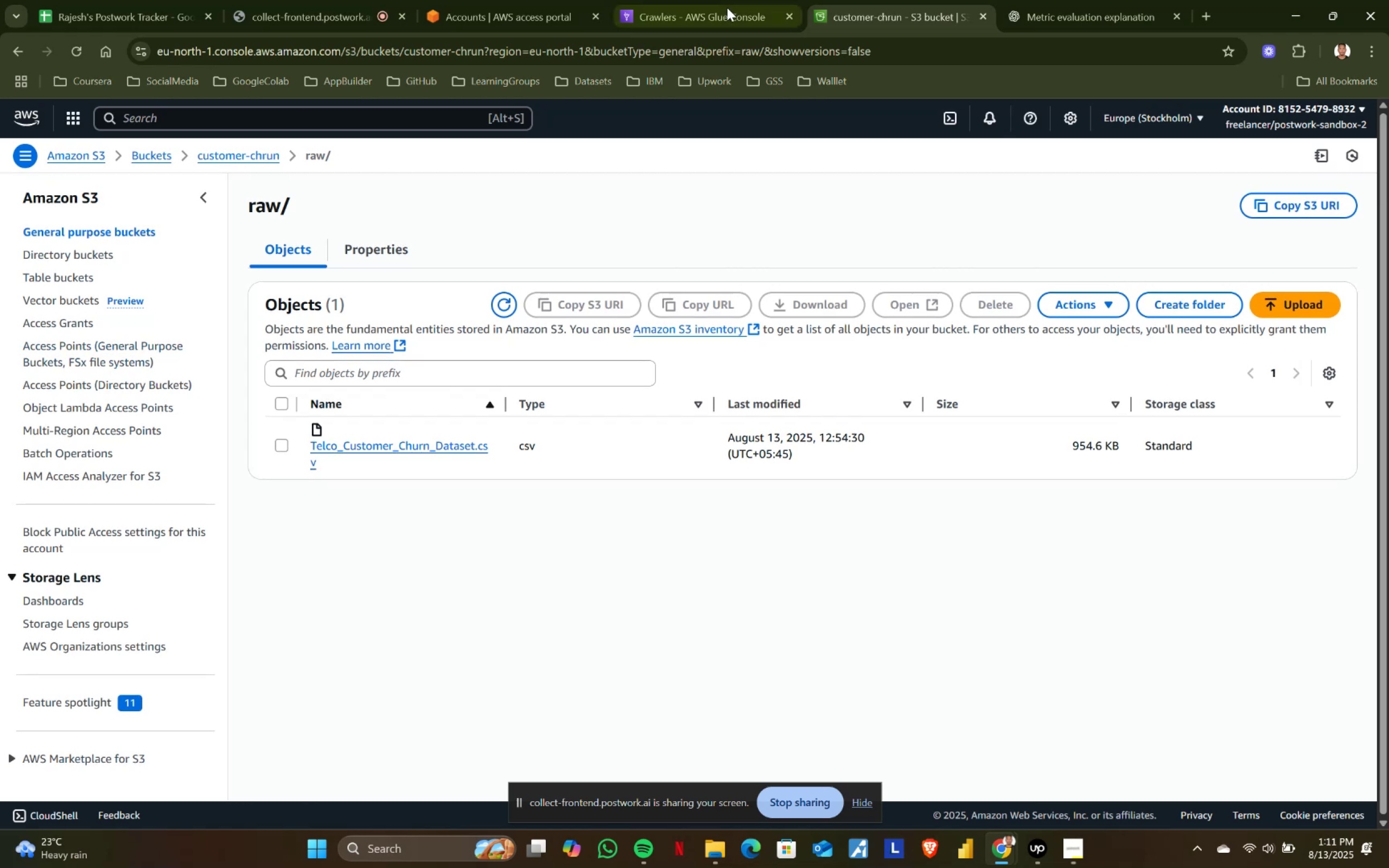 
left_click([698, 0])
 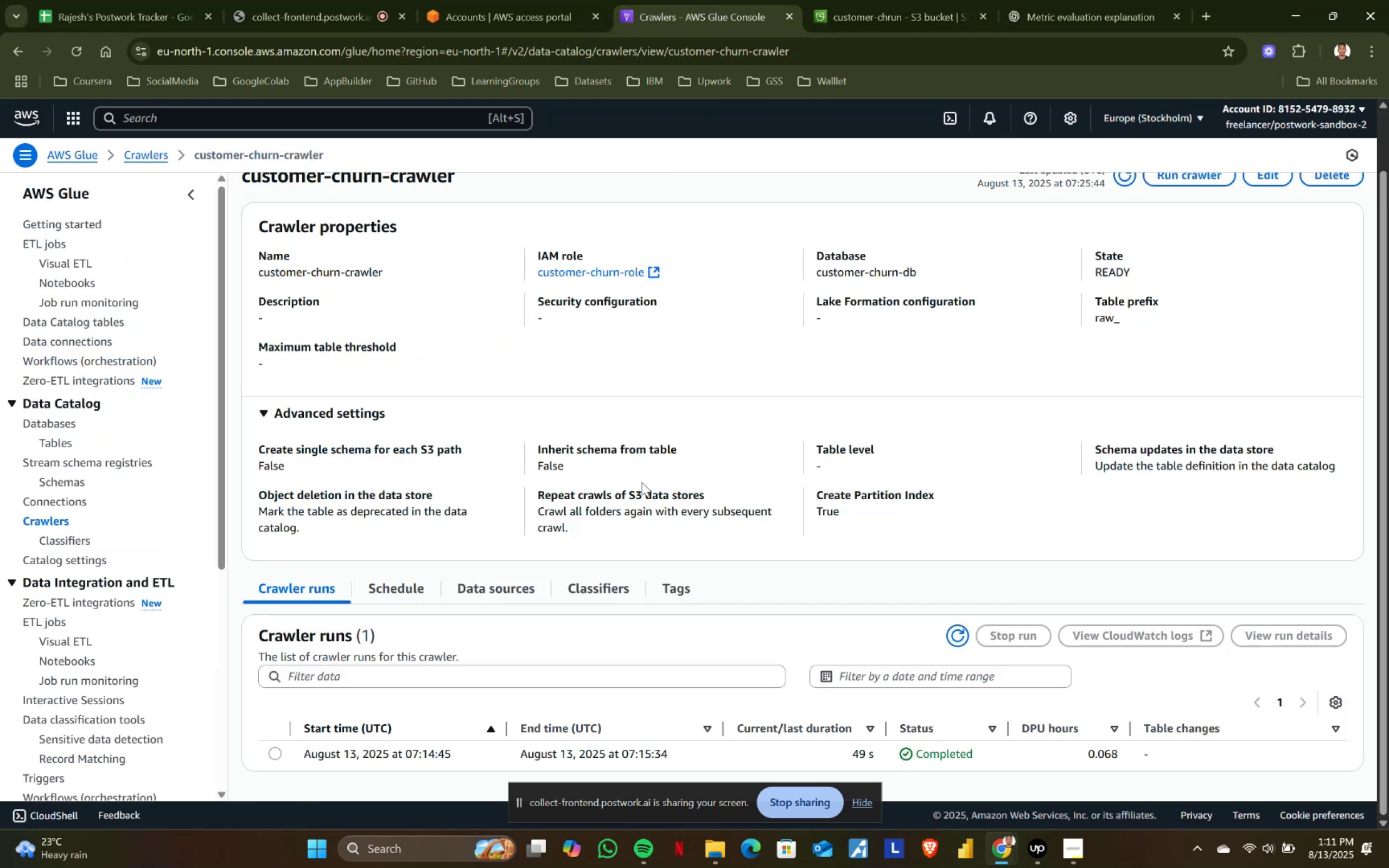 
scroll: coordinate [635, 508], scroll_direction: down, amount: 2.0
 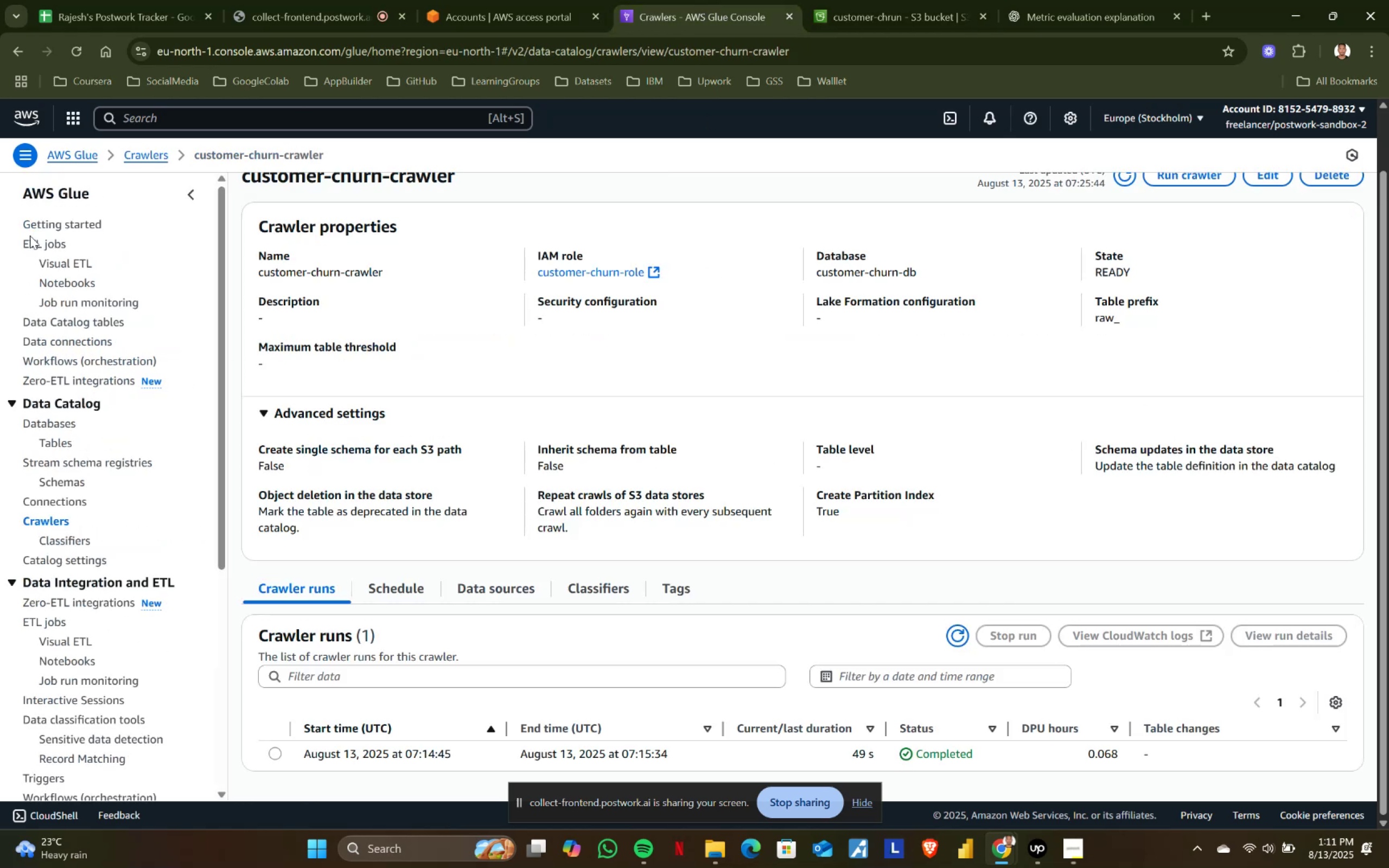 
left_click([36, 246])
 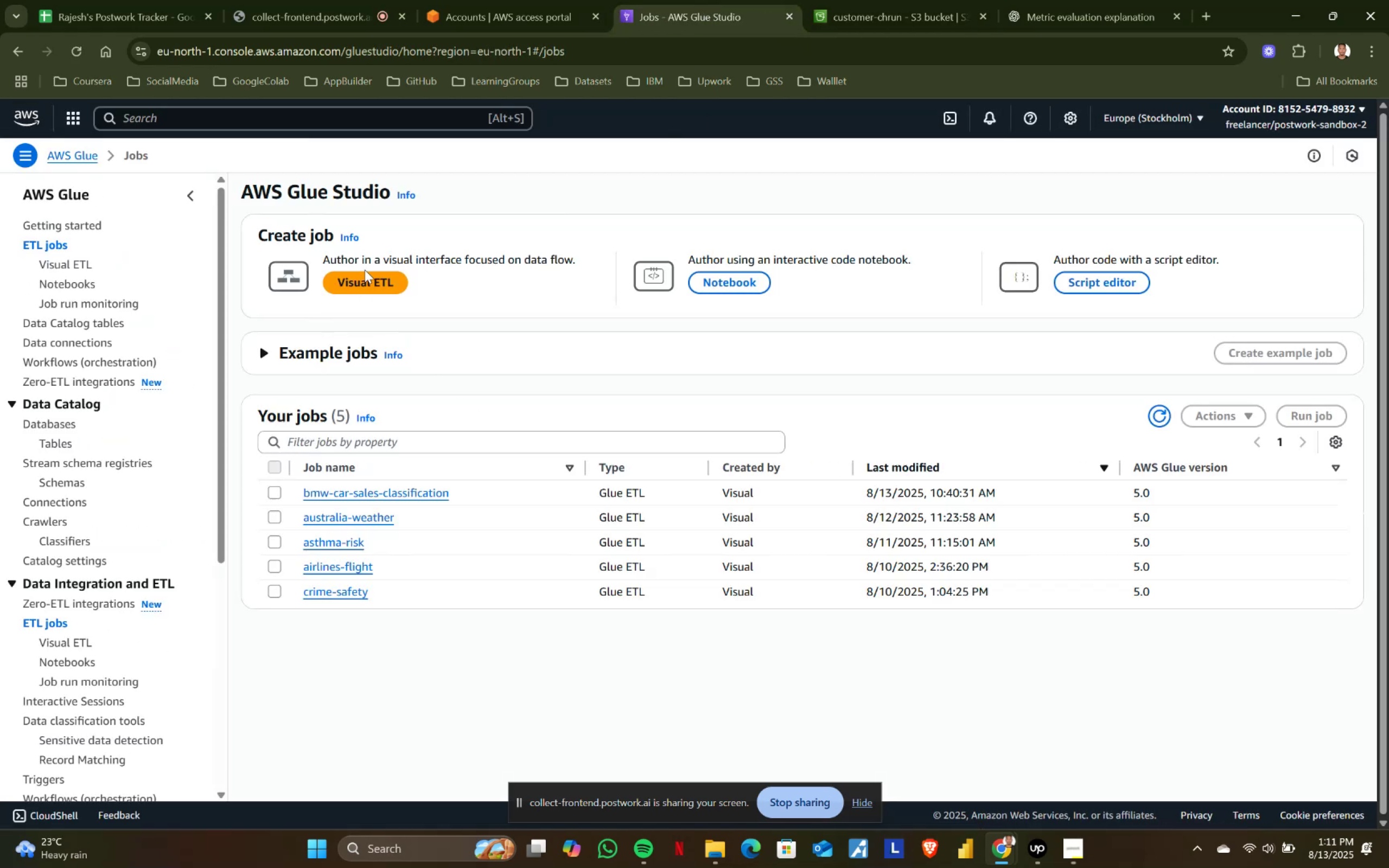 
left_click([360, 277])
 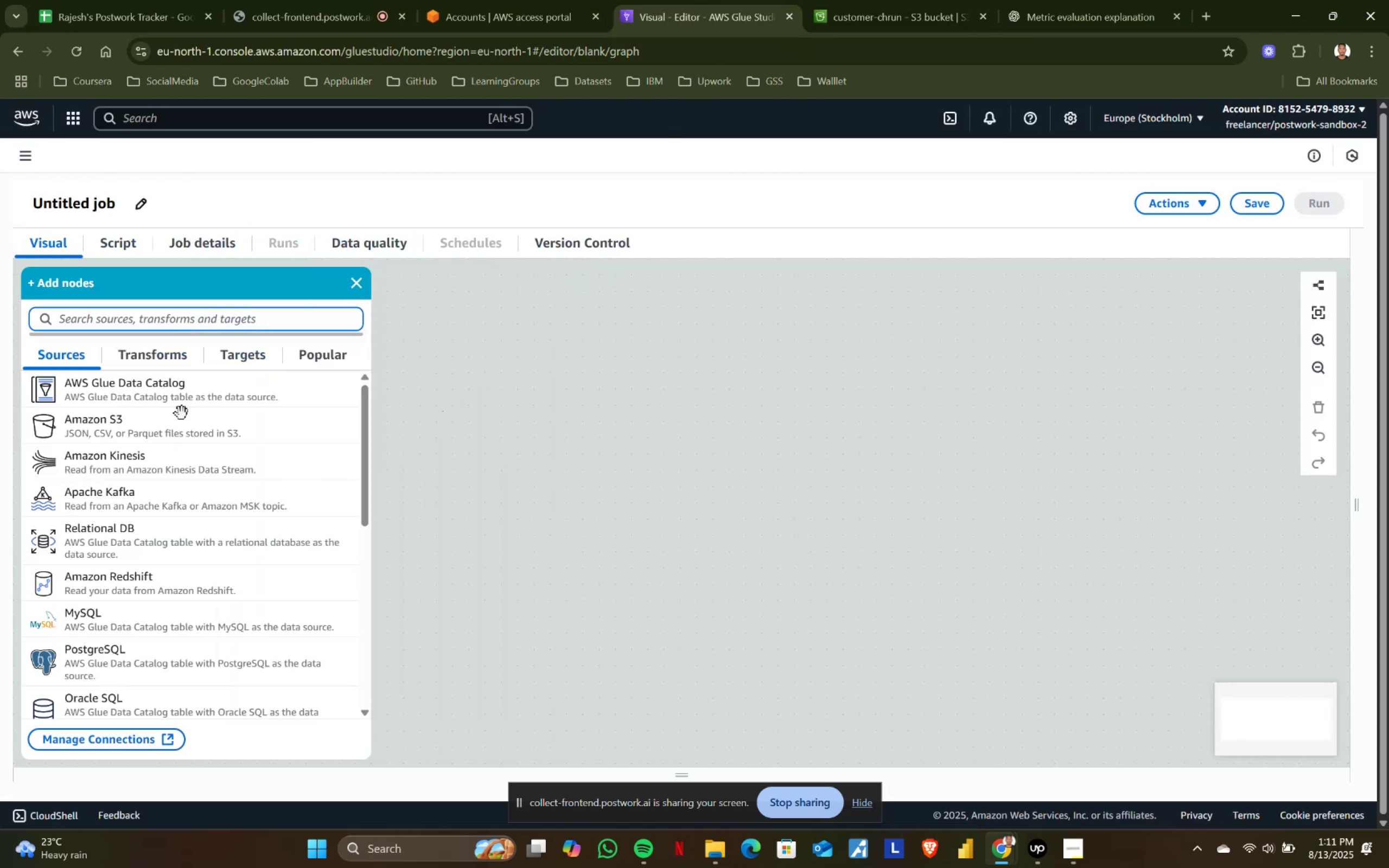 
left_click([165, 384])
 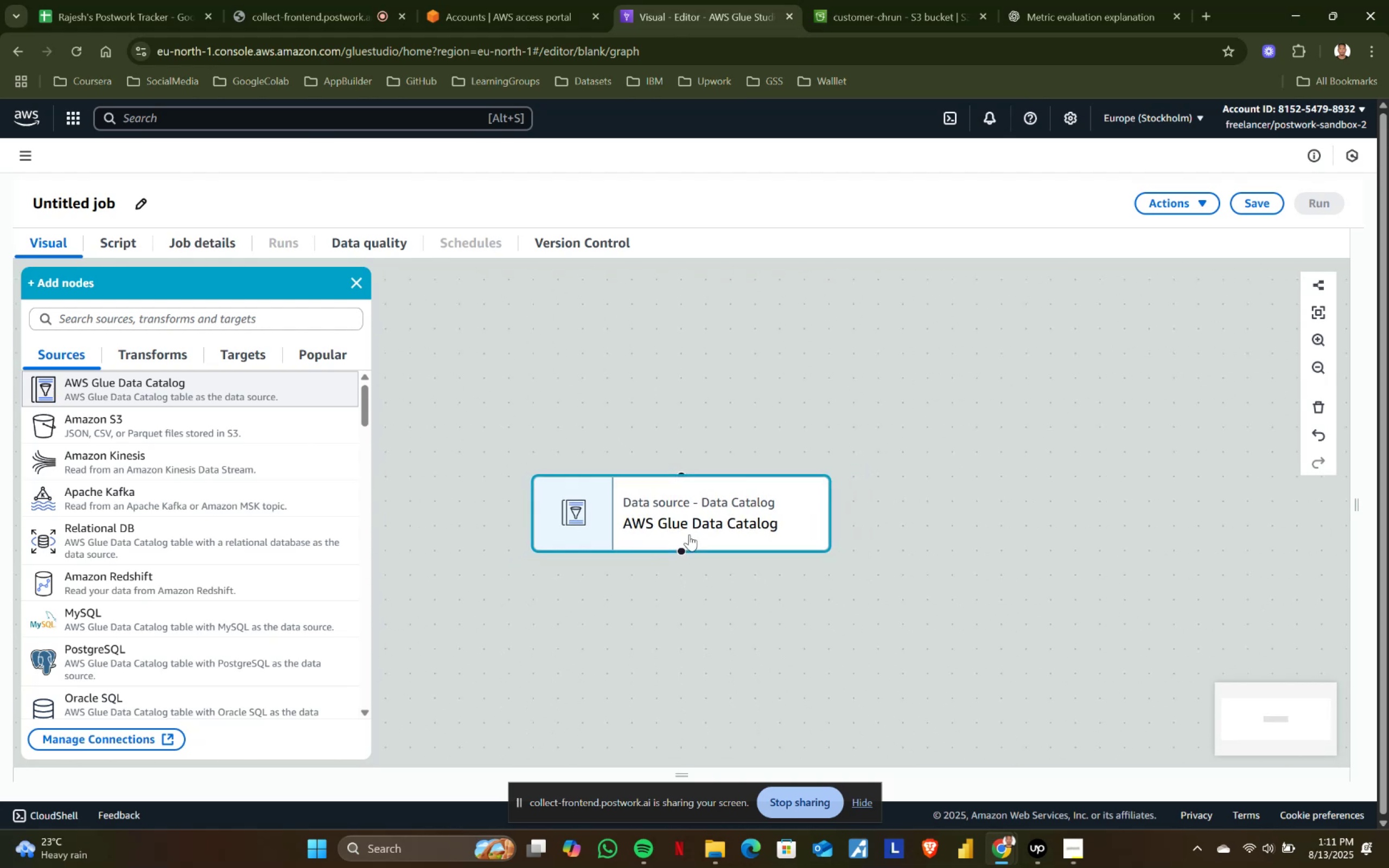 
left_click([694, 512])
 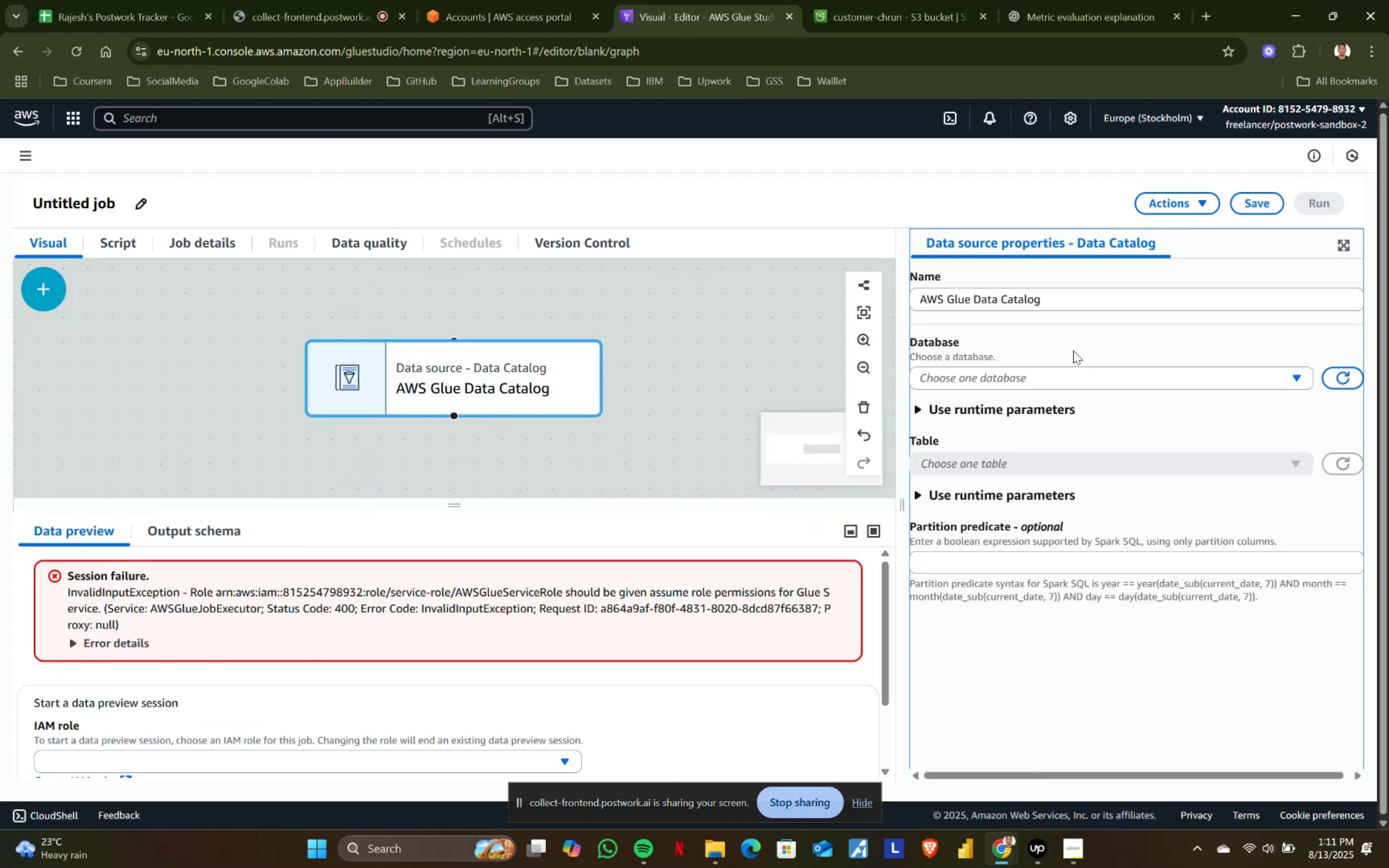 
left_click([1033, 367])
 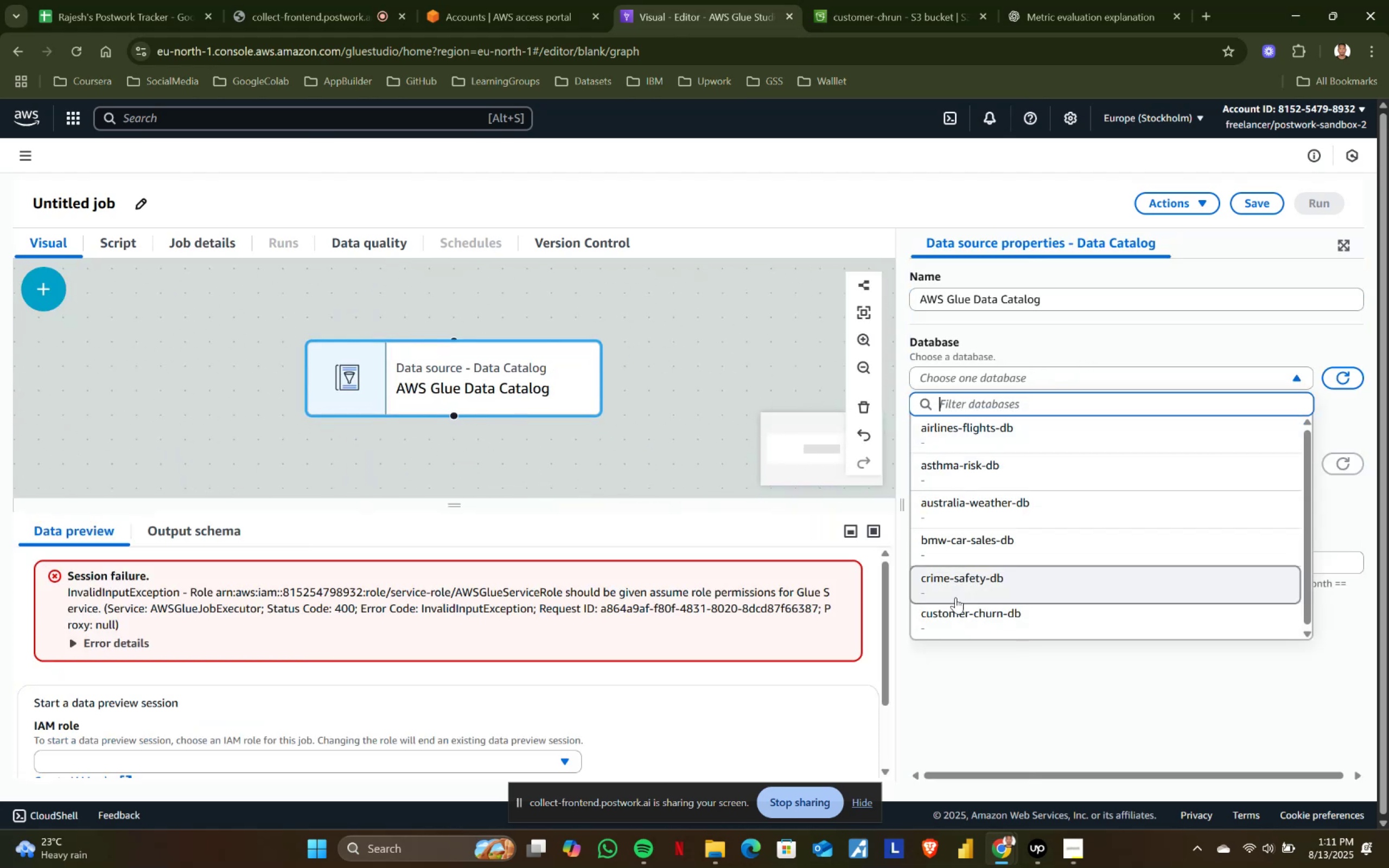 
left_click([960, 608])
 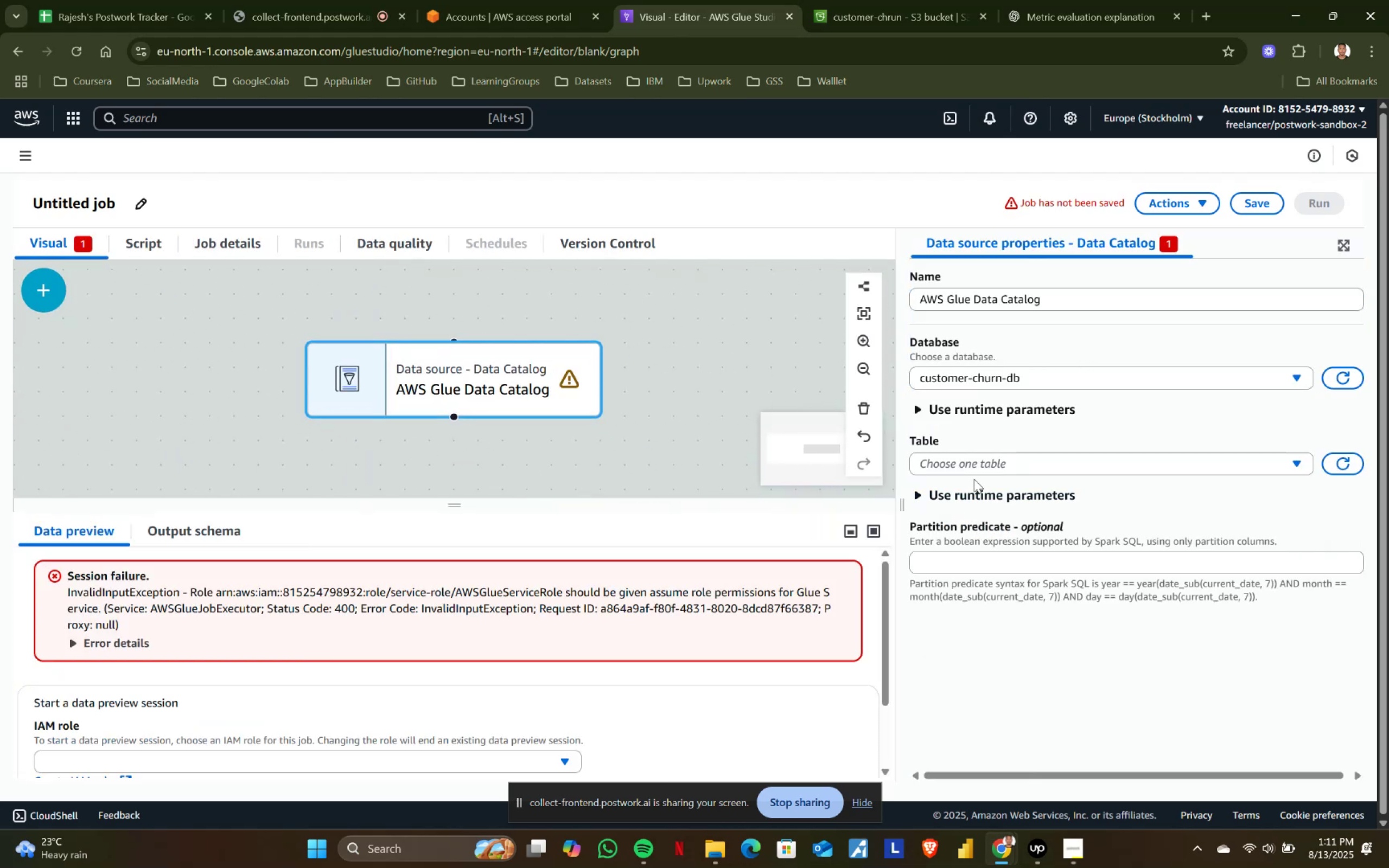 
left_click([983, 462])
 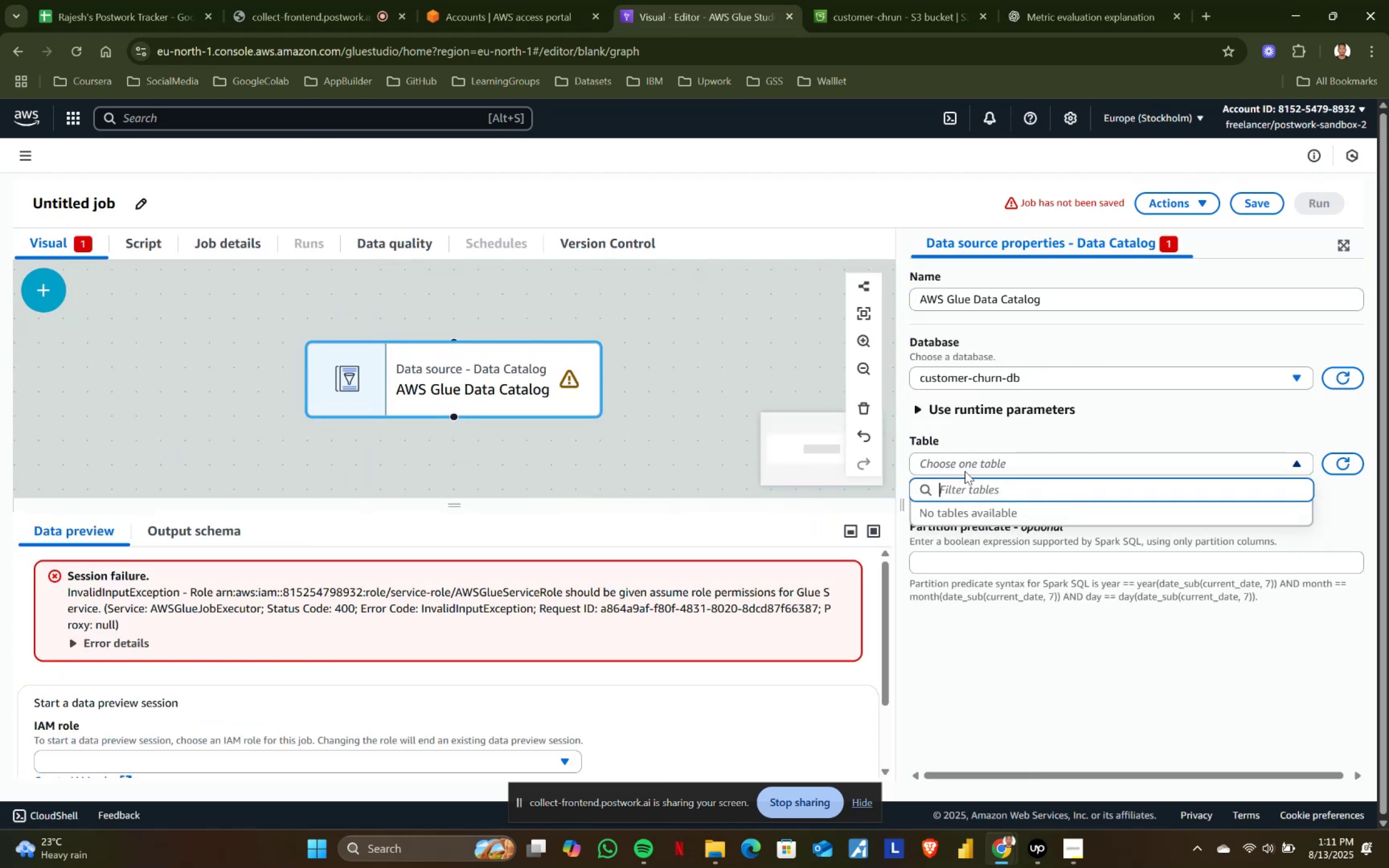 
left_click([964, 457])
 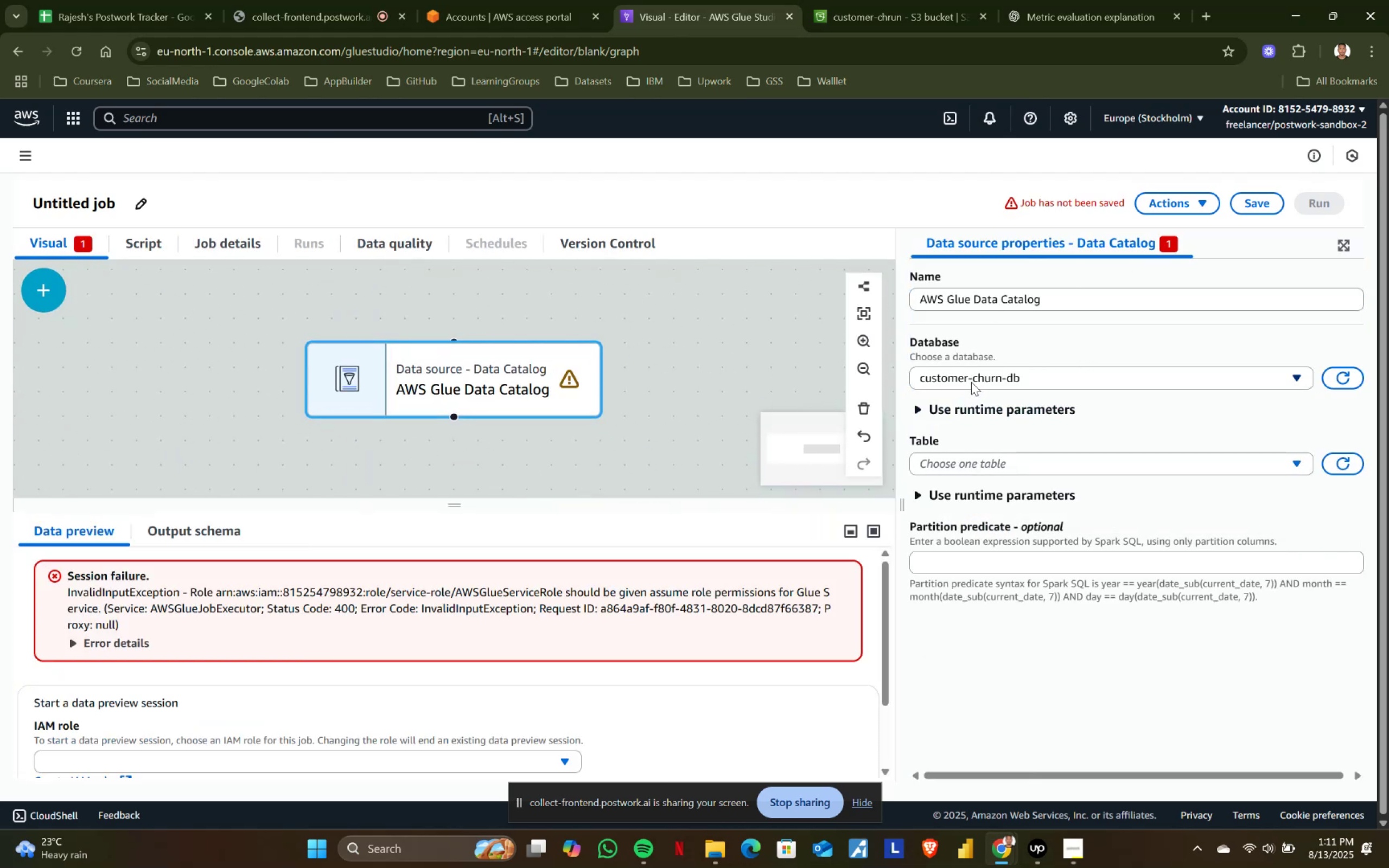 
left_click([989, 467])
 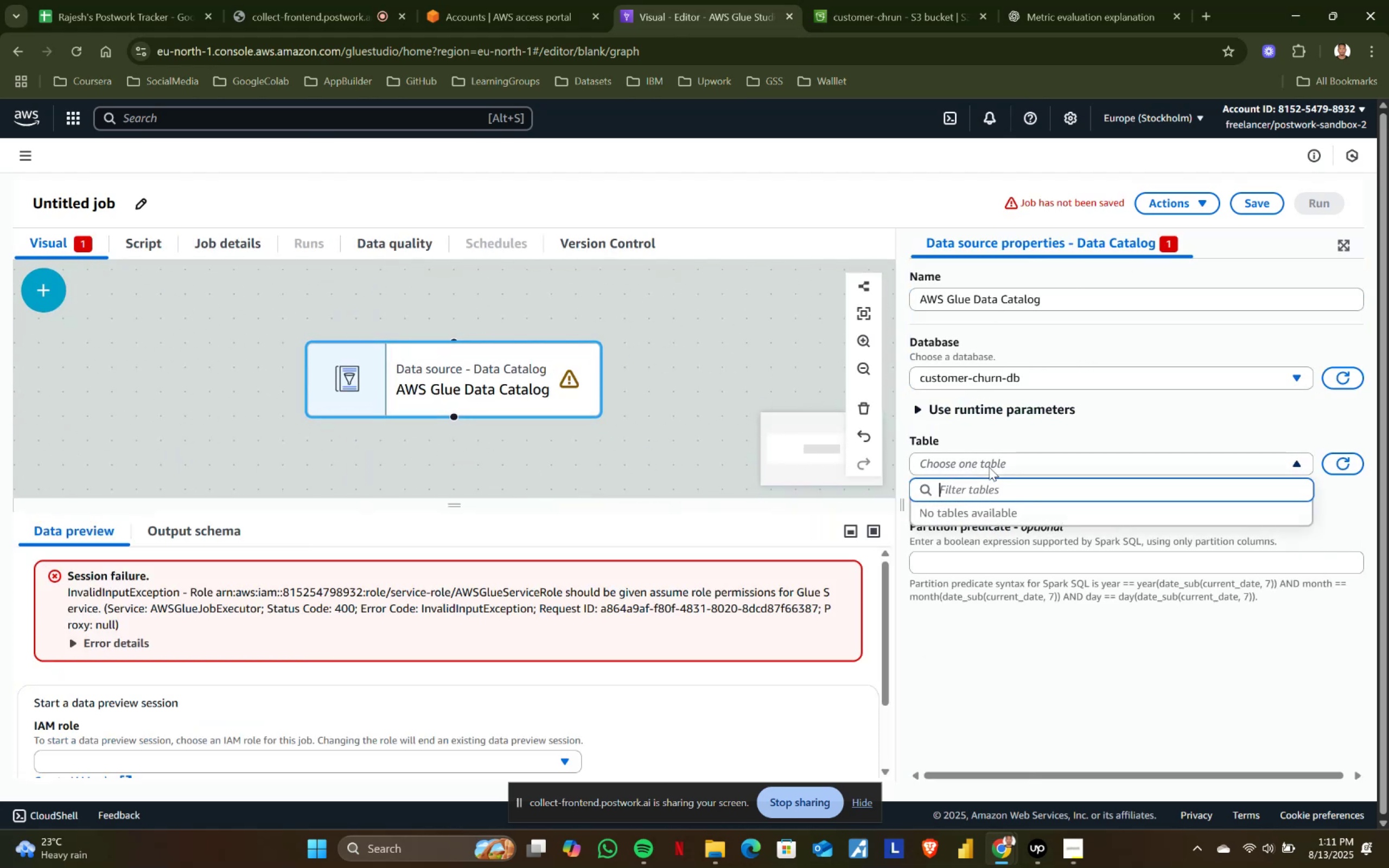 
left_click([989, 467])
 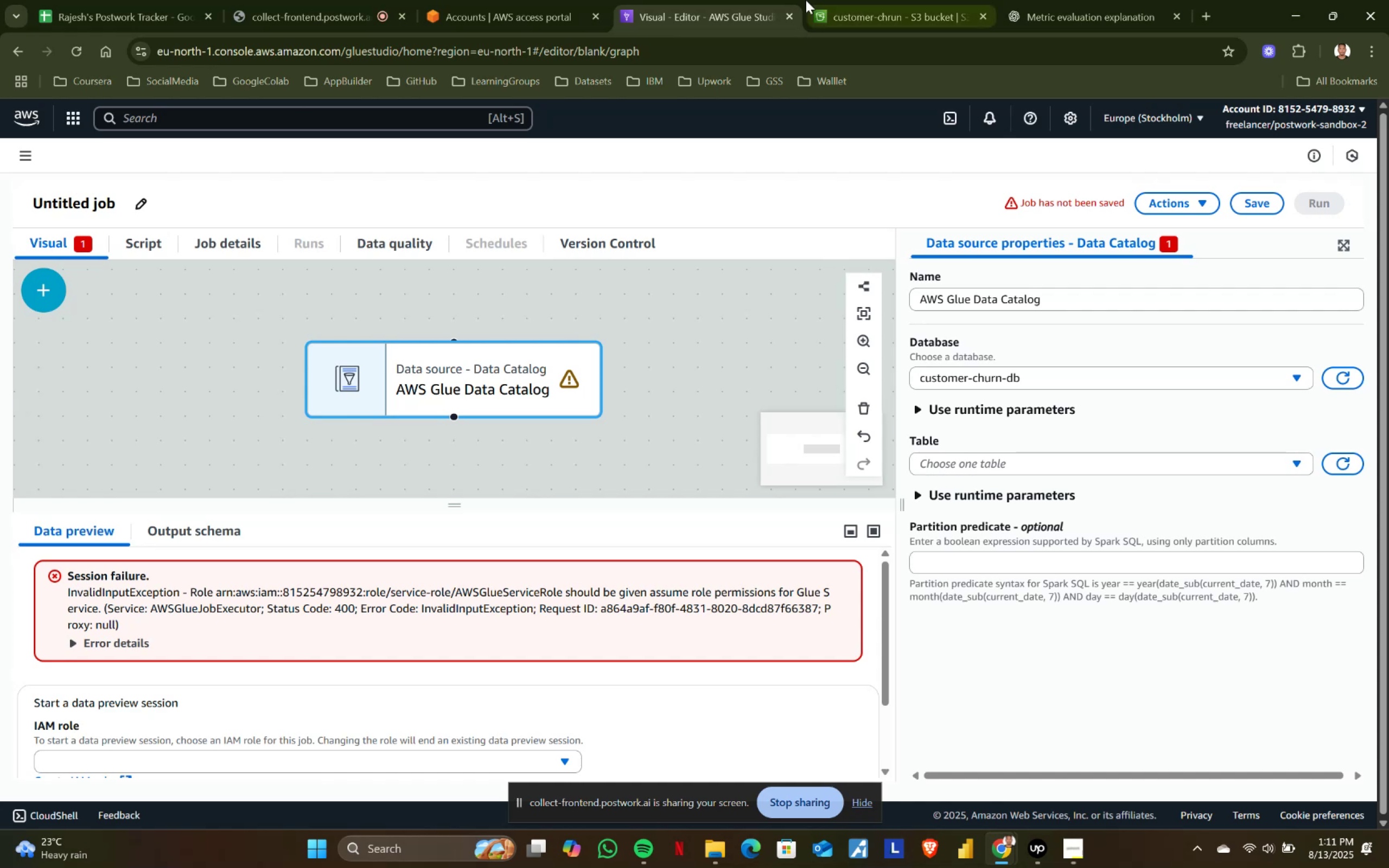 
left_click([861, 0])
 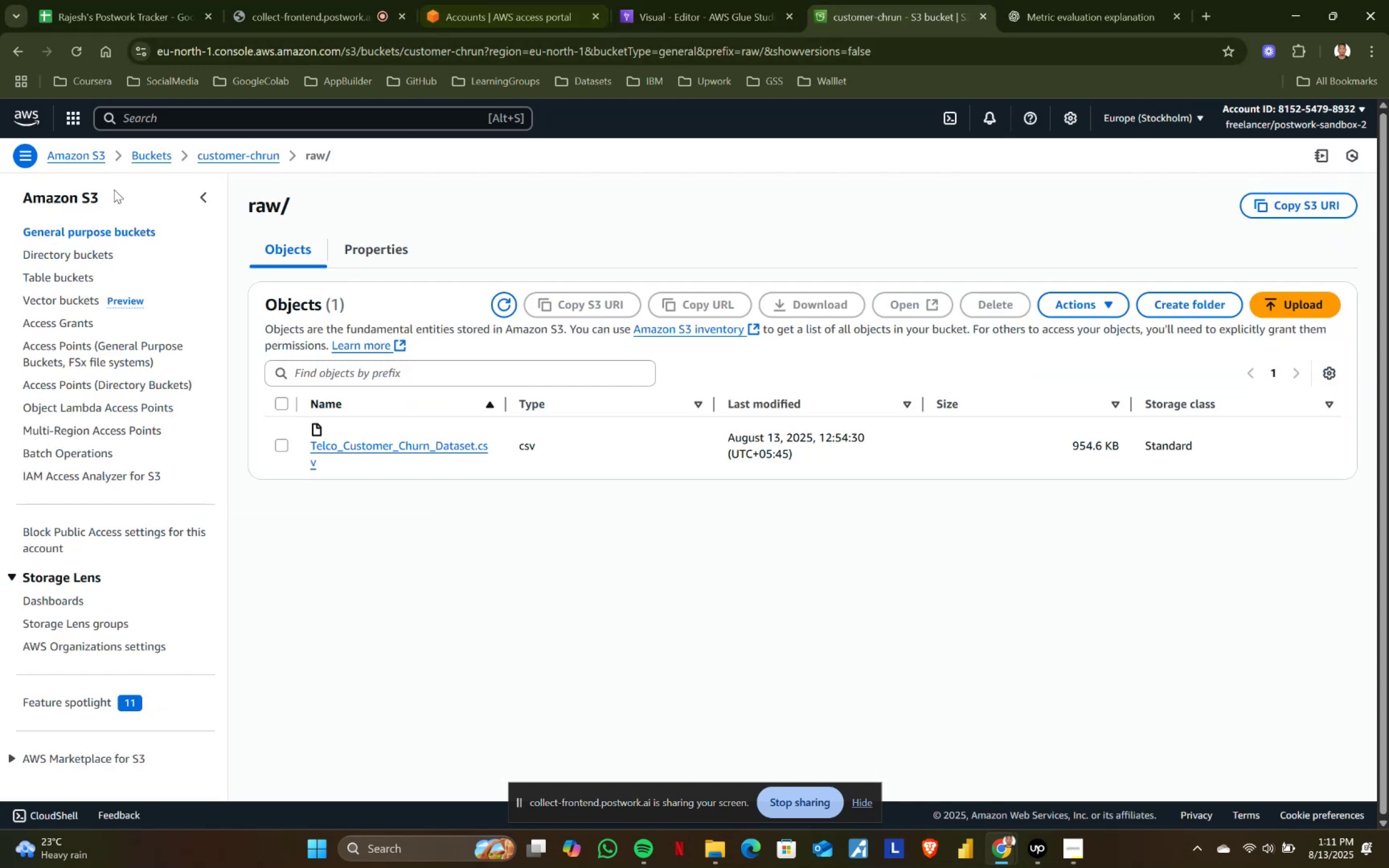 
scroll: coordinate [136, 188], scroll_direction: up, amount: 2.0
 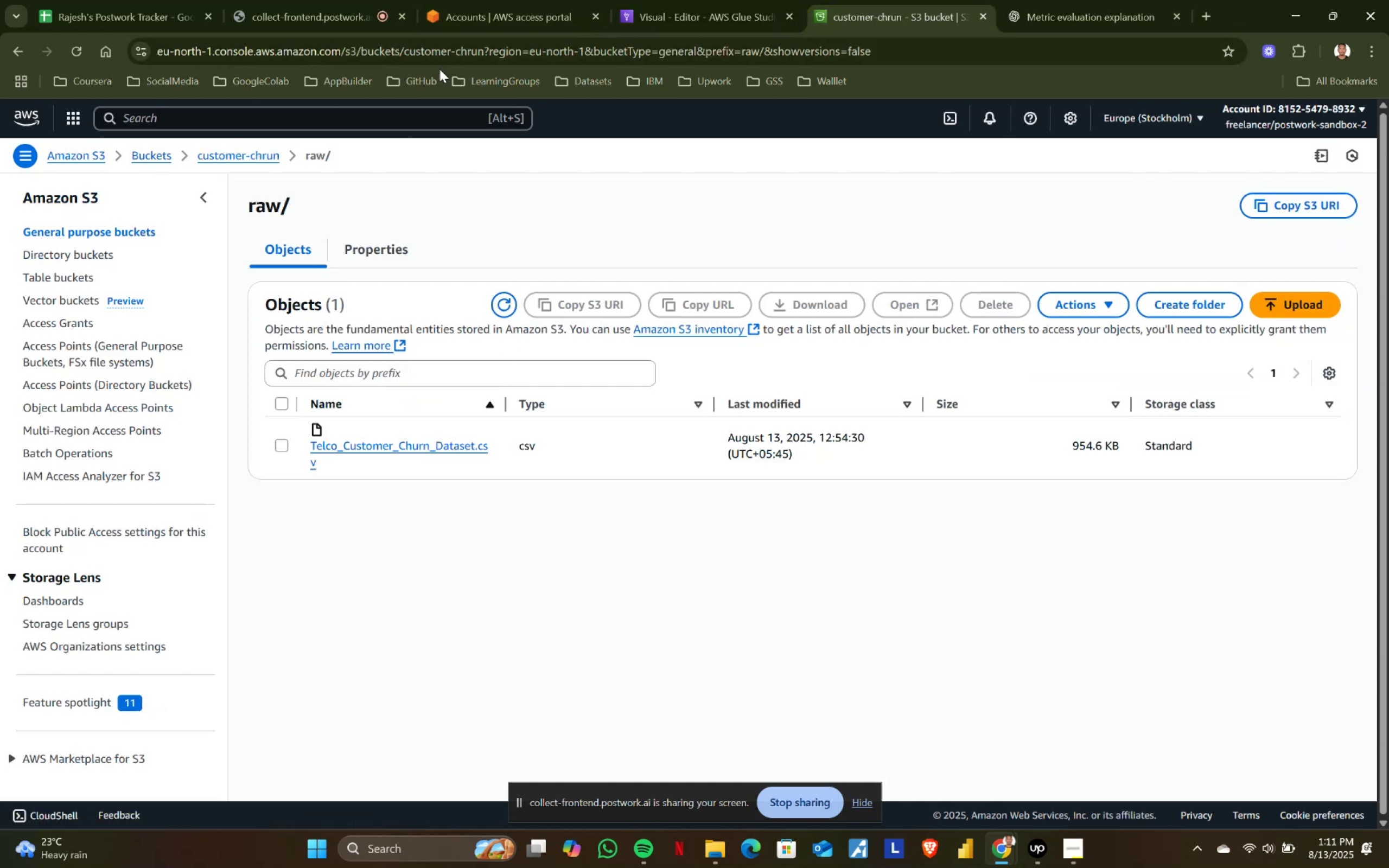 
left_click([699, 0])
 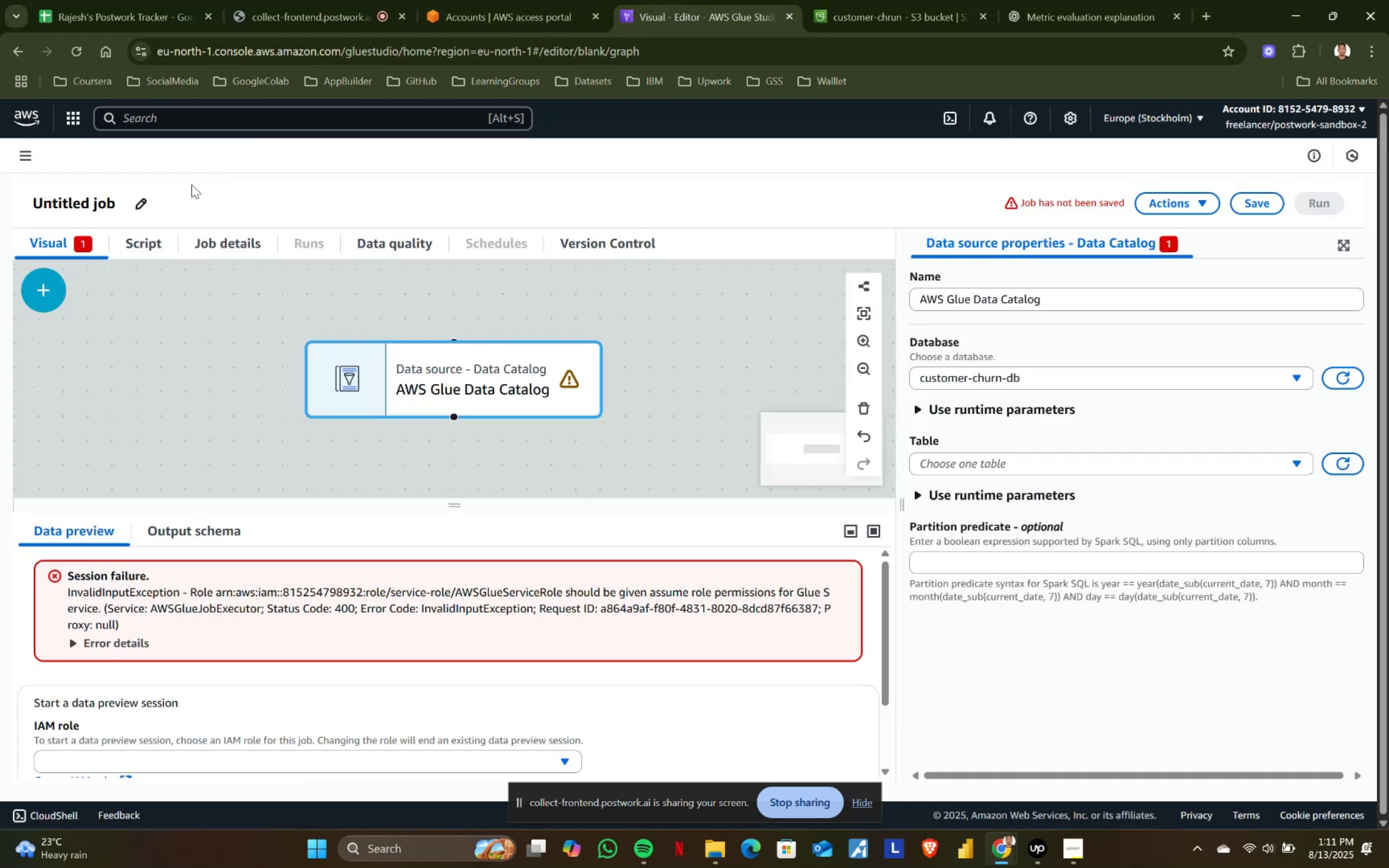 
scroll: coordinate [145, 202], scroll_direction: up, amount: 1.0
 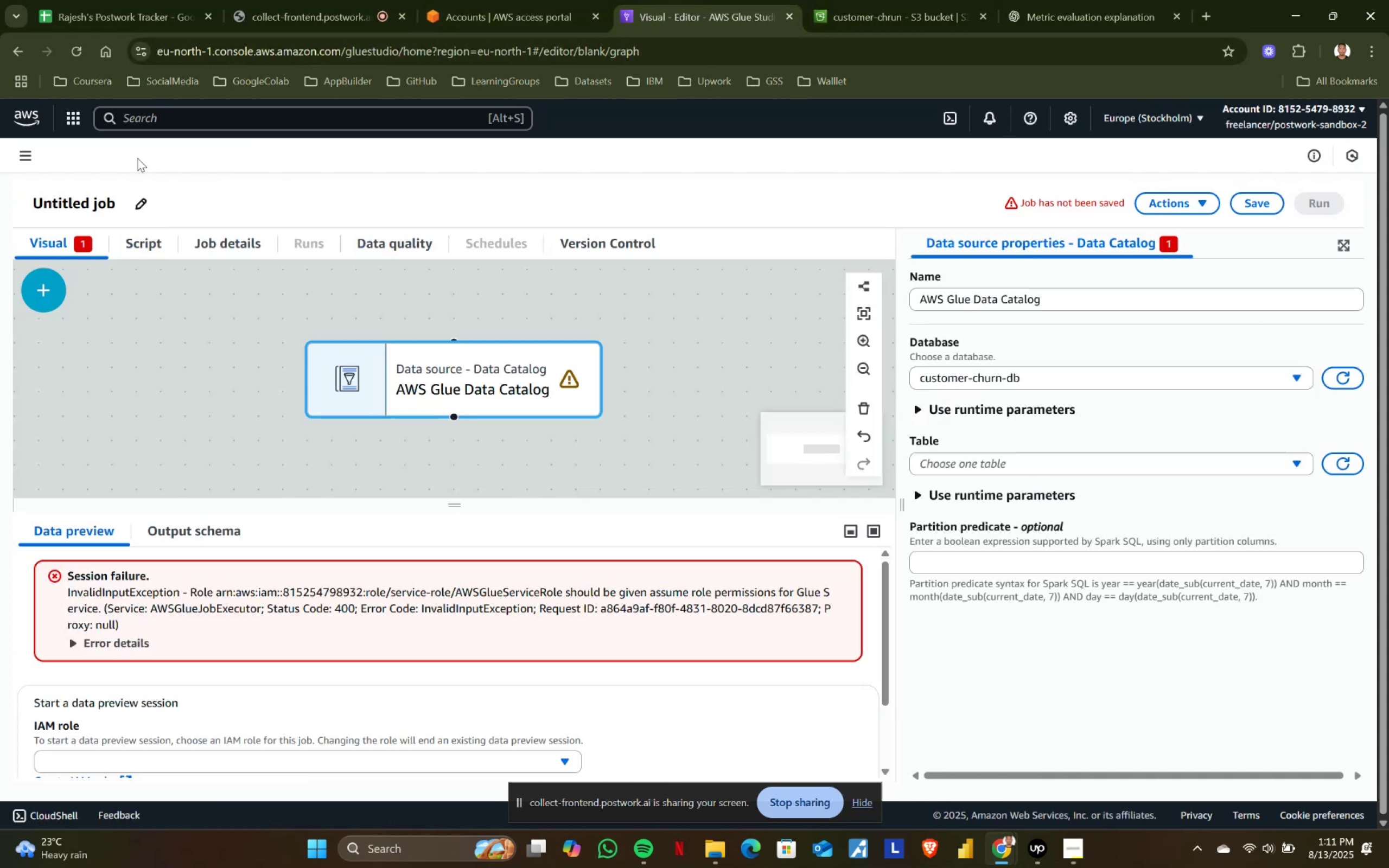 
left_click([17, 41])
 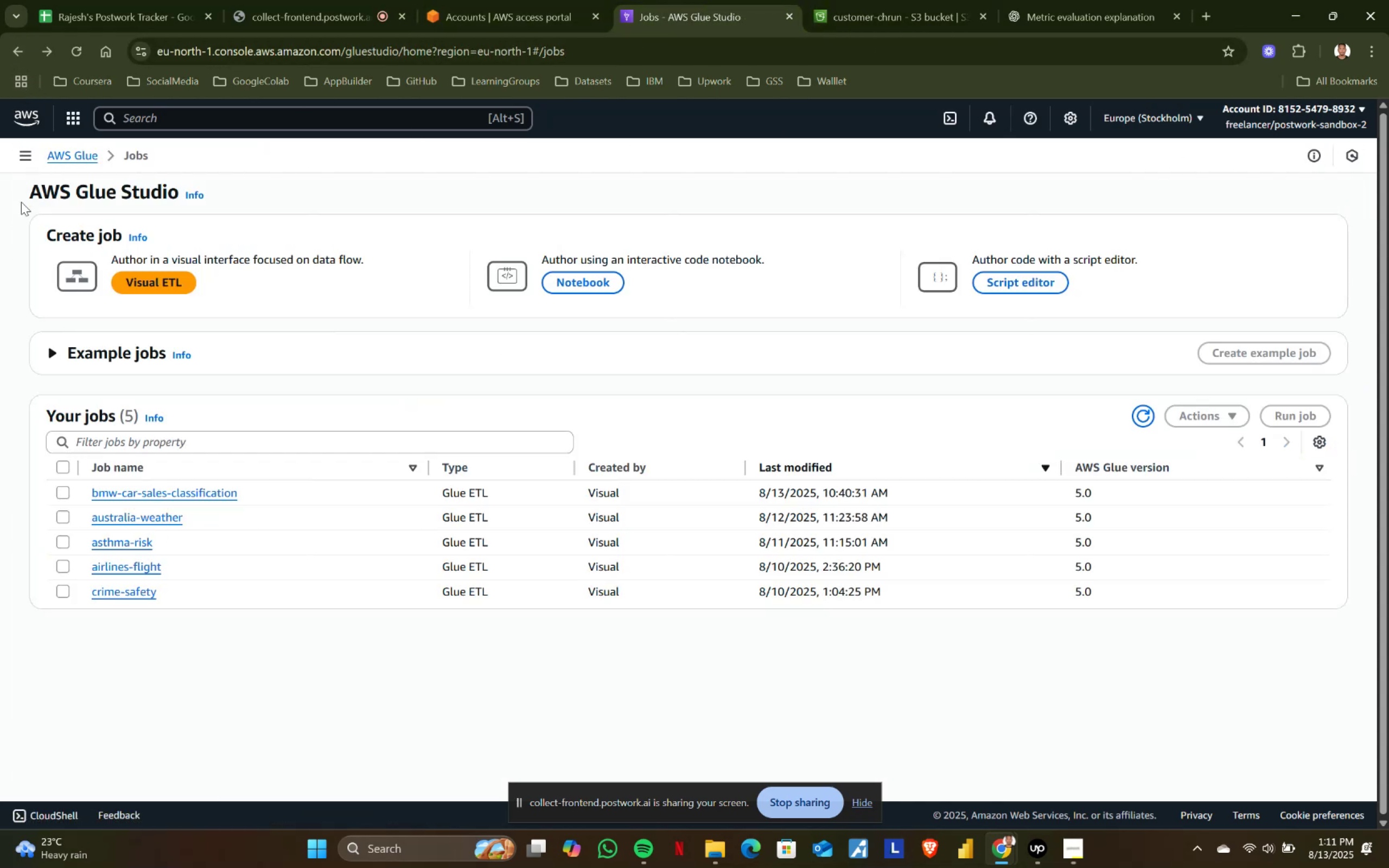 
left_click([21, 163])
 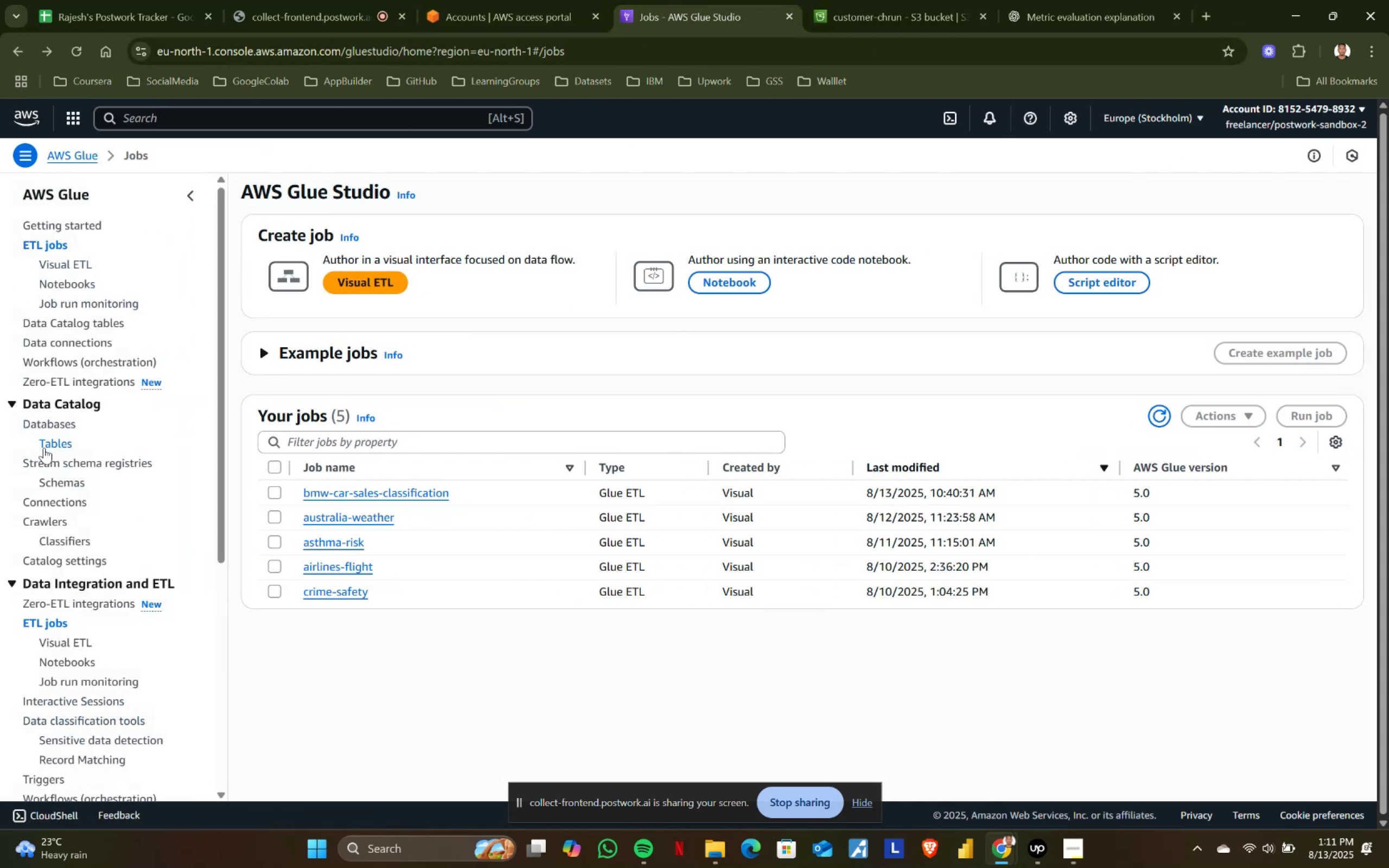 
left_click([61, 441])
 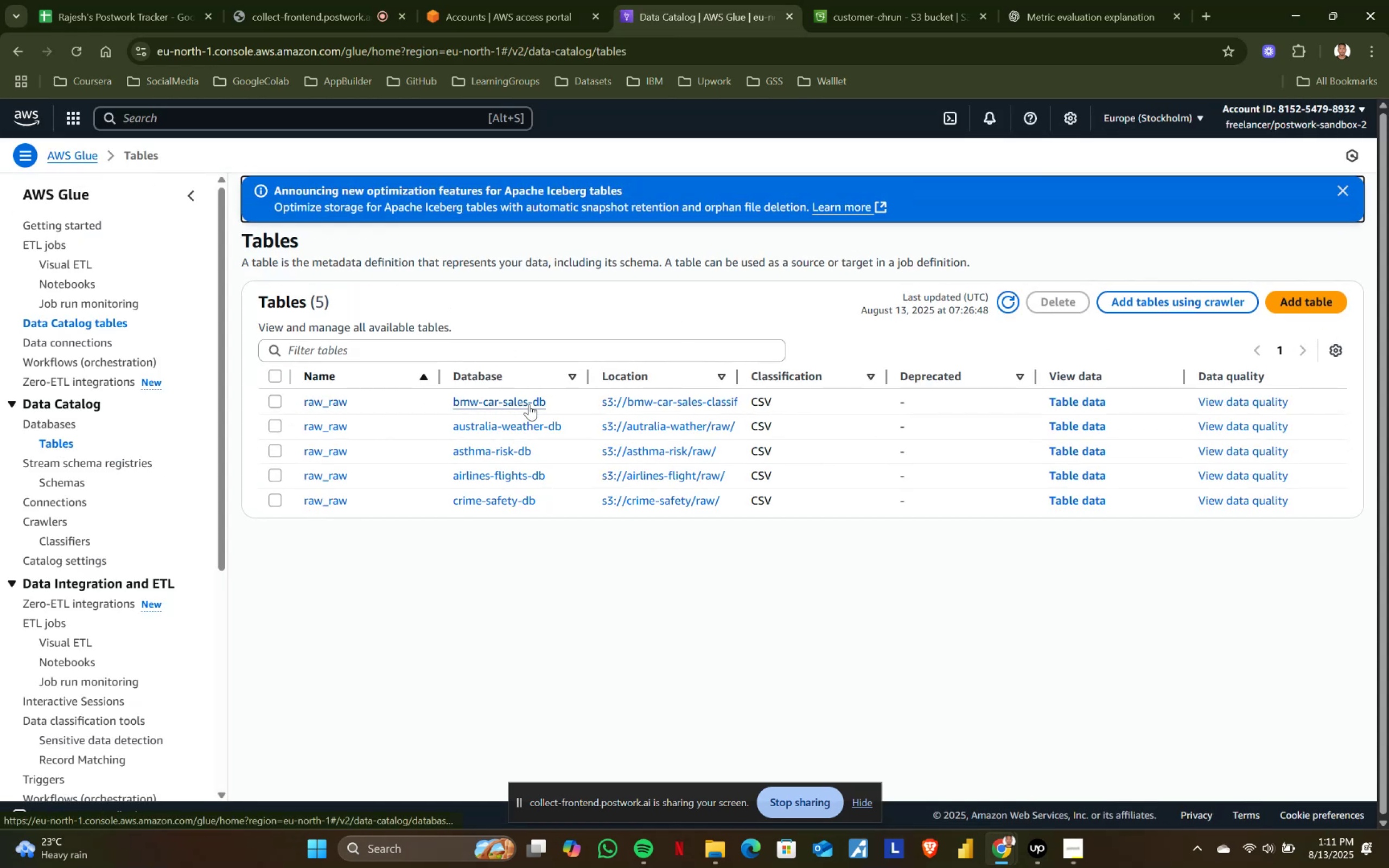 
wait(5.78)
 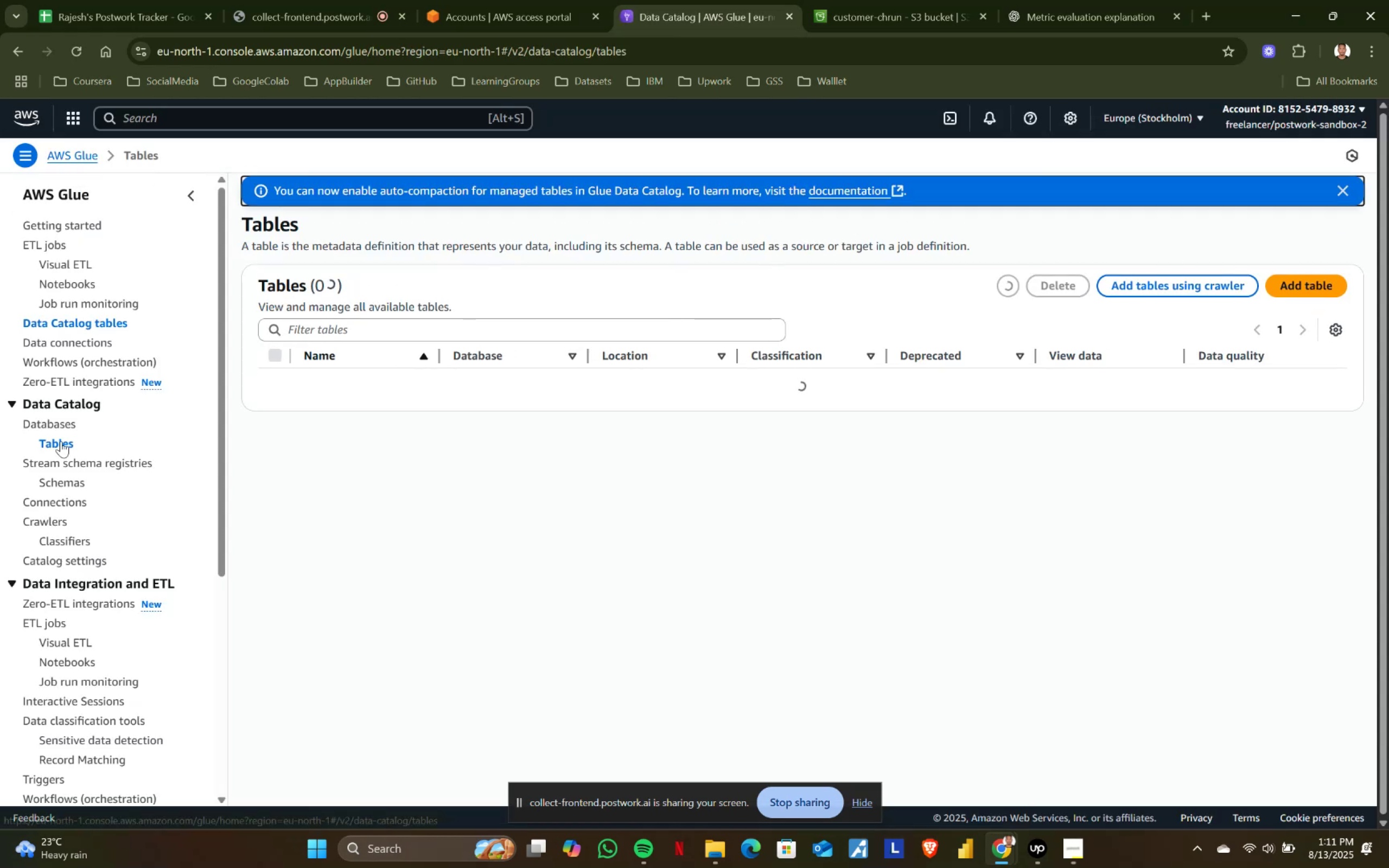 
left_click([51, 248])
 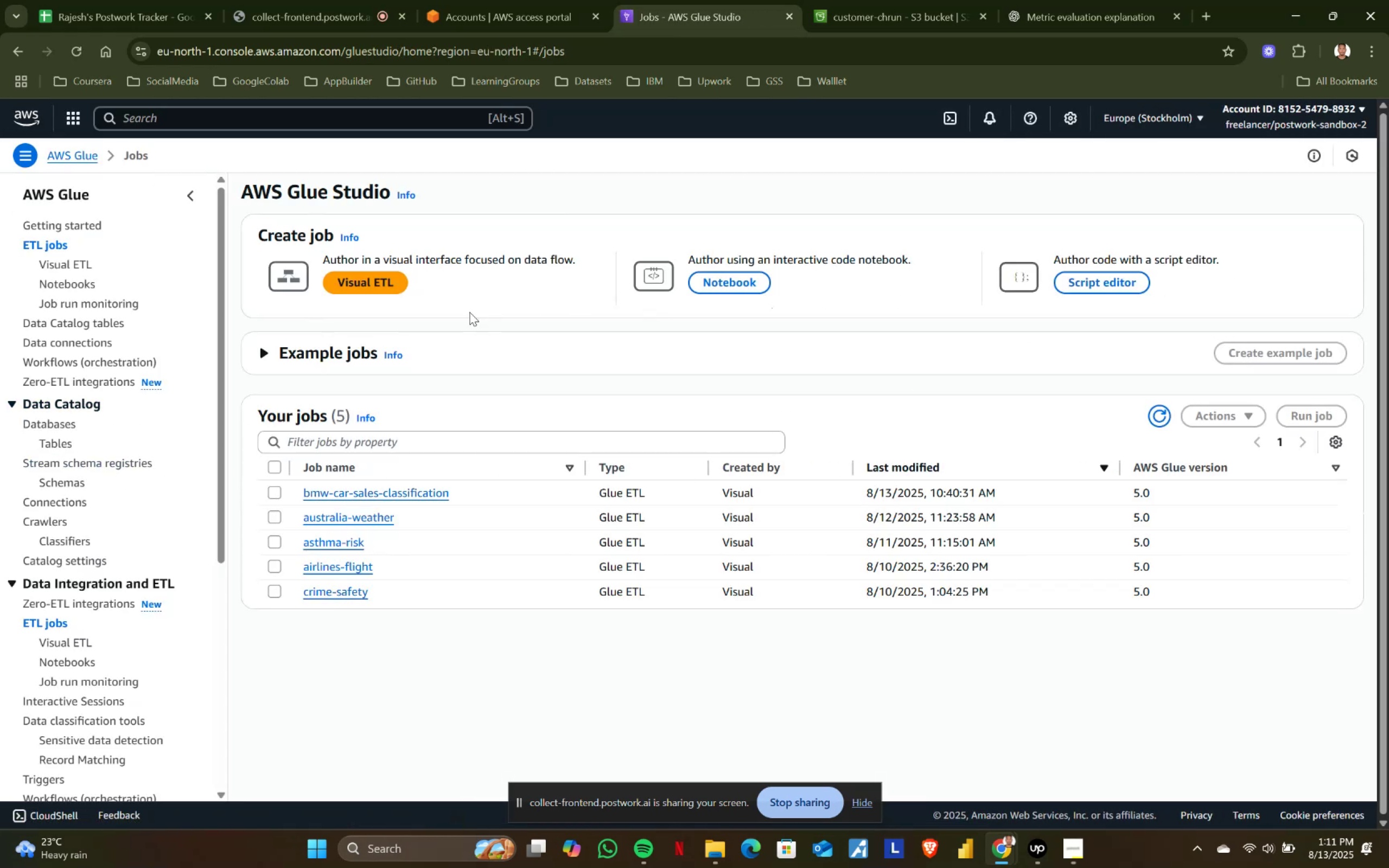 
wait(5.71)
 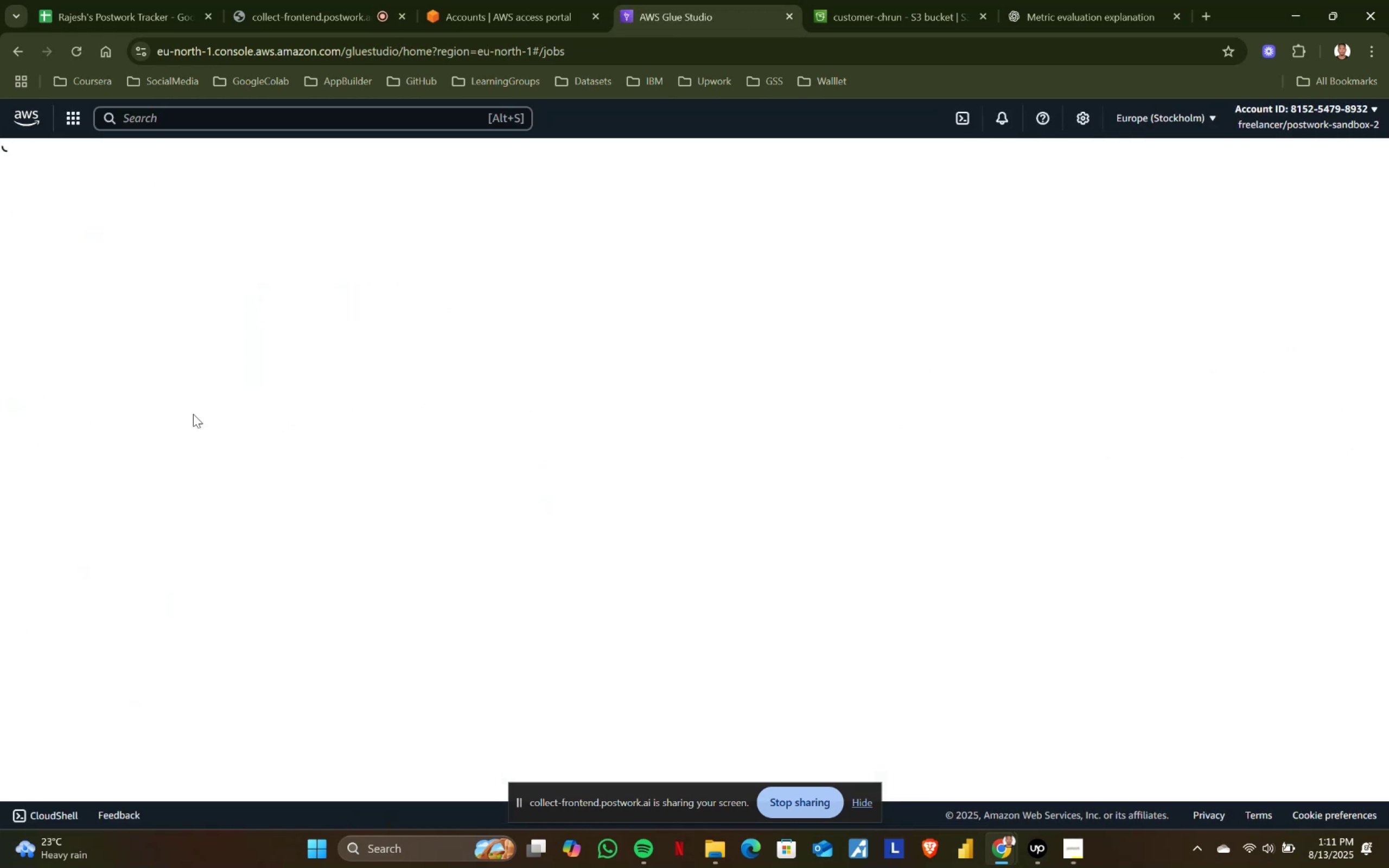 
left_click([375, 278])
 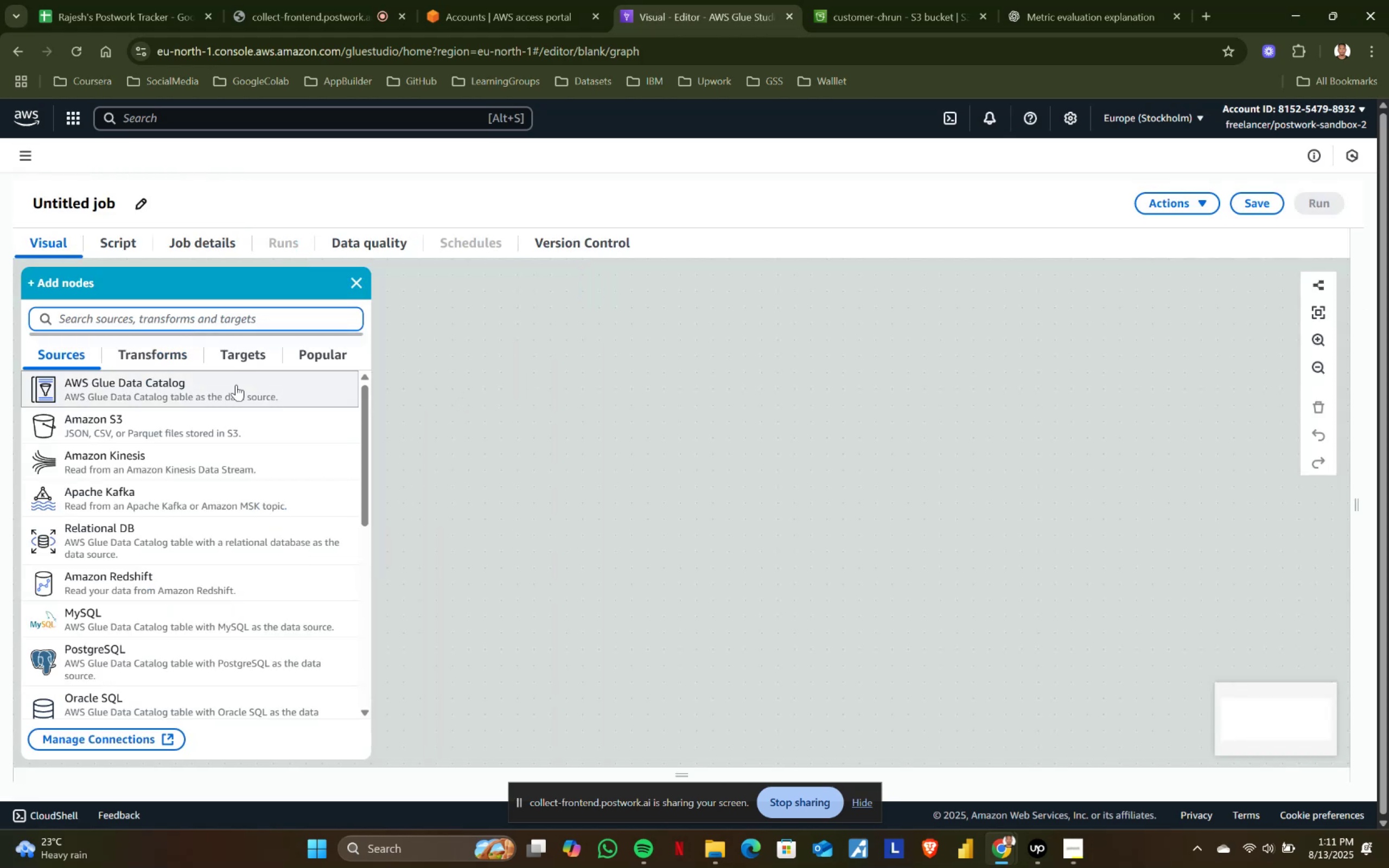 
left_click([151, 393])
 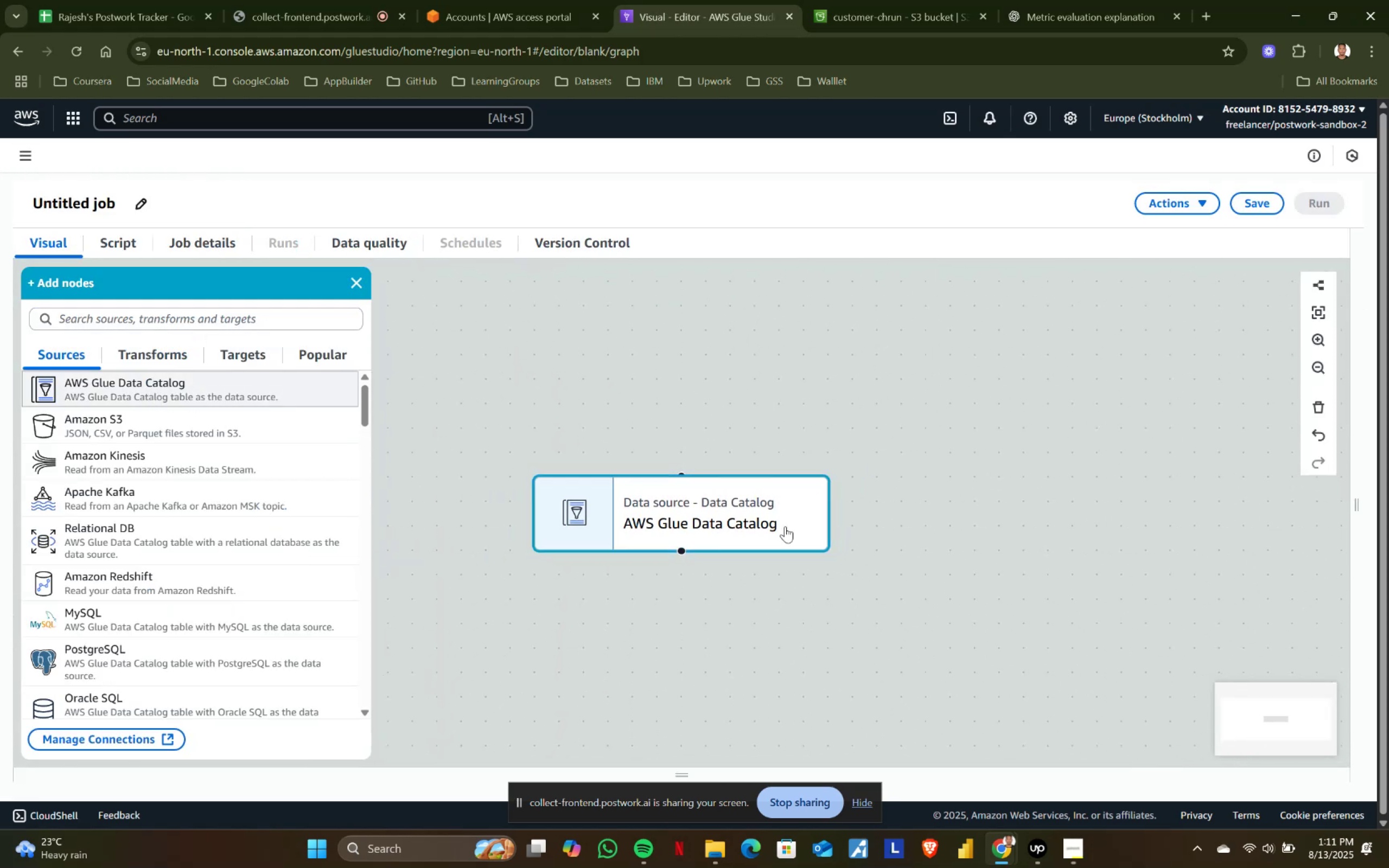 
left_click([711, 527])
 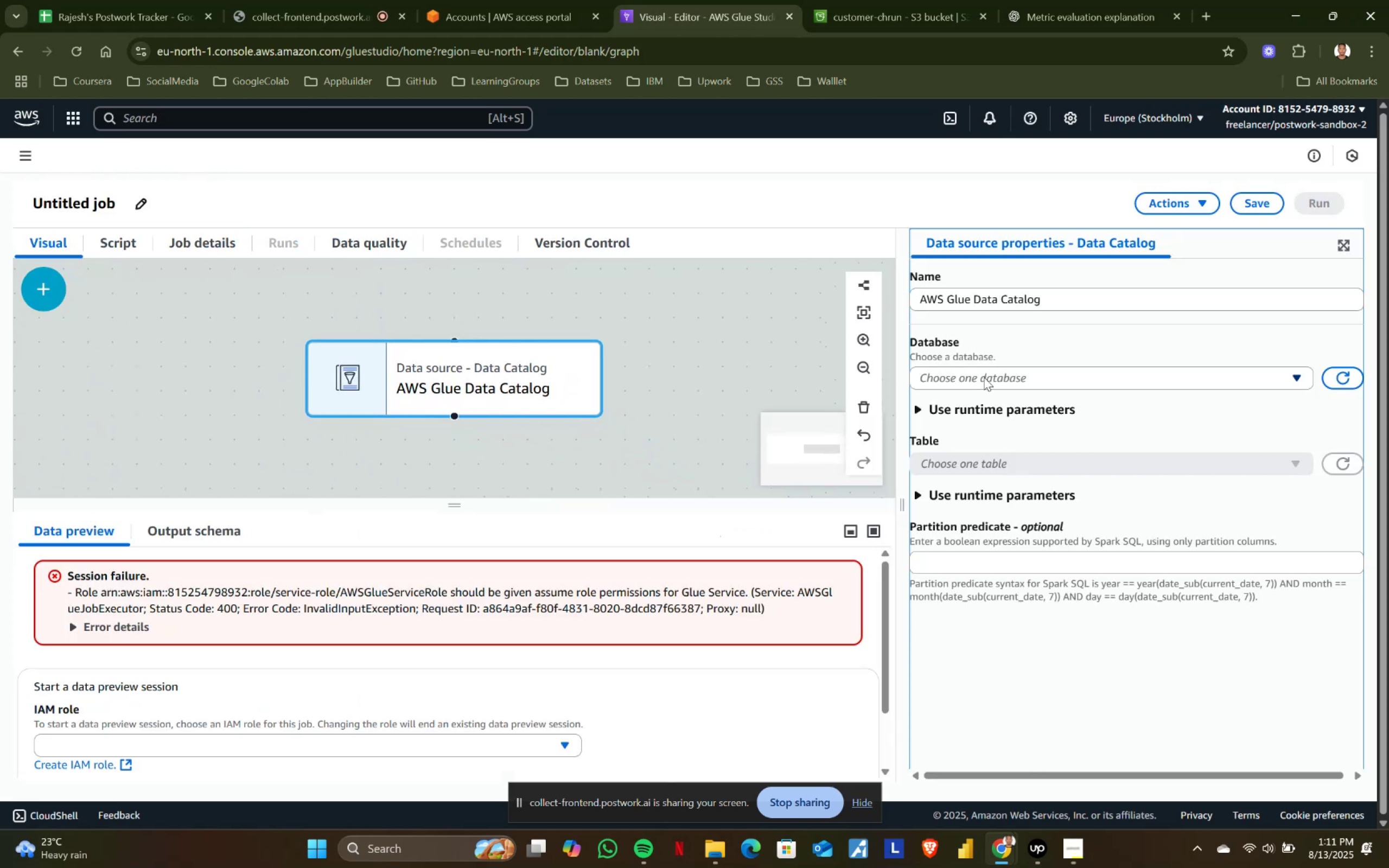 
left_click([994, 374])
 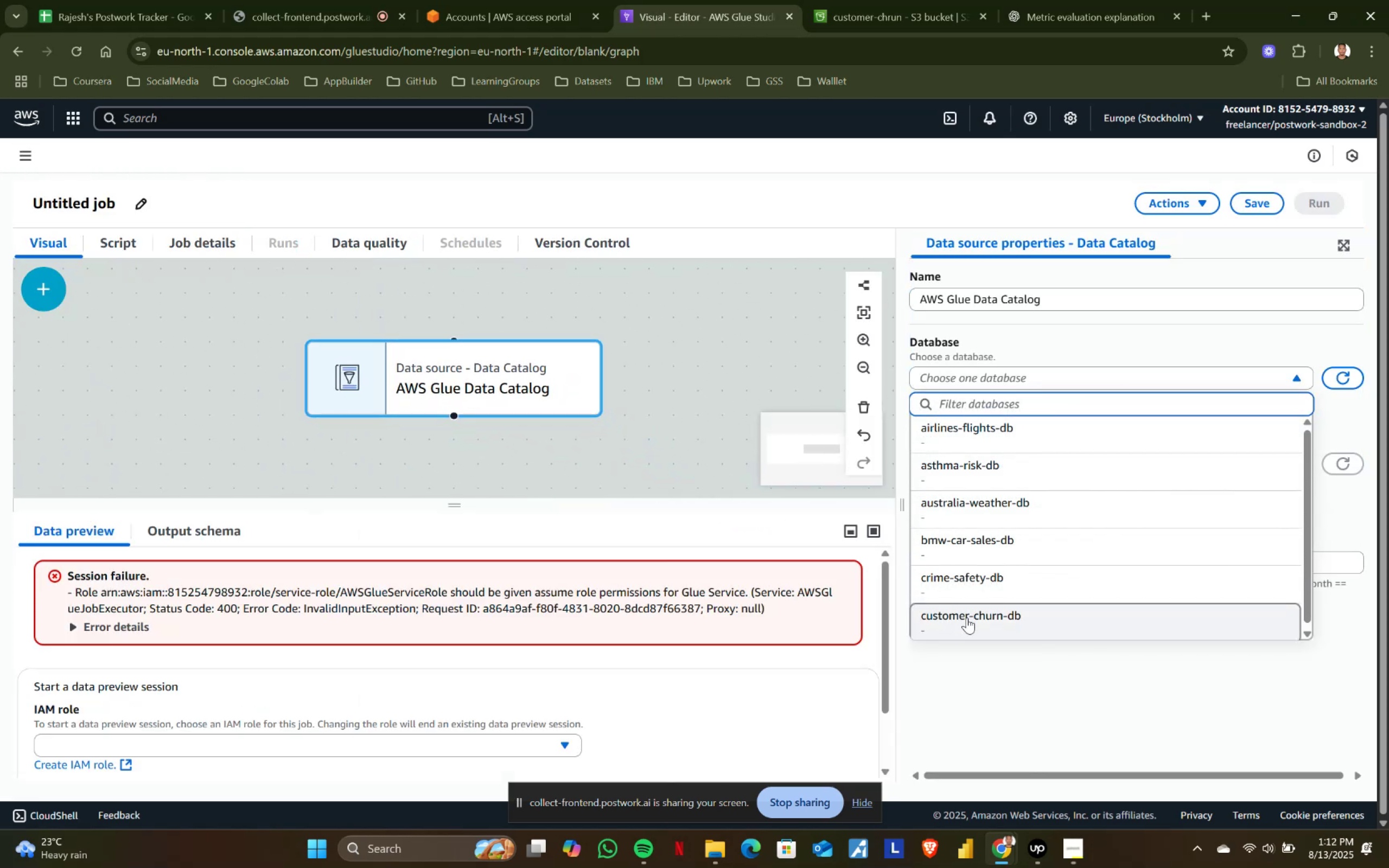 
left_click([986, 618])
 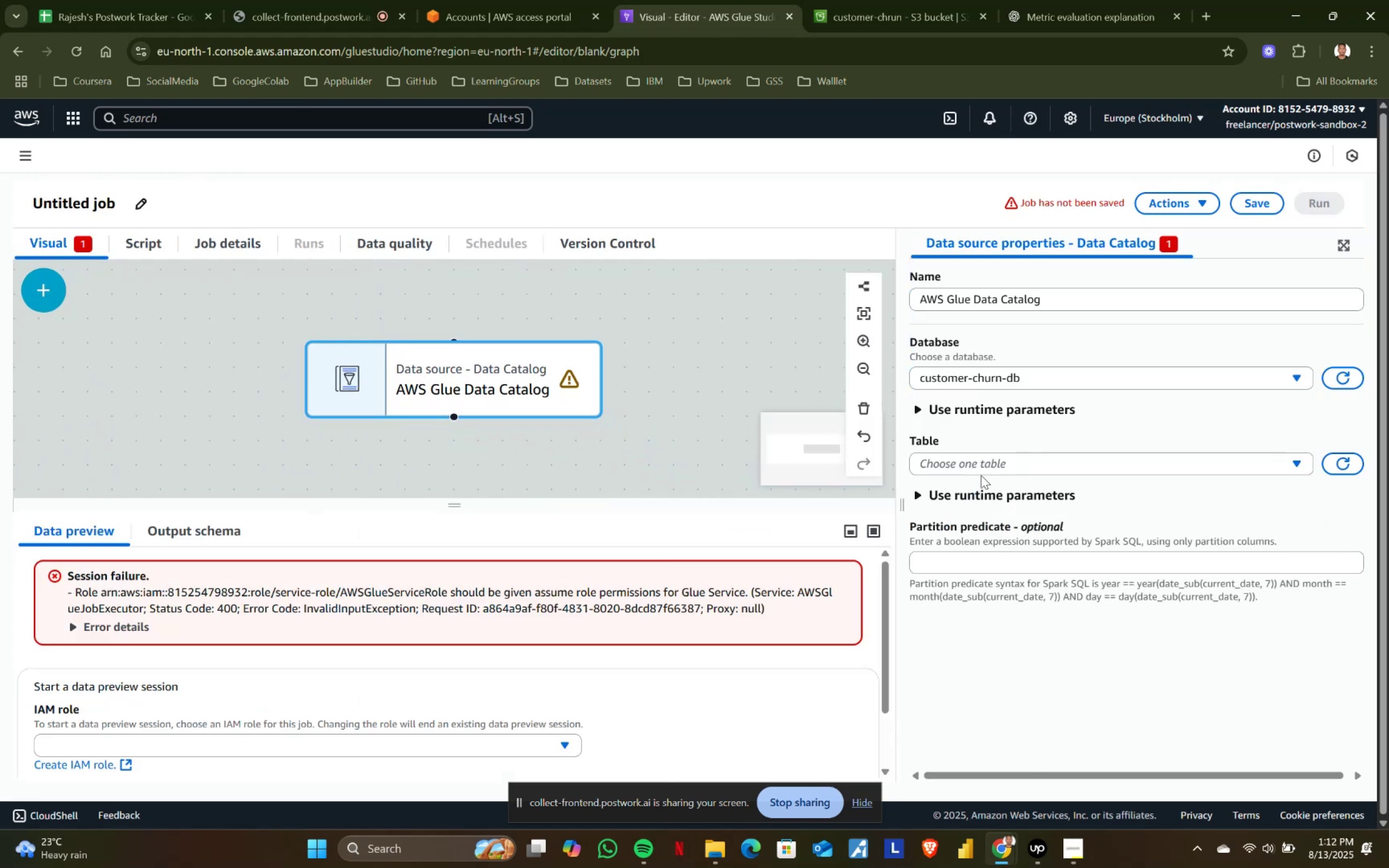 
left_click([993, 468])
 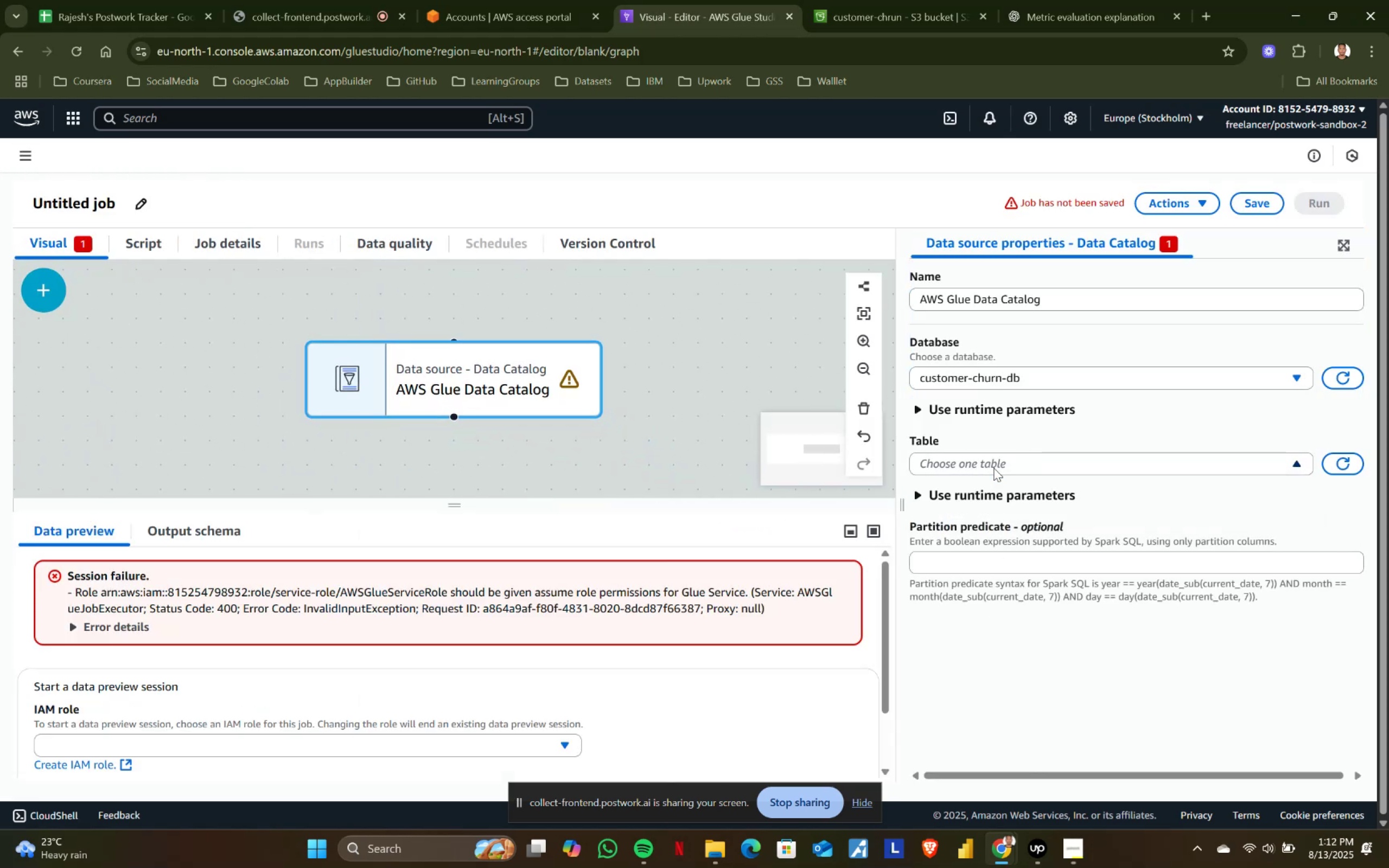 
double_click([993, 468])
 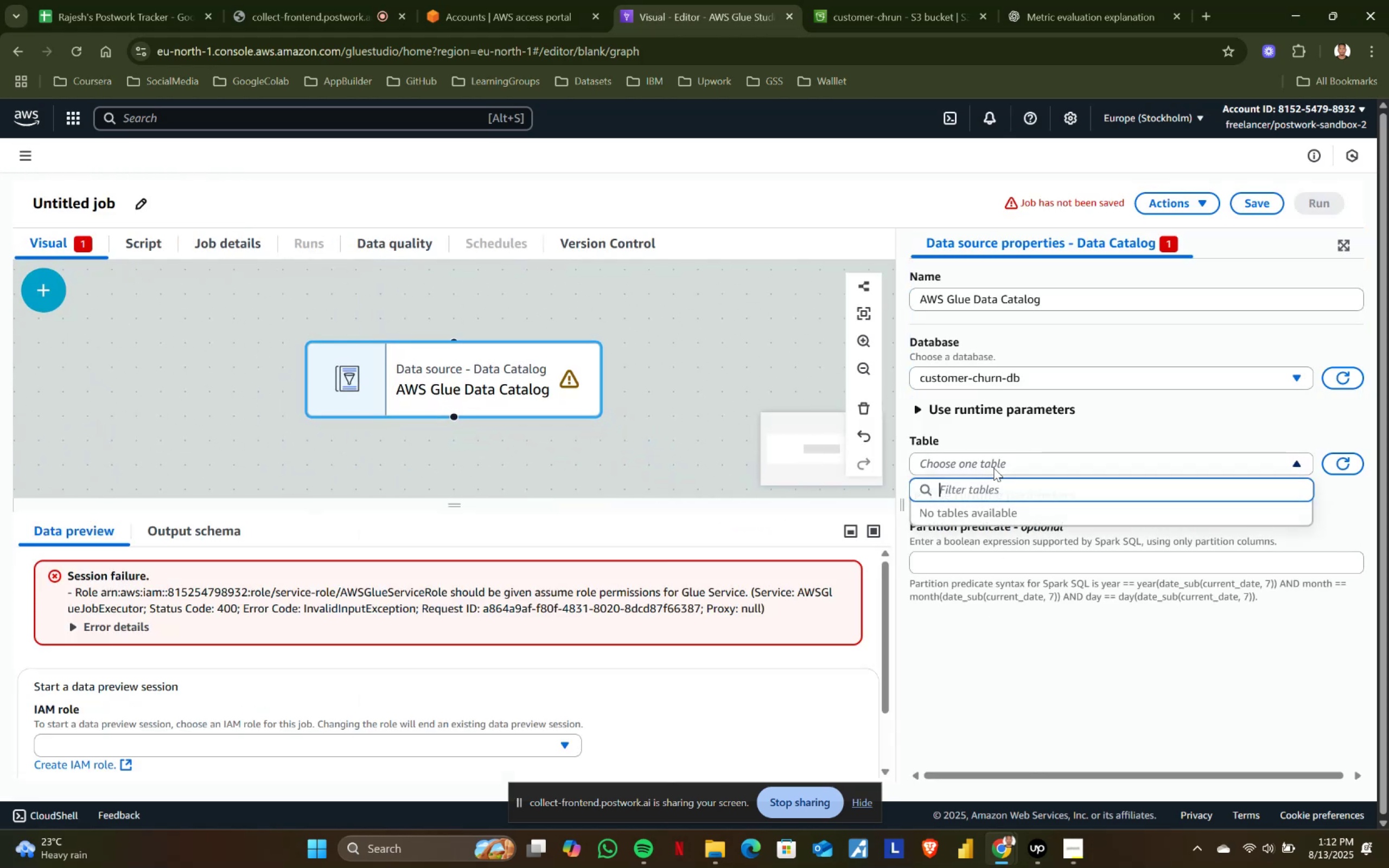 
triple_click([993, 468])
 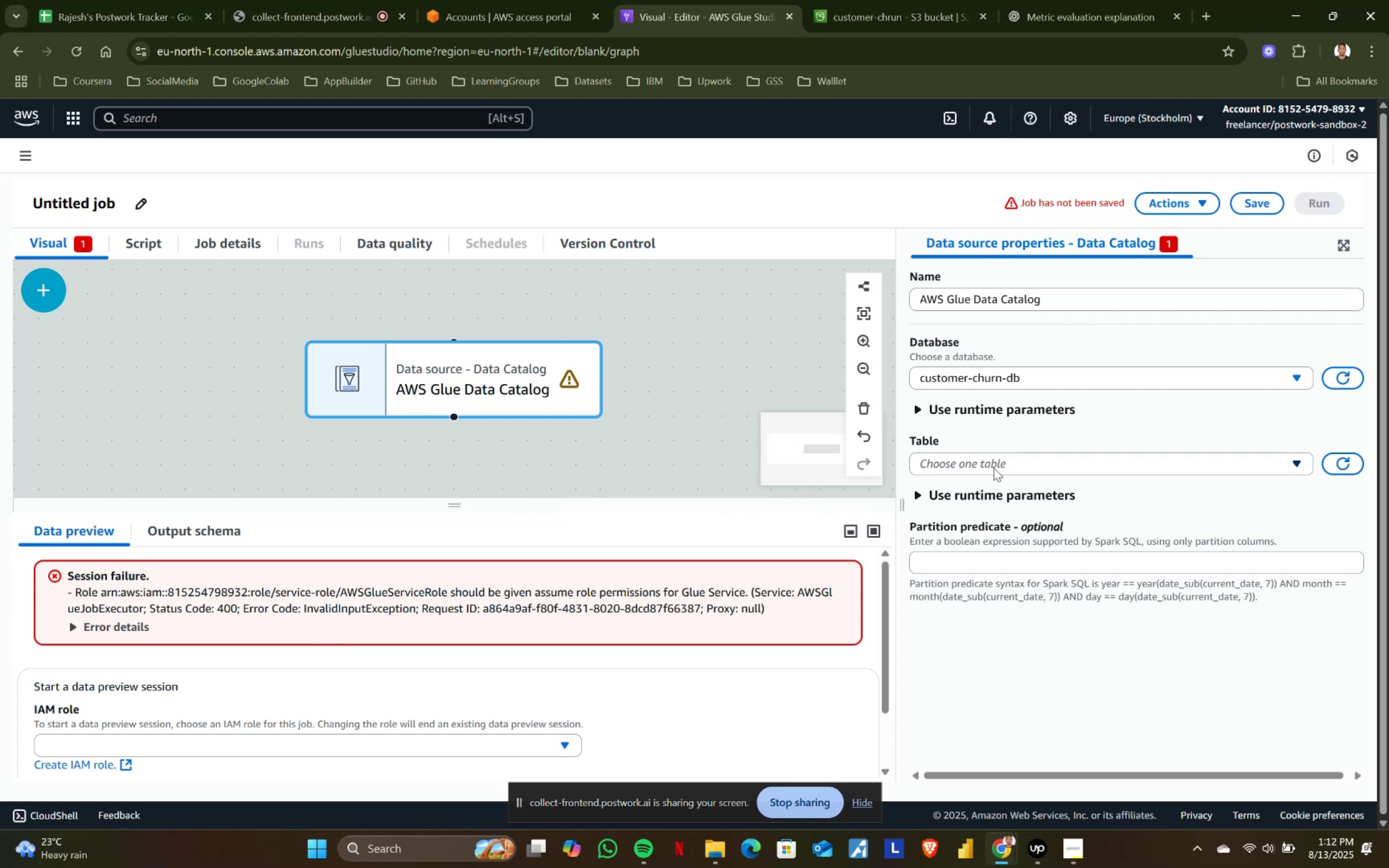 
scroll: coordinate [993, 468], scroll_direction: down, amount: 2.0
 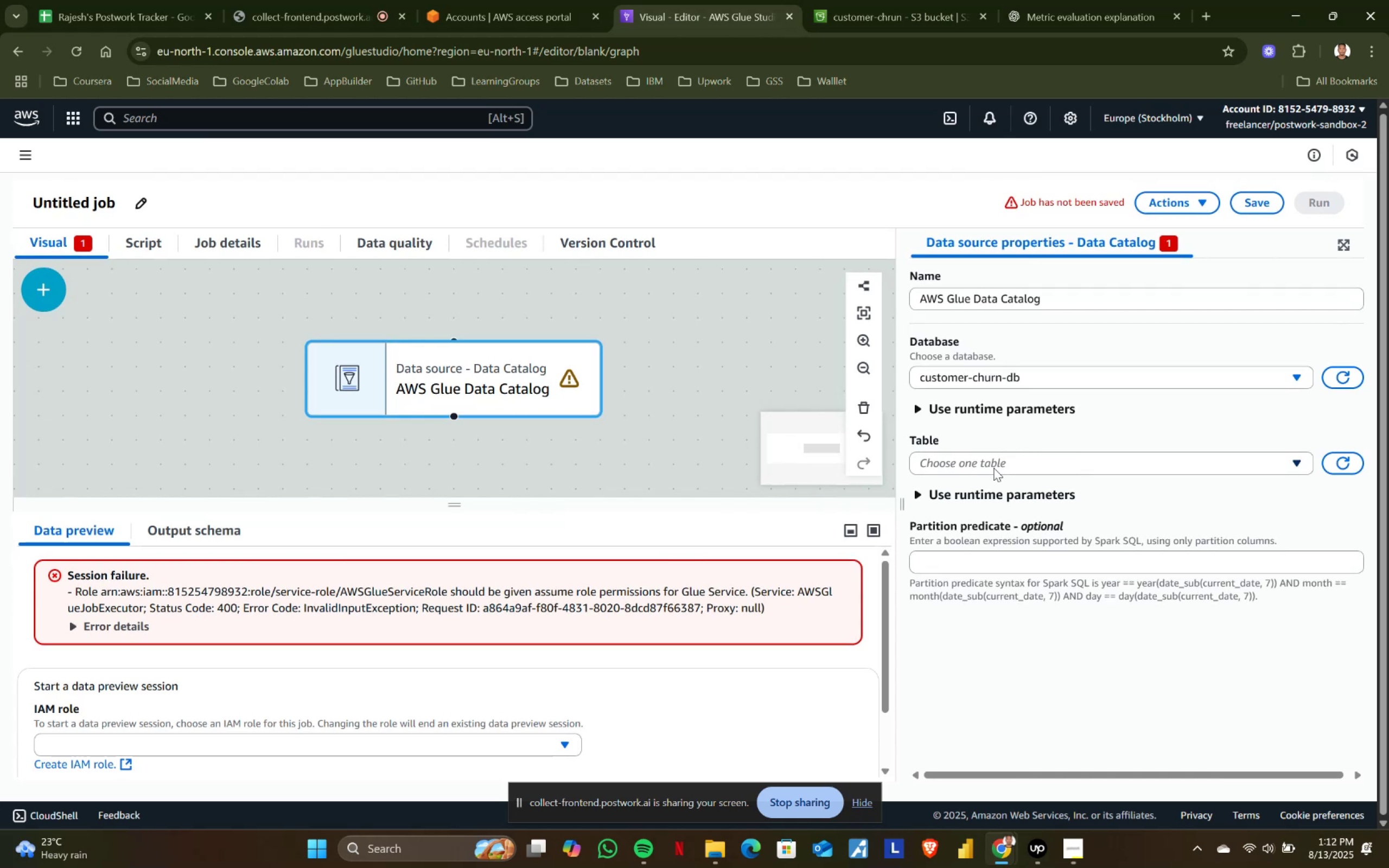 
left_click([993, 468])
 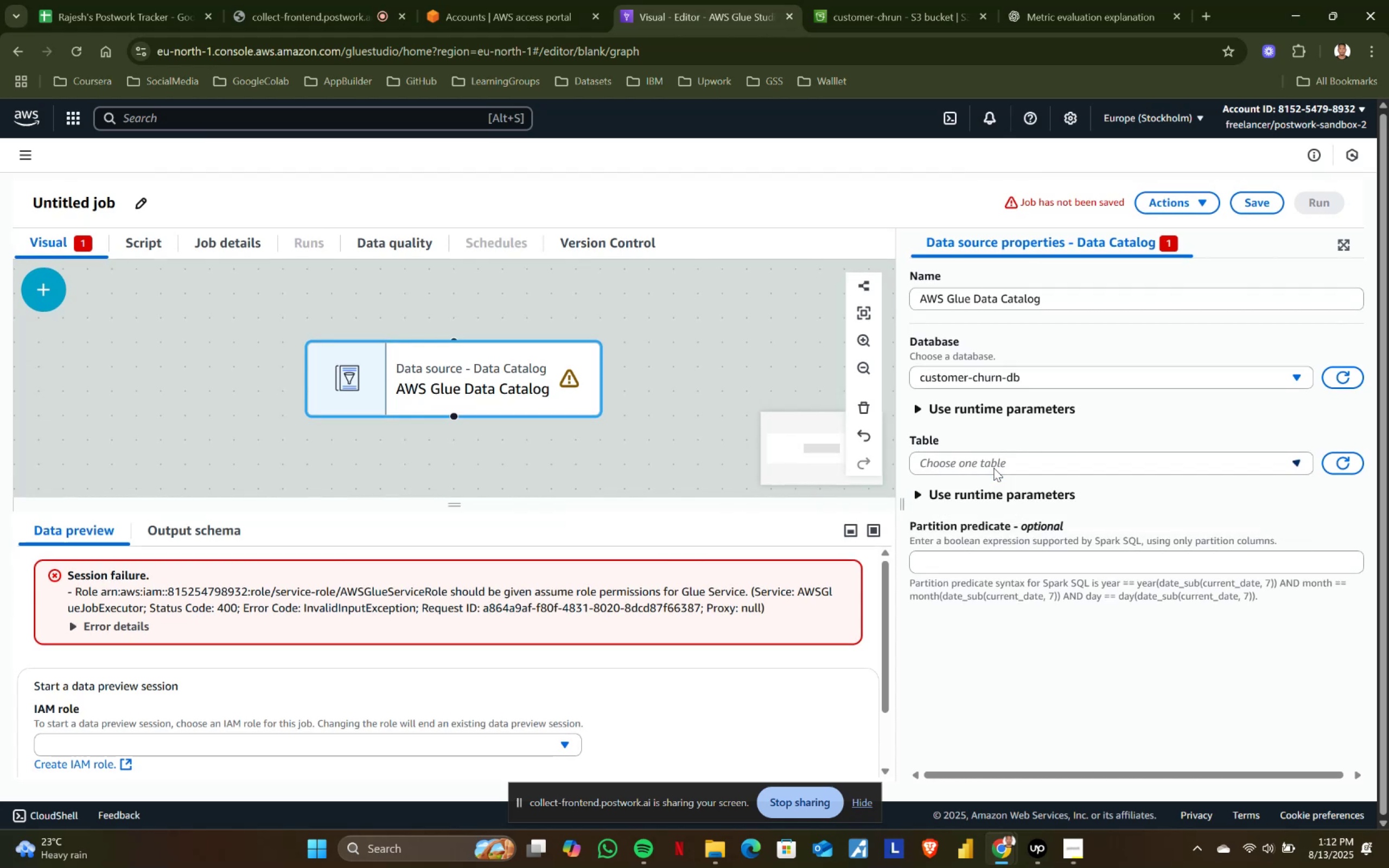 
double_click([993, 468])
 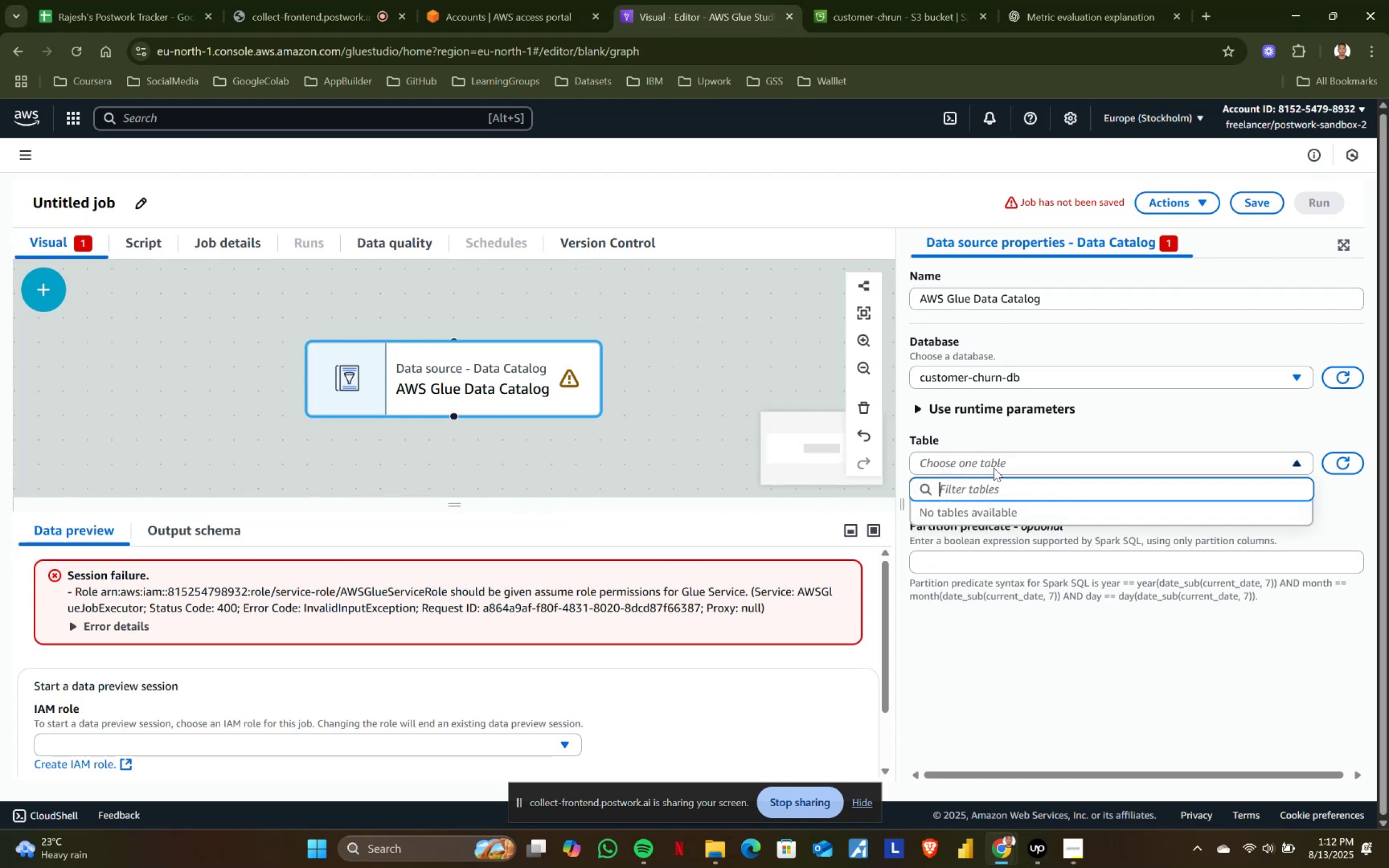 
triple_click([993, 468])
 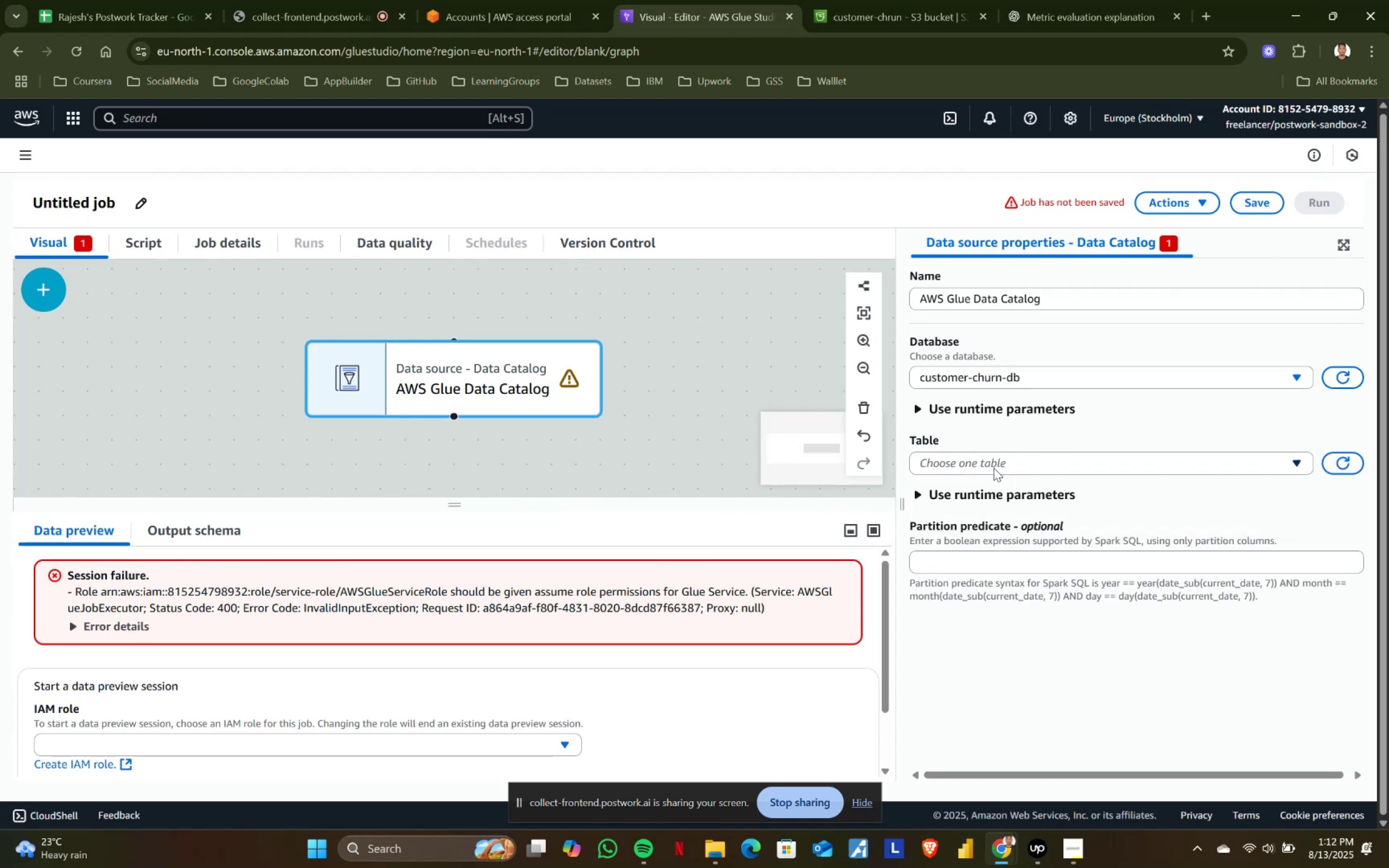 
triple_click([993, 468])
 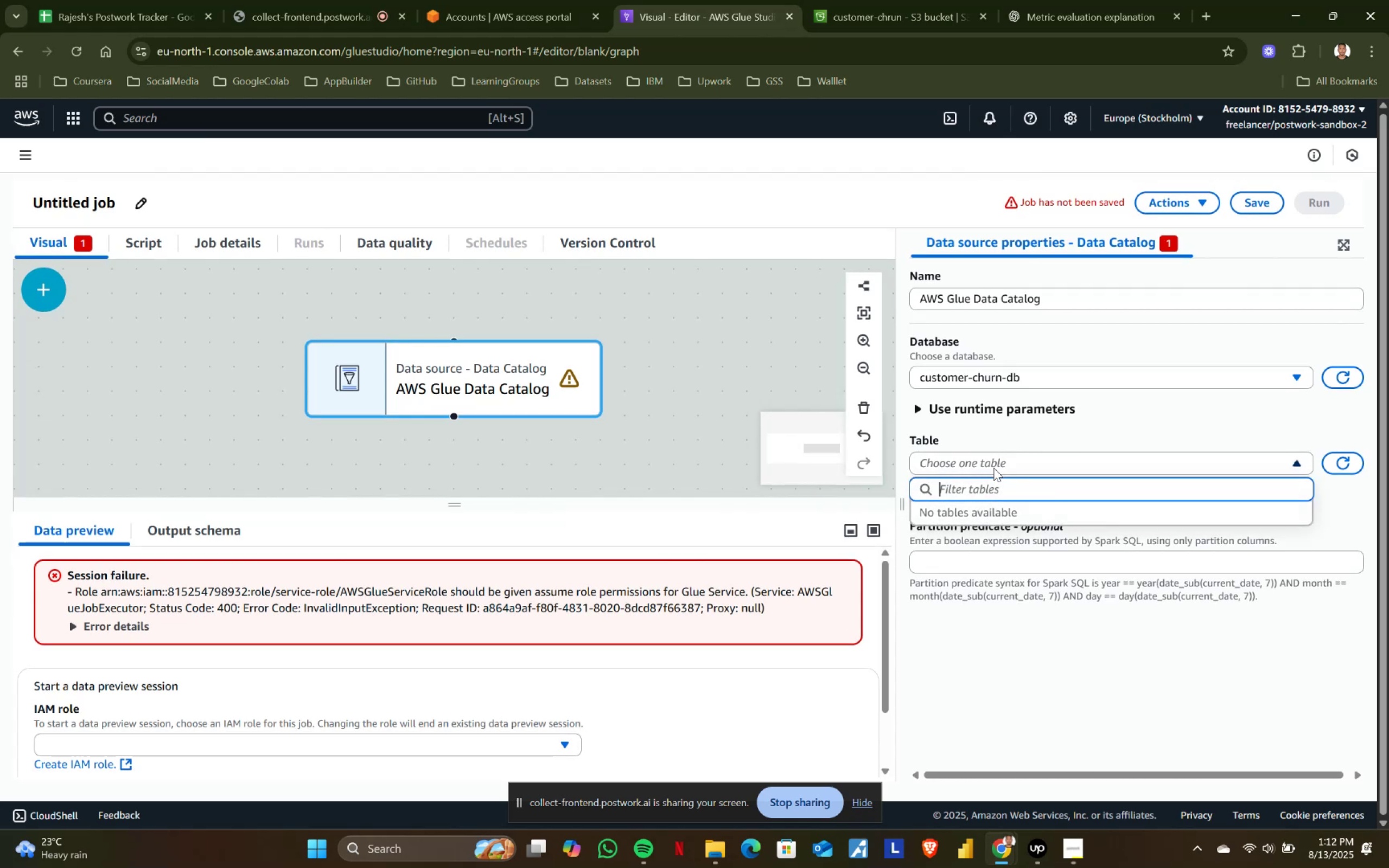 
triple_click([993, 468])
 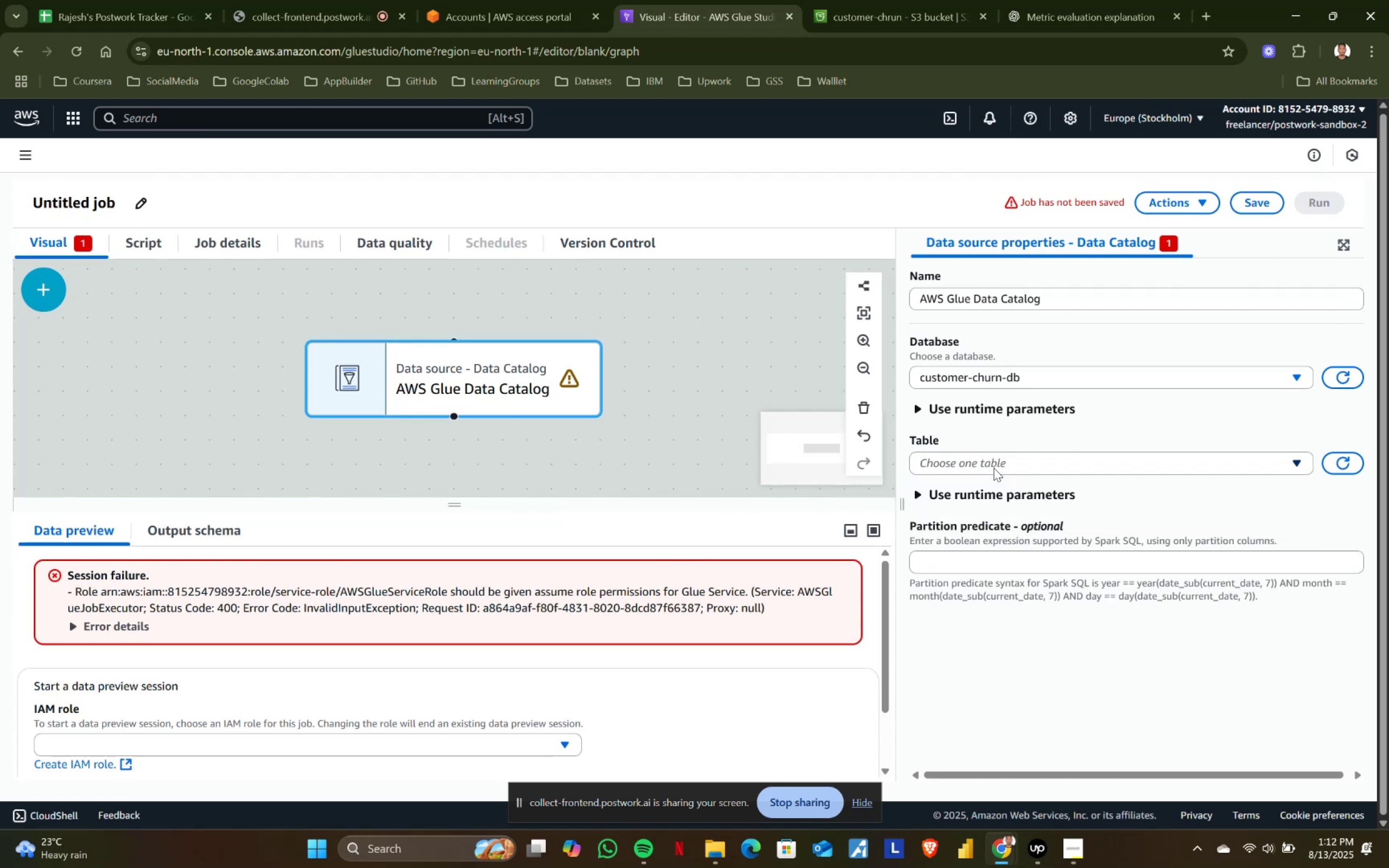 
triple_click([993, 468])
 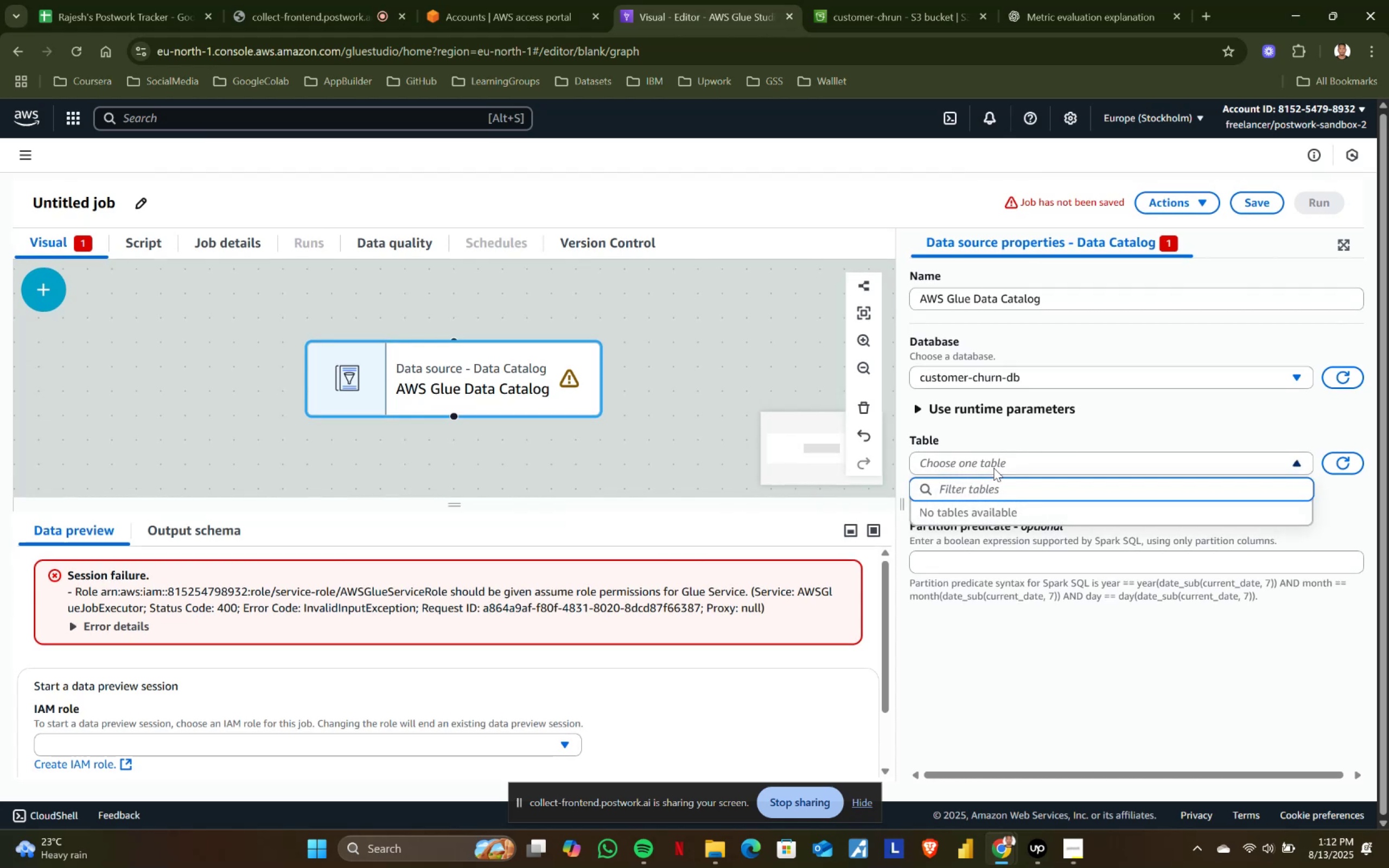 
double_click([993, 468])
 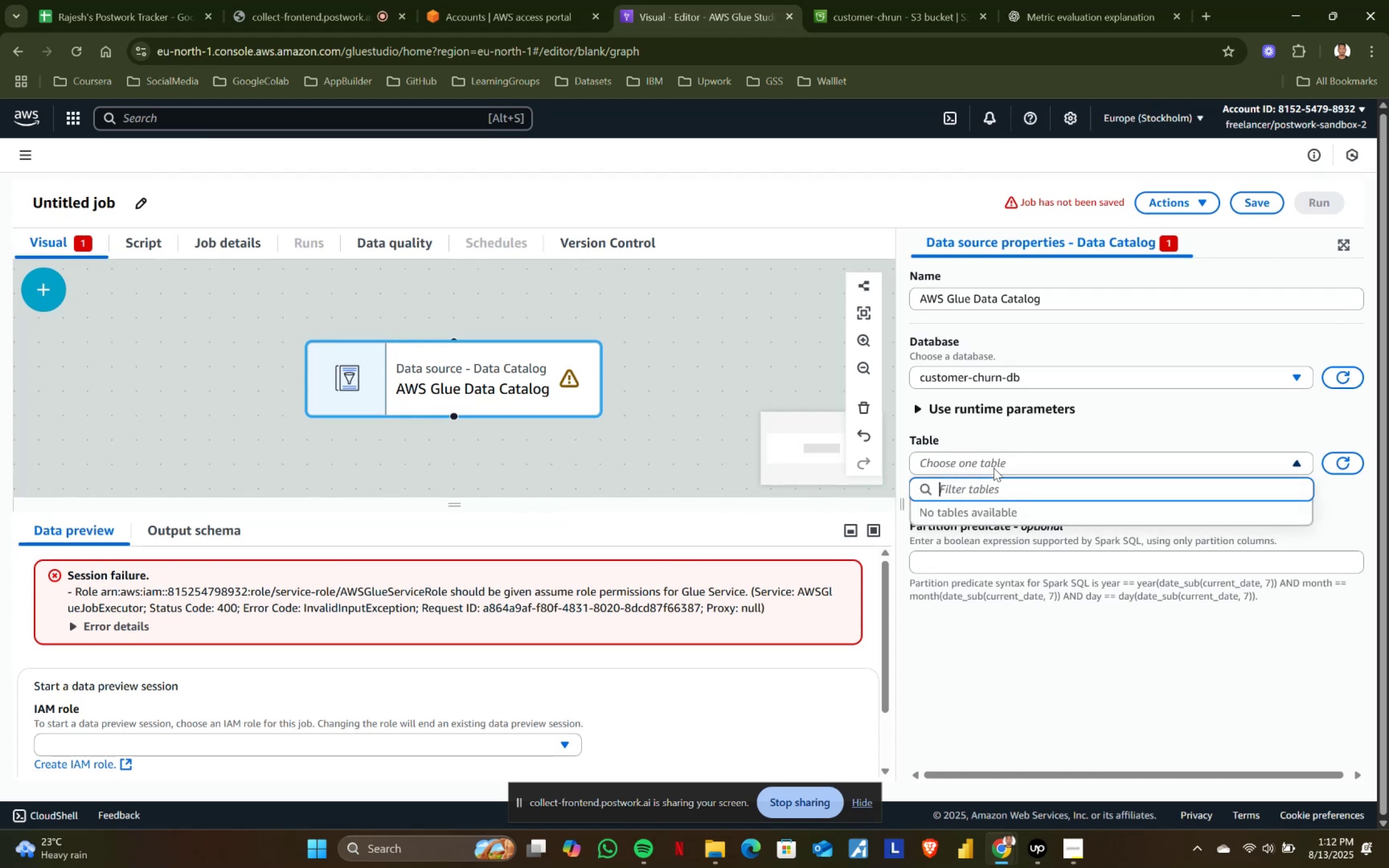 
triple_click([993, 468])
 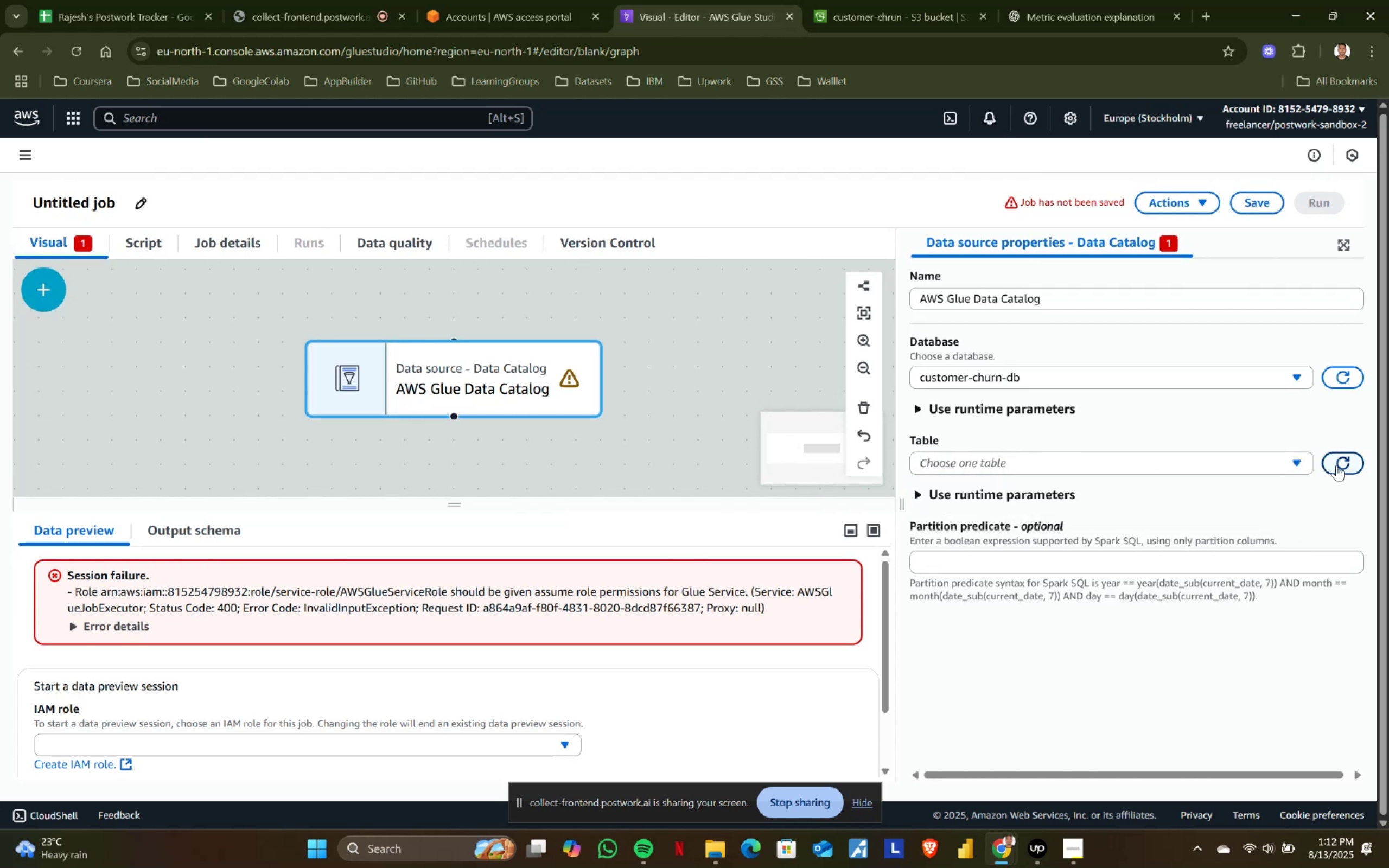 
left_click([1340, 462])
 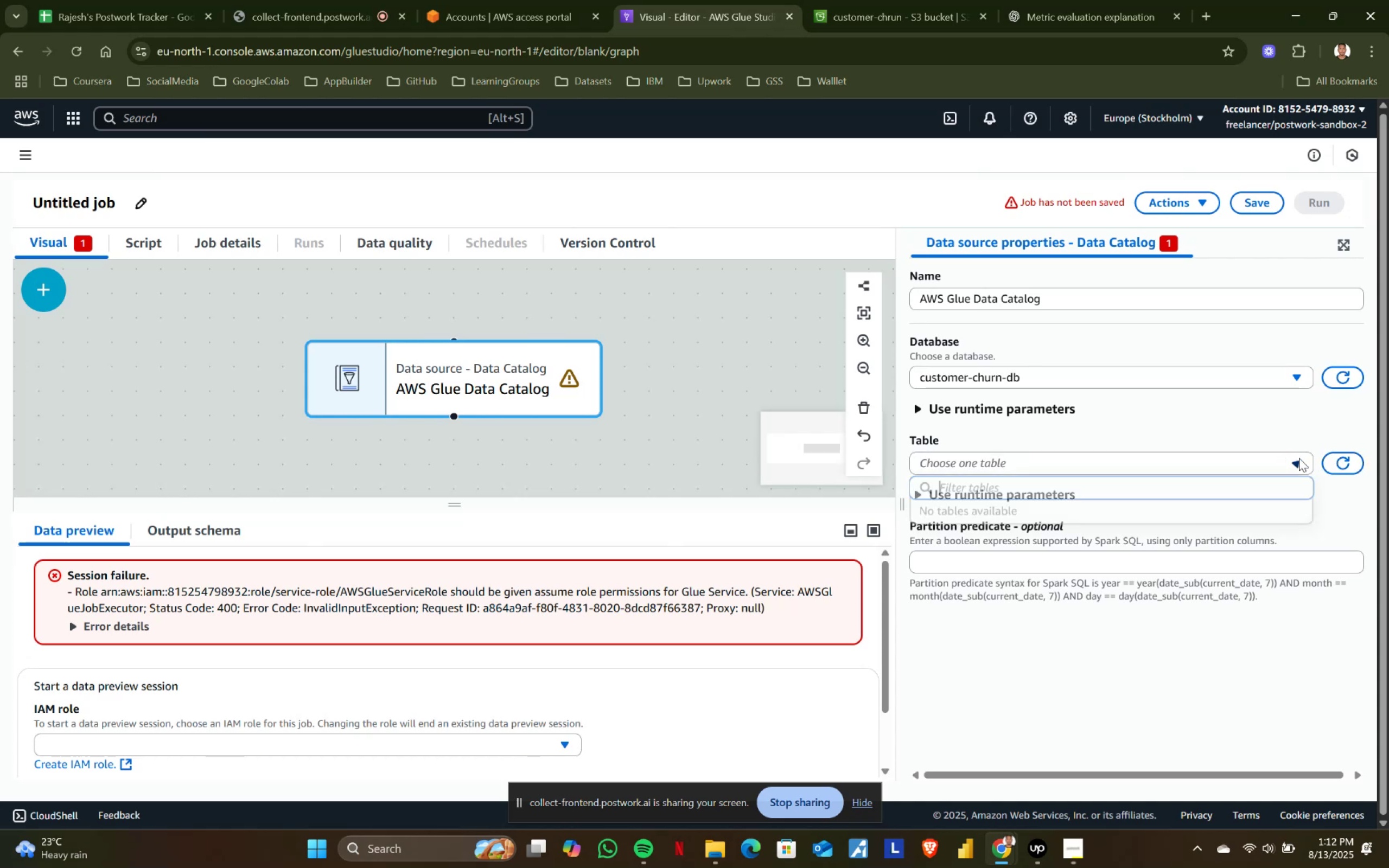 
double_click([1299, 458])
 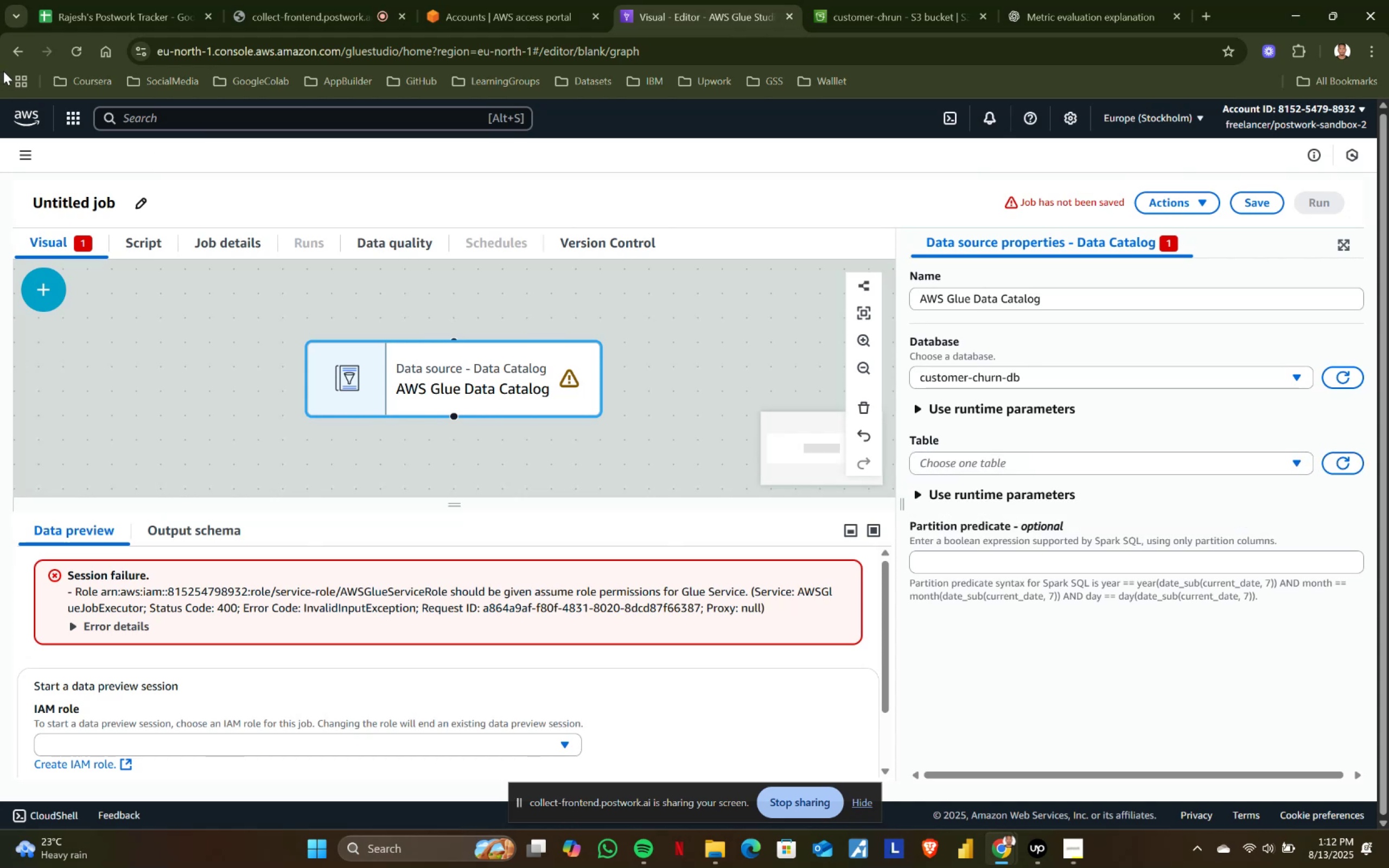 
left_click([12, 47])
 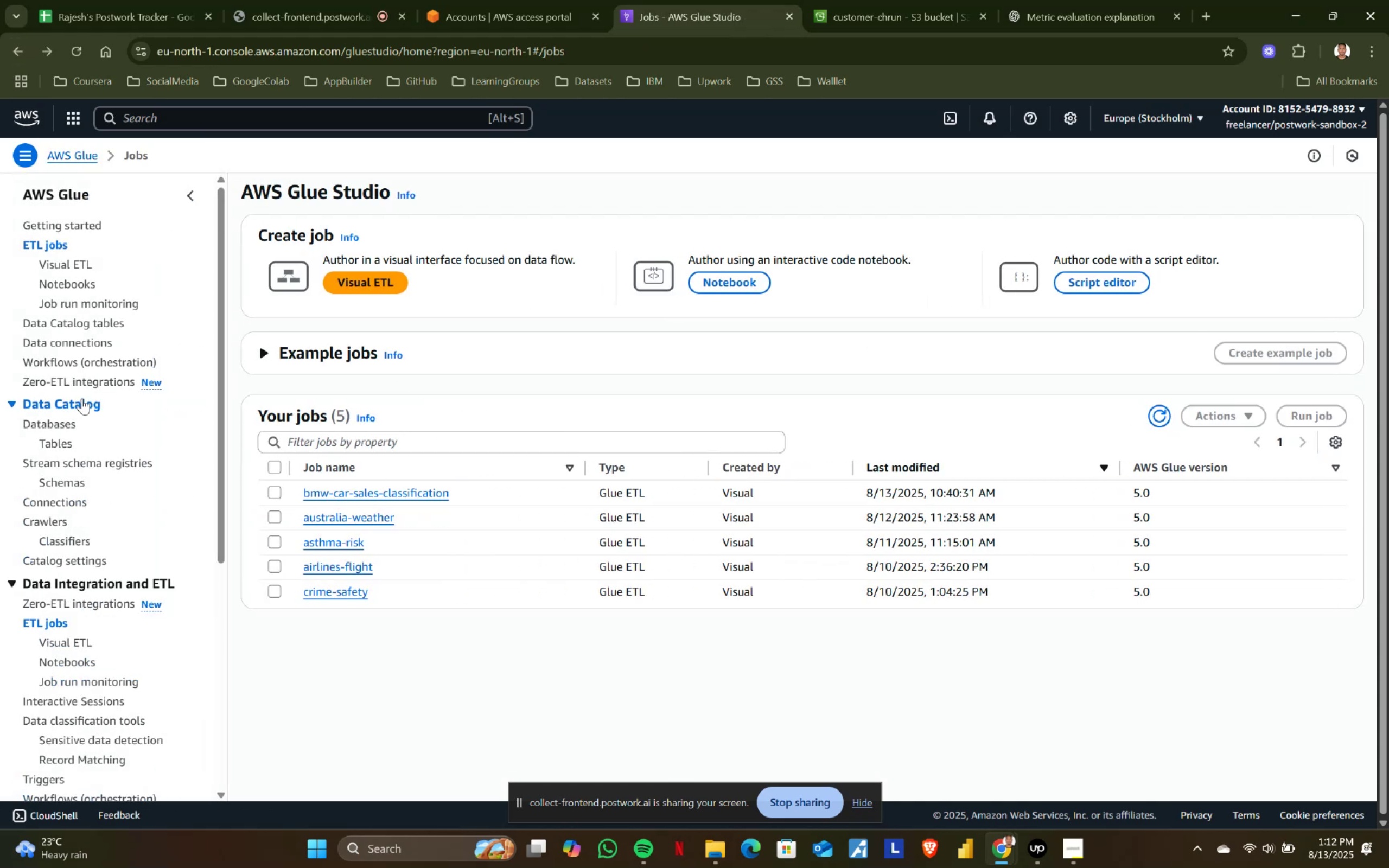 
left_click([56, 426])
 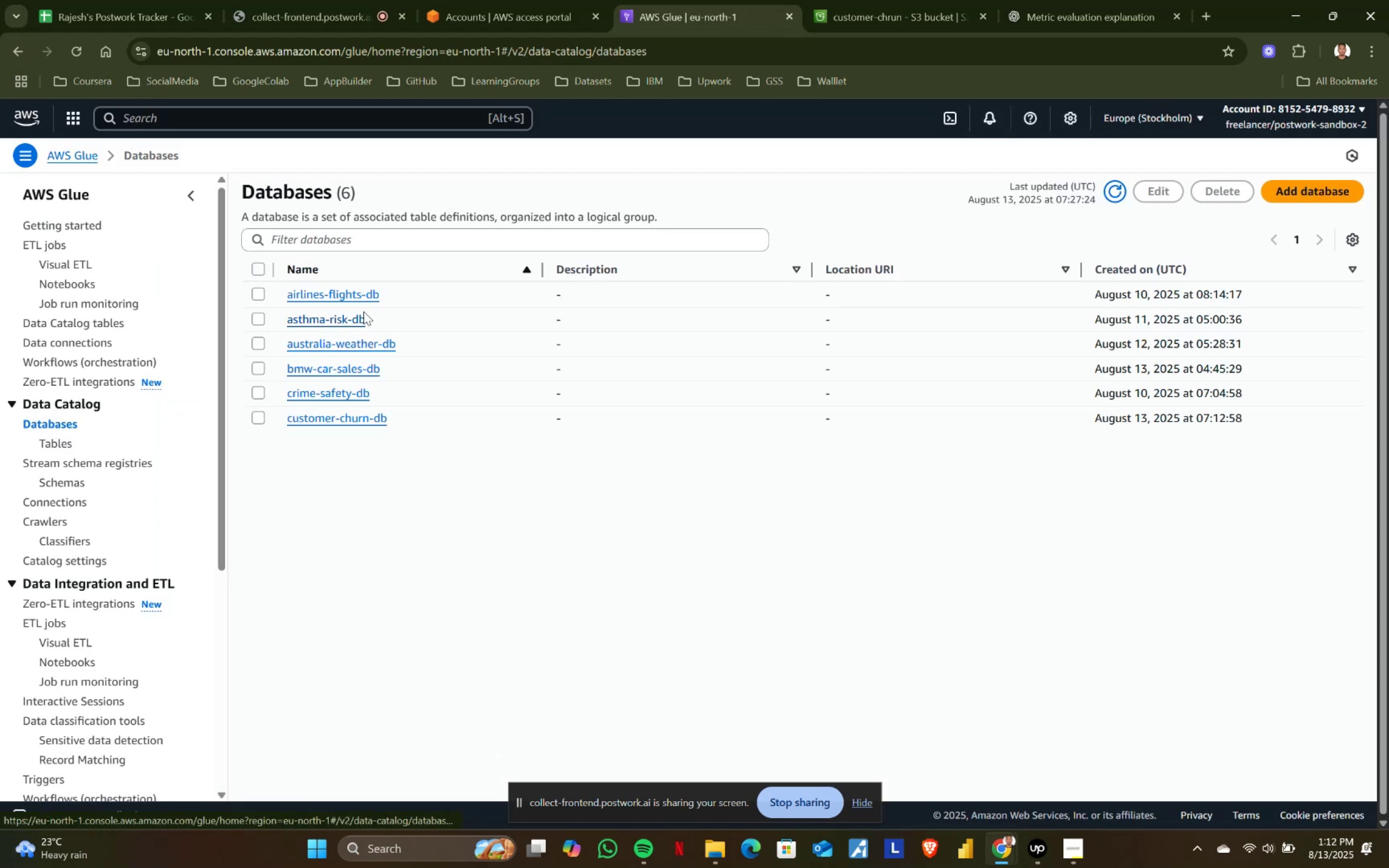 
left_click([343, 419])
 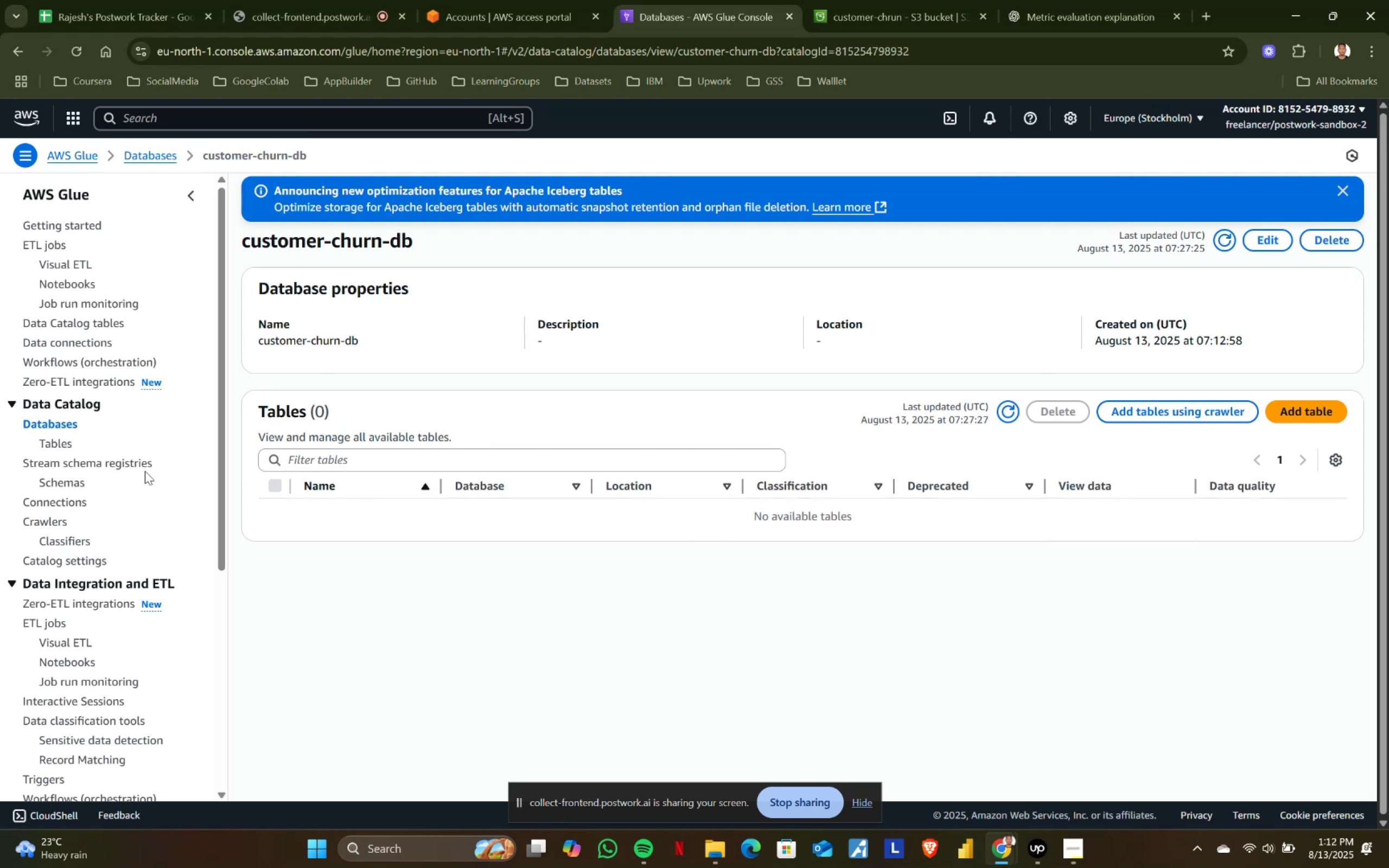 
wait(5.71)
 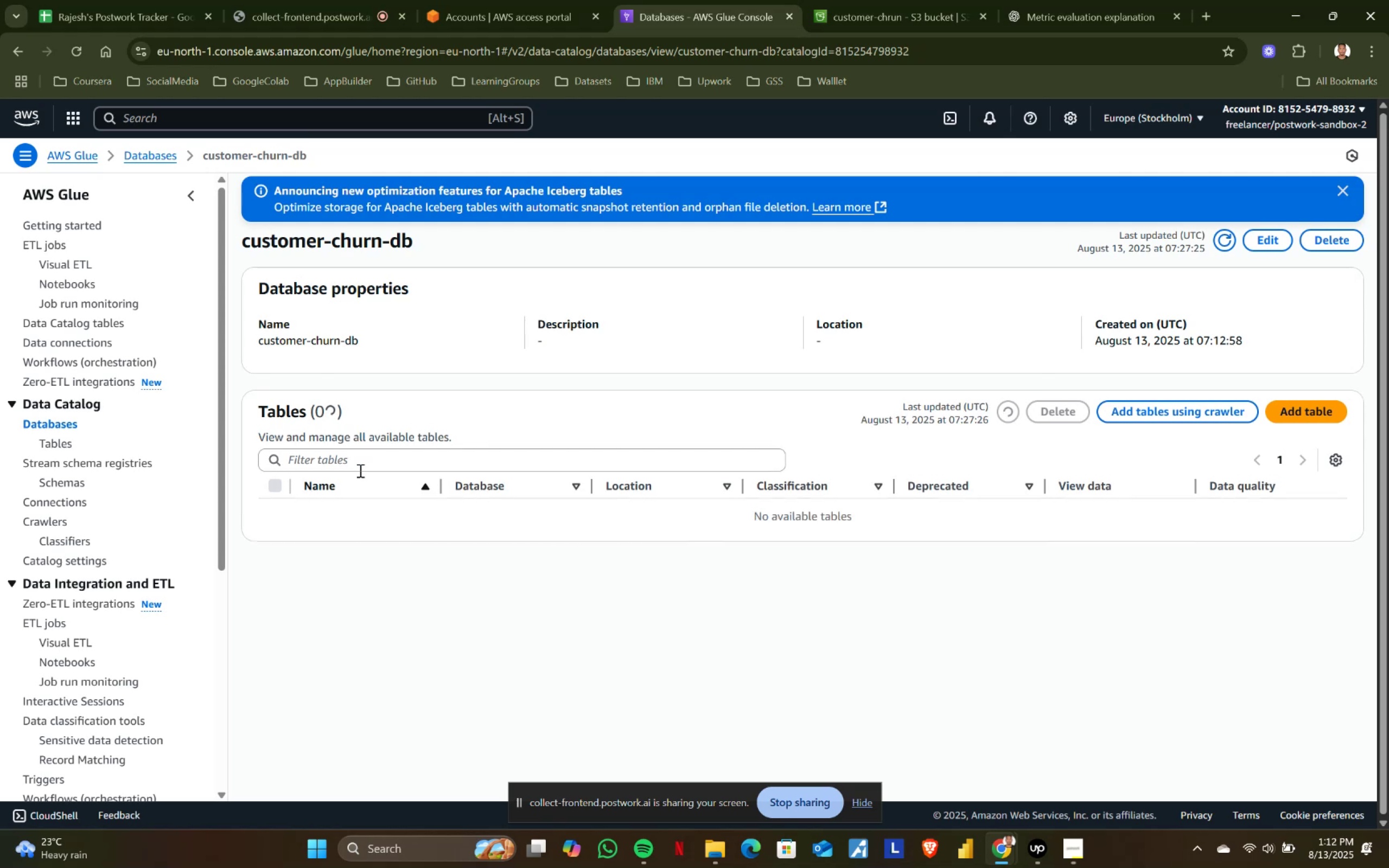 
left_click([53, 520])
 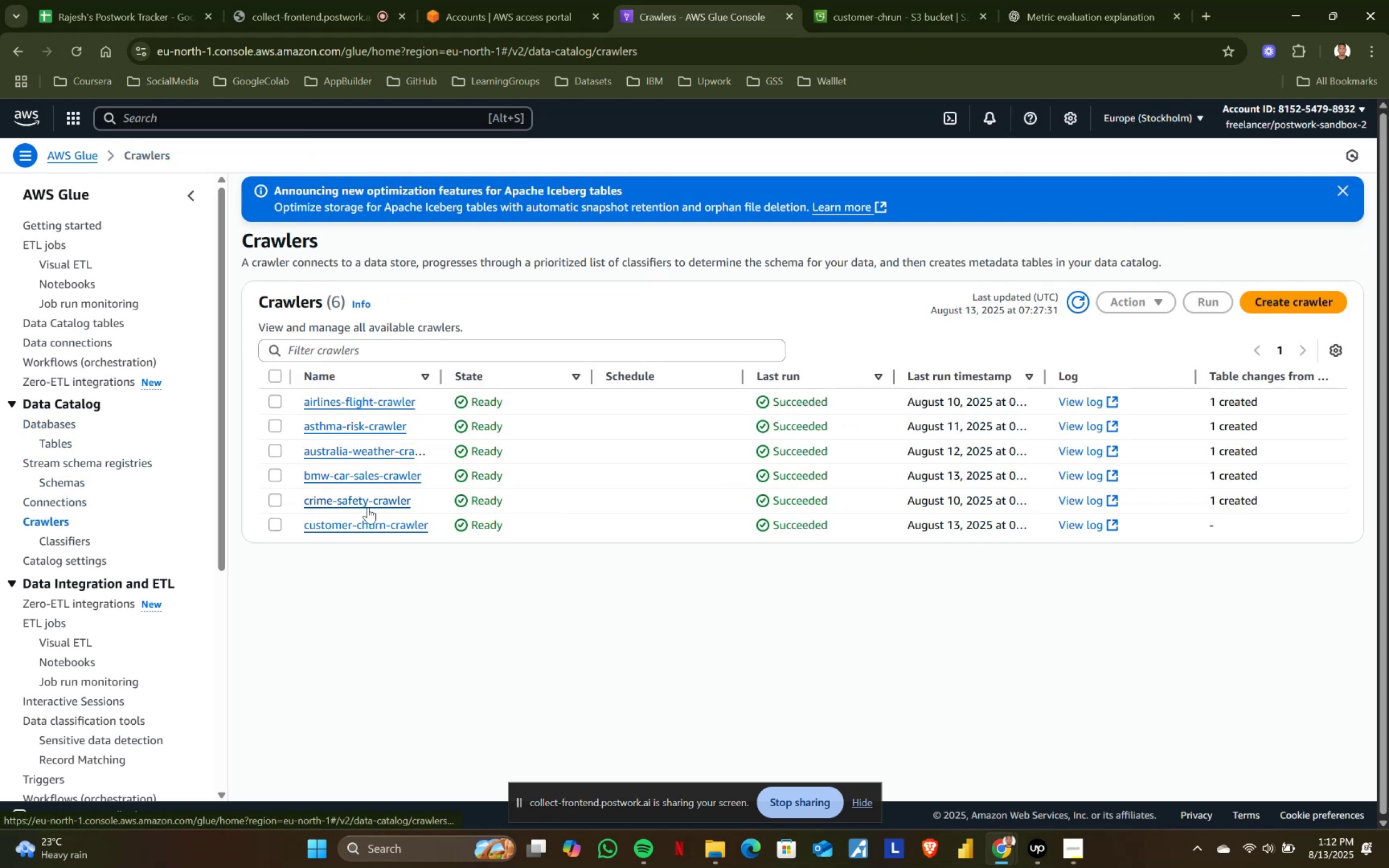 
left_click([367, 522])
 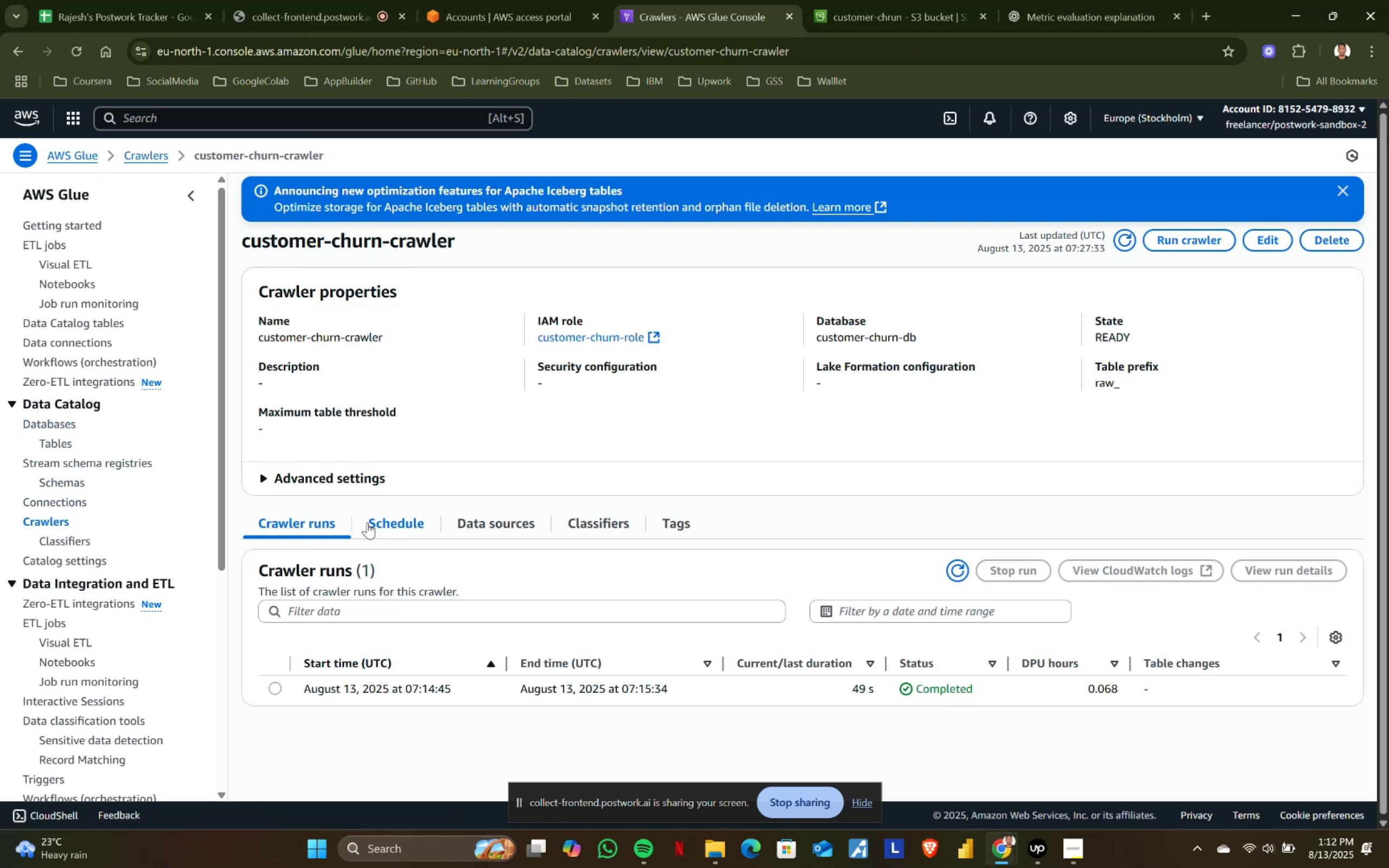 
scroll: coordinate [571, 565], scroll_direction: down, amount: 1.0
 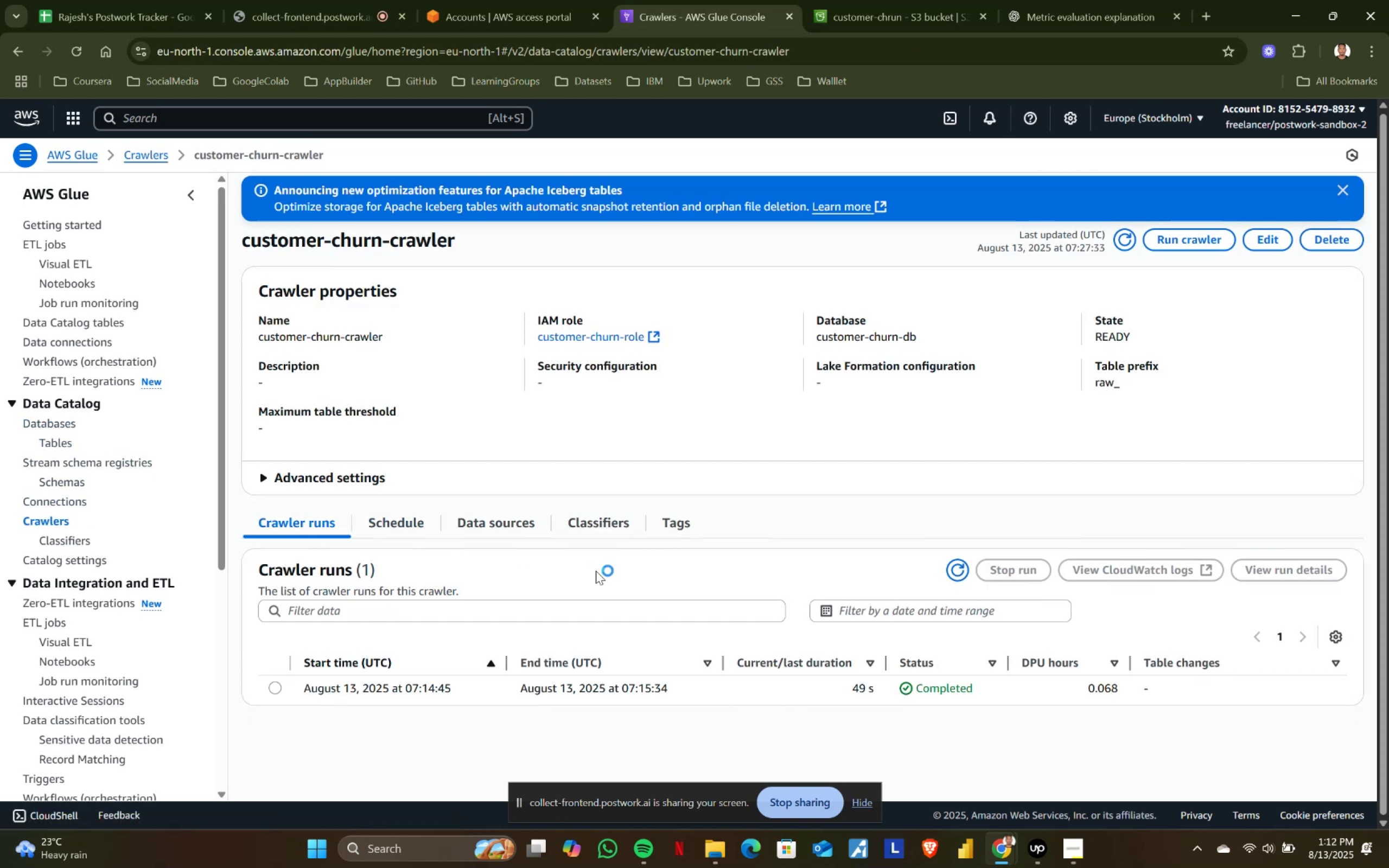 
scroll: coordinate [620, 572], scroll_direction: up, amount: 1.0
 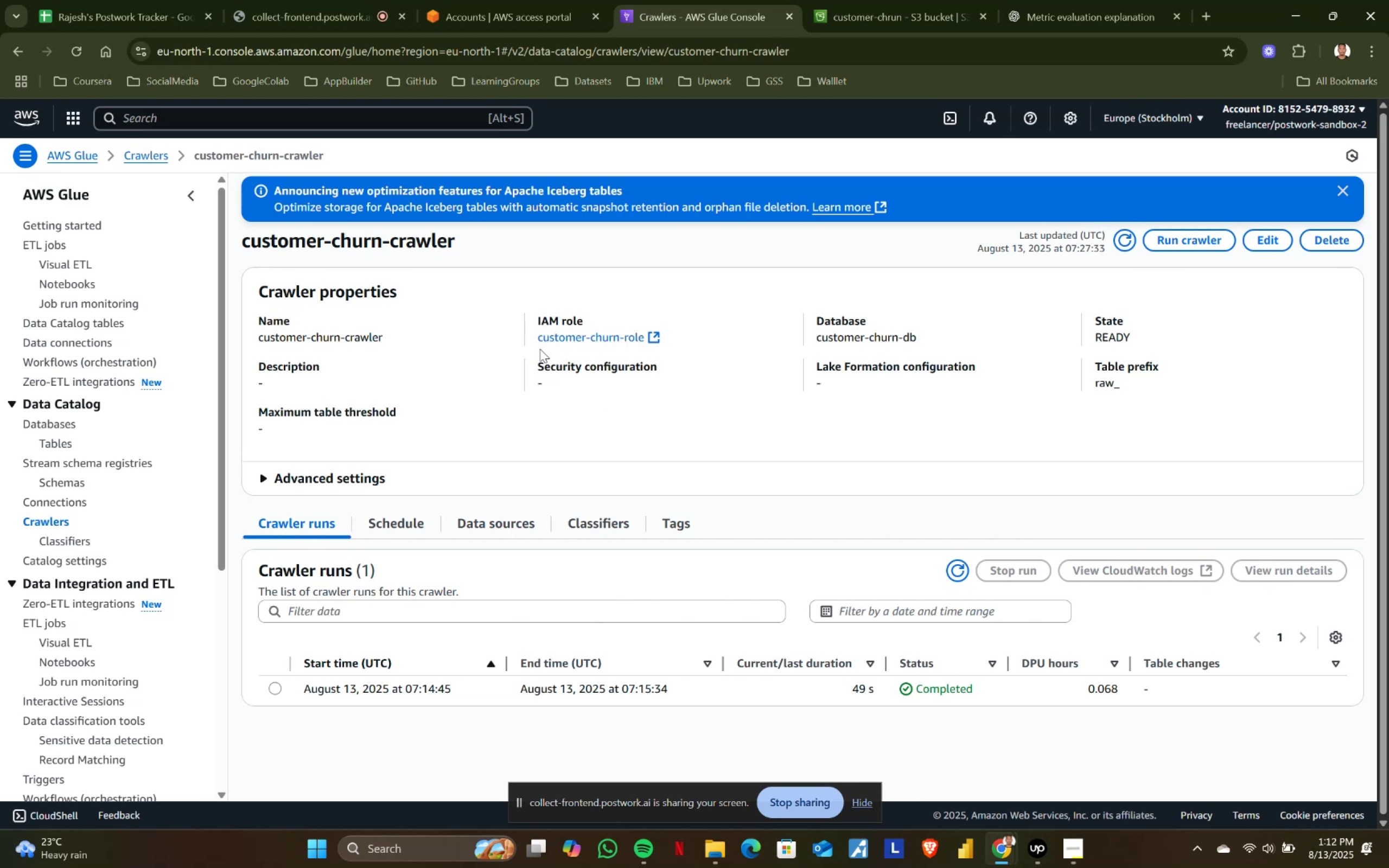 
left_click_drag(start_coordinate=[534, 339], to_coordinate=[652, 338])
 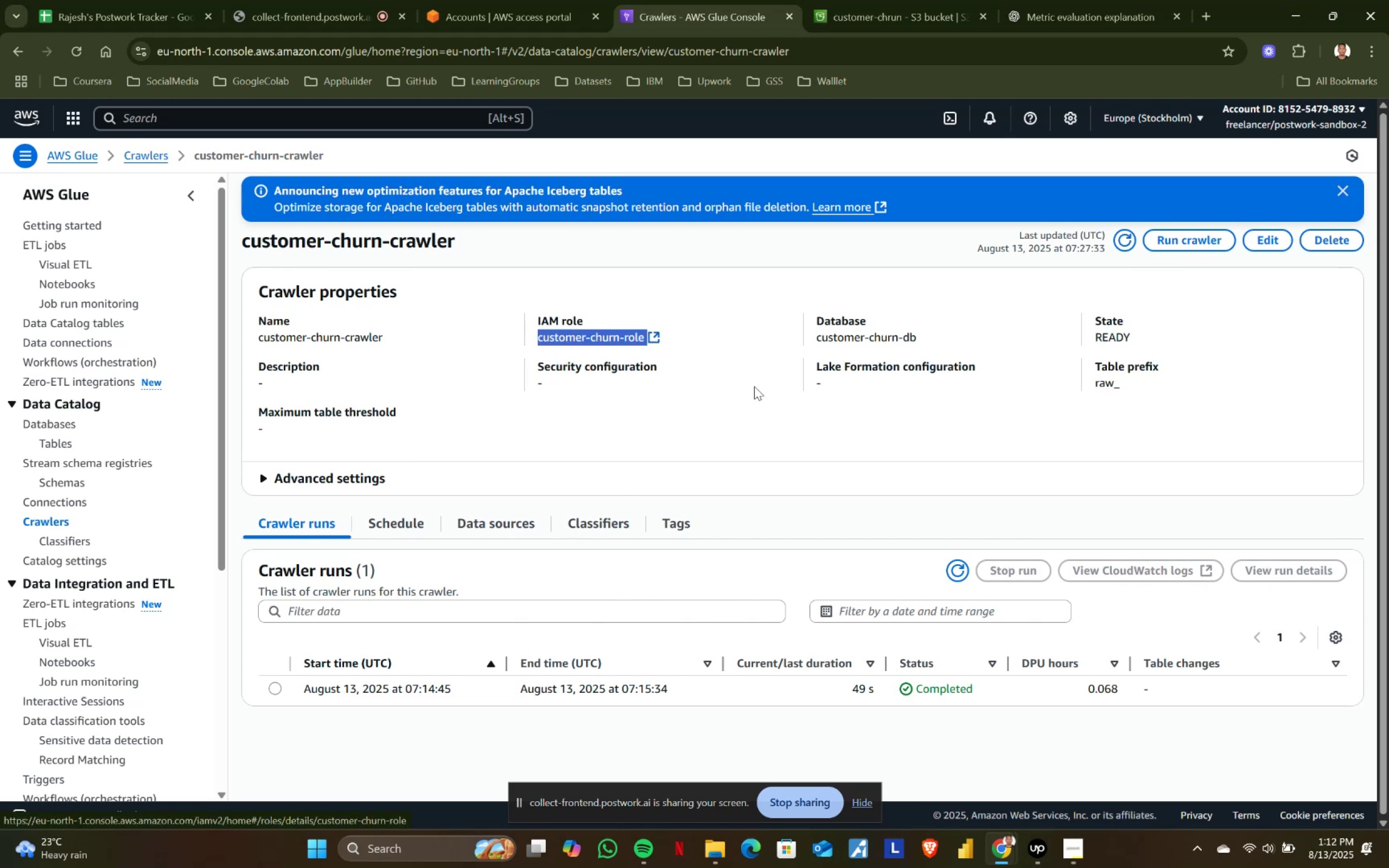 
left_click([767, 384])
 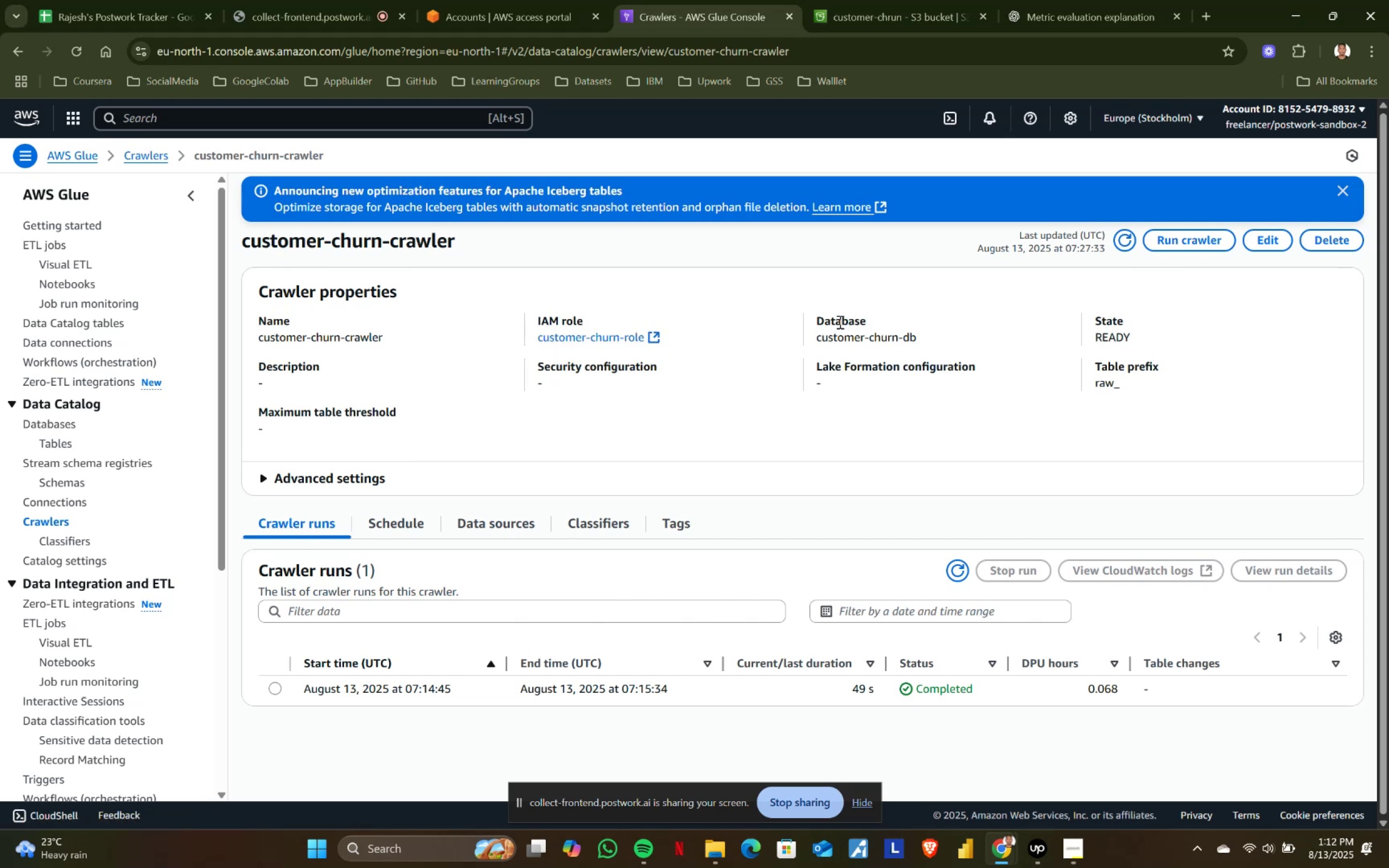 
left_click_drag(start_coordinate=[807, 337], to_coordinate=[959, 336])
 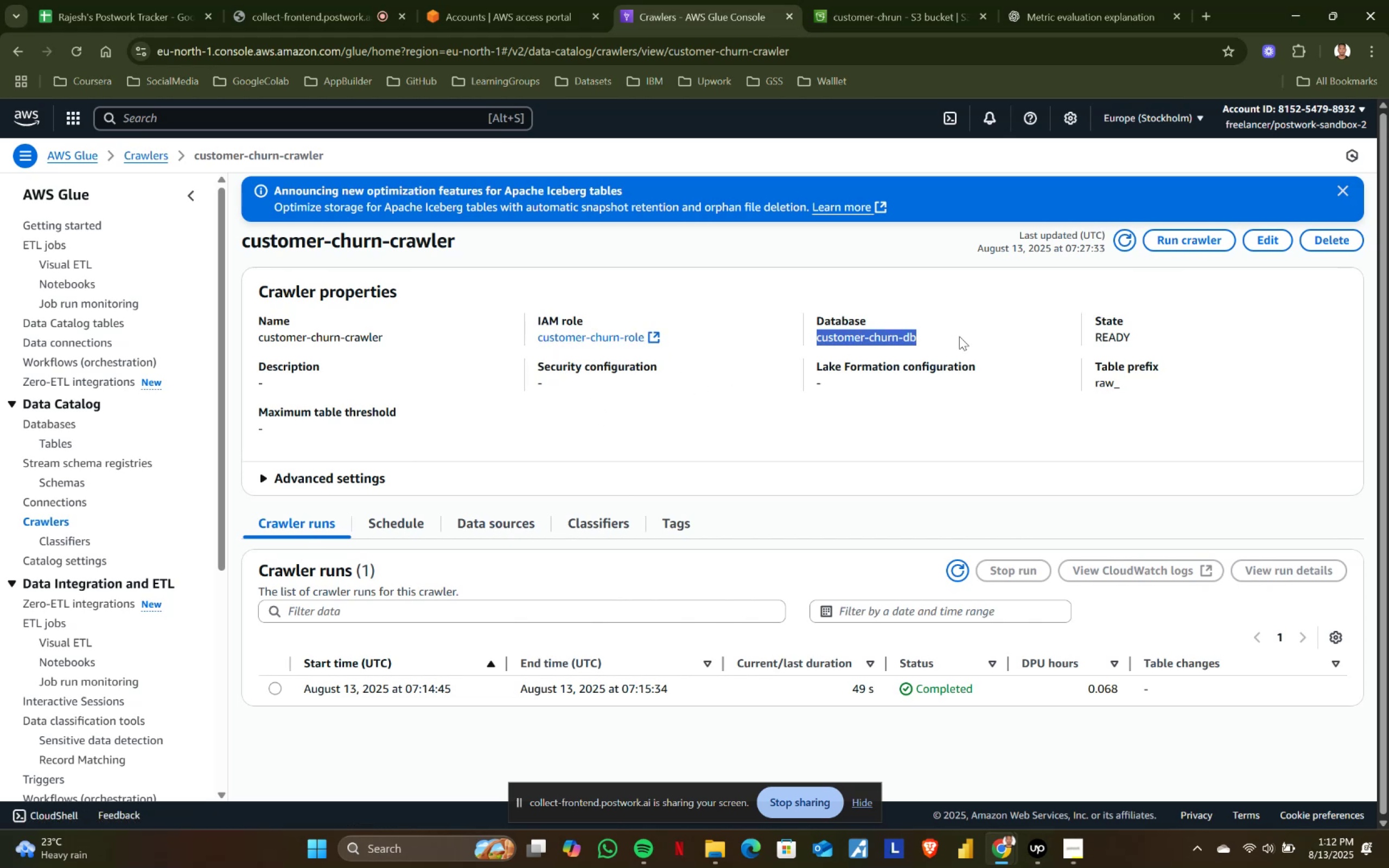 
left_click([959, 336])
 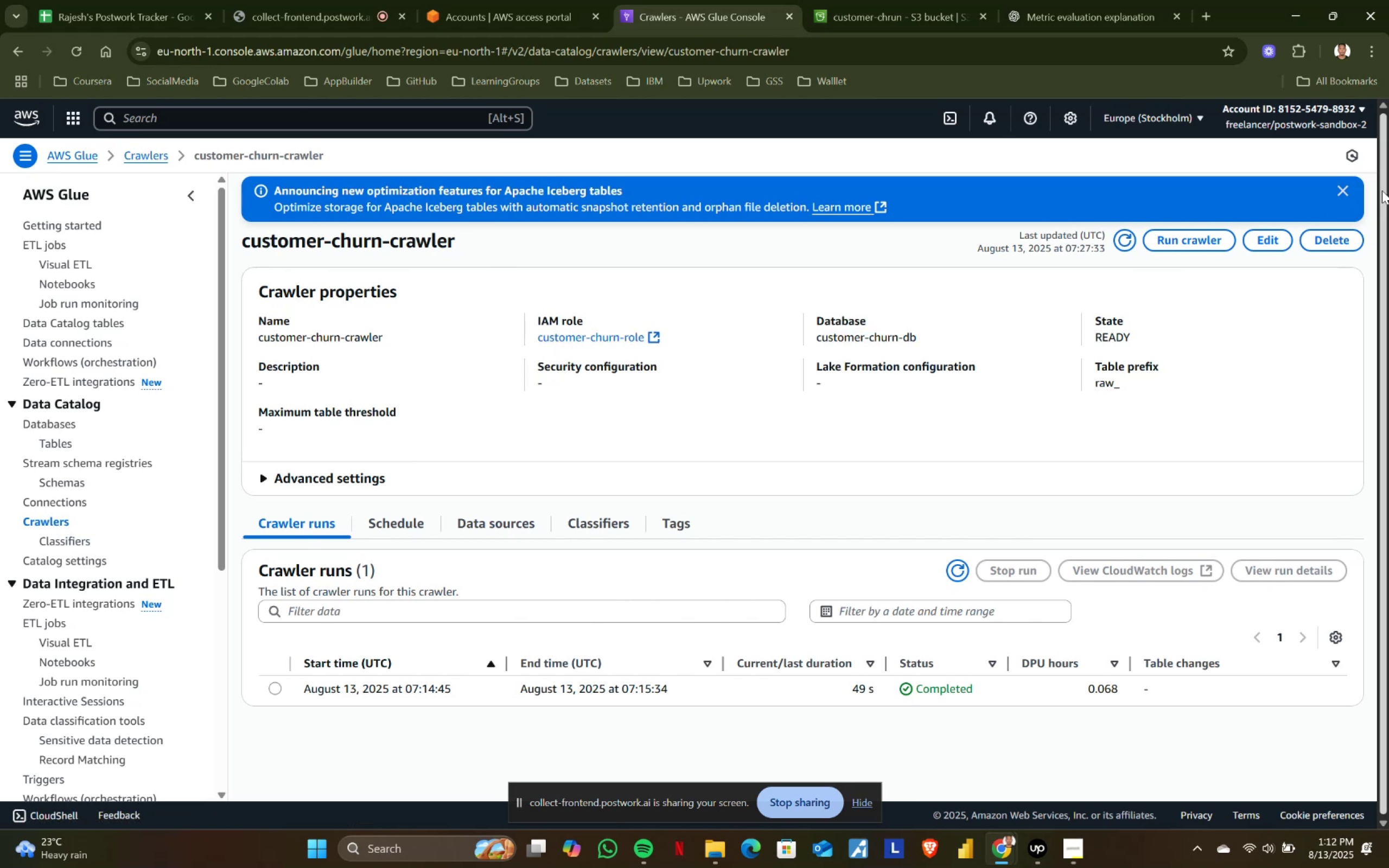 
left_click([1348, 184])
 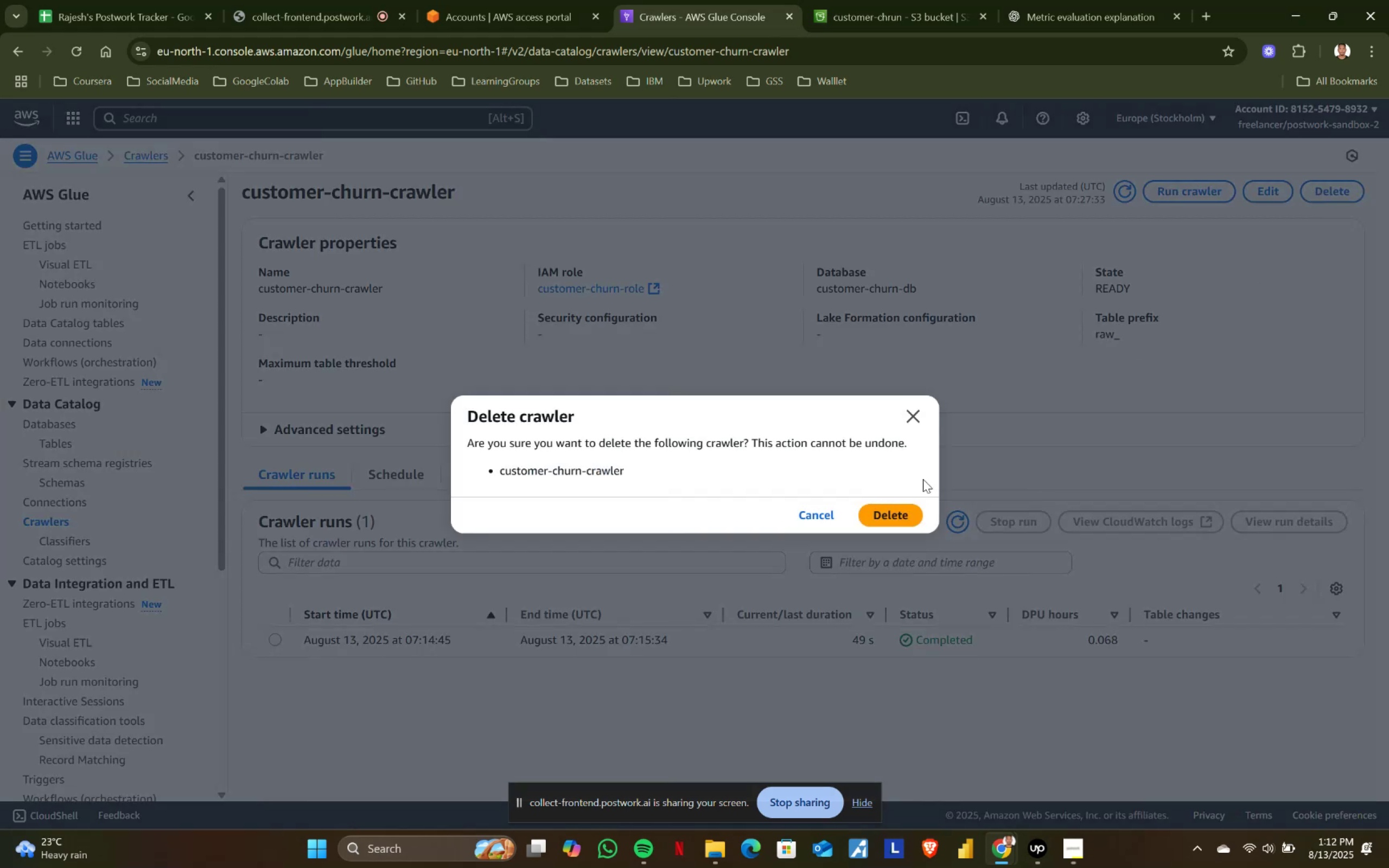 
left_click([900, 509])
 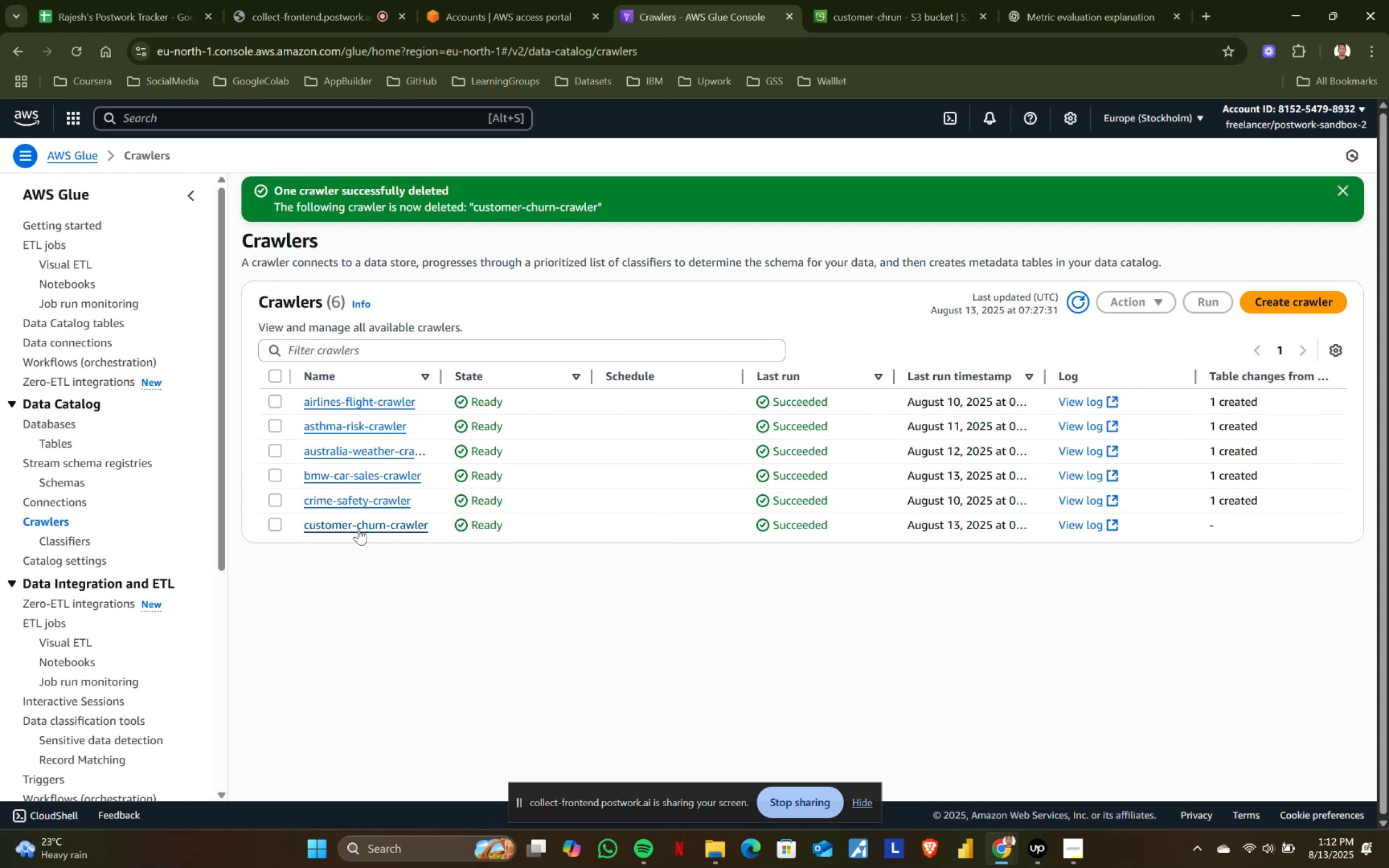 
left_click([274, 526])
 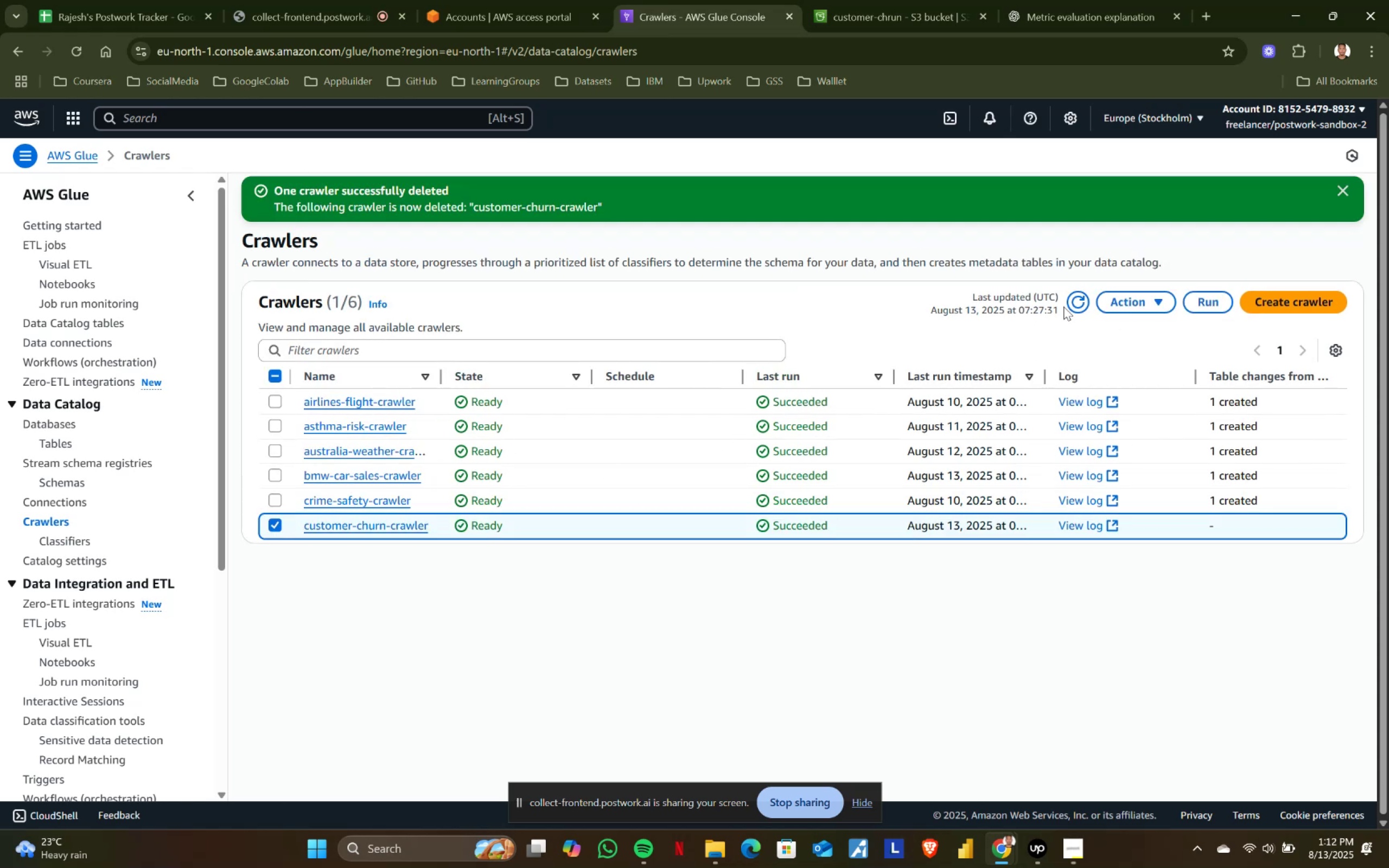 
left_click([1067, 303])
 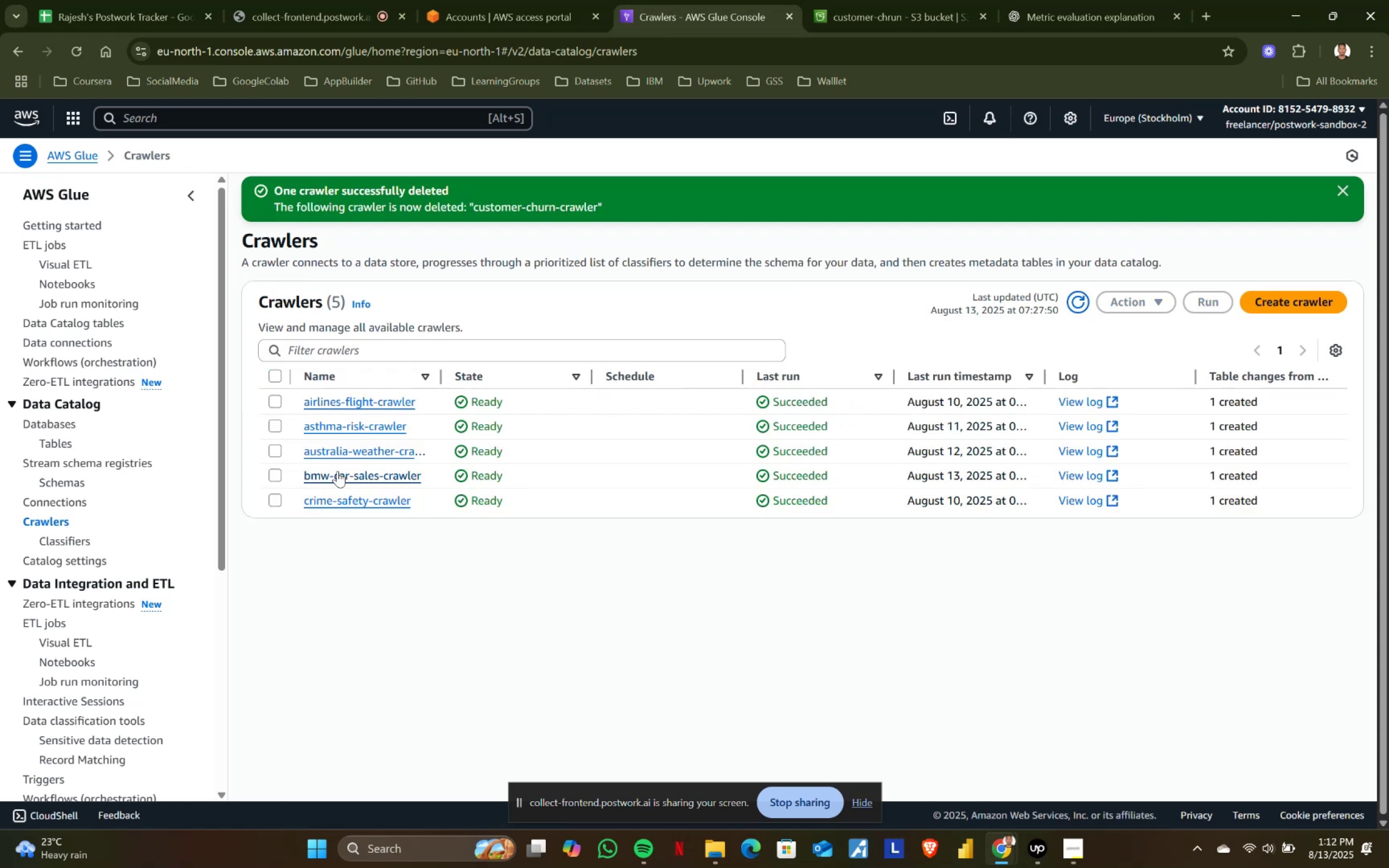 
left_click([1290, 299])
 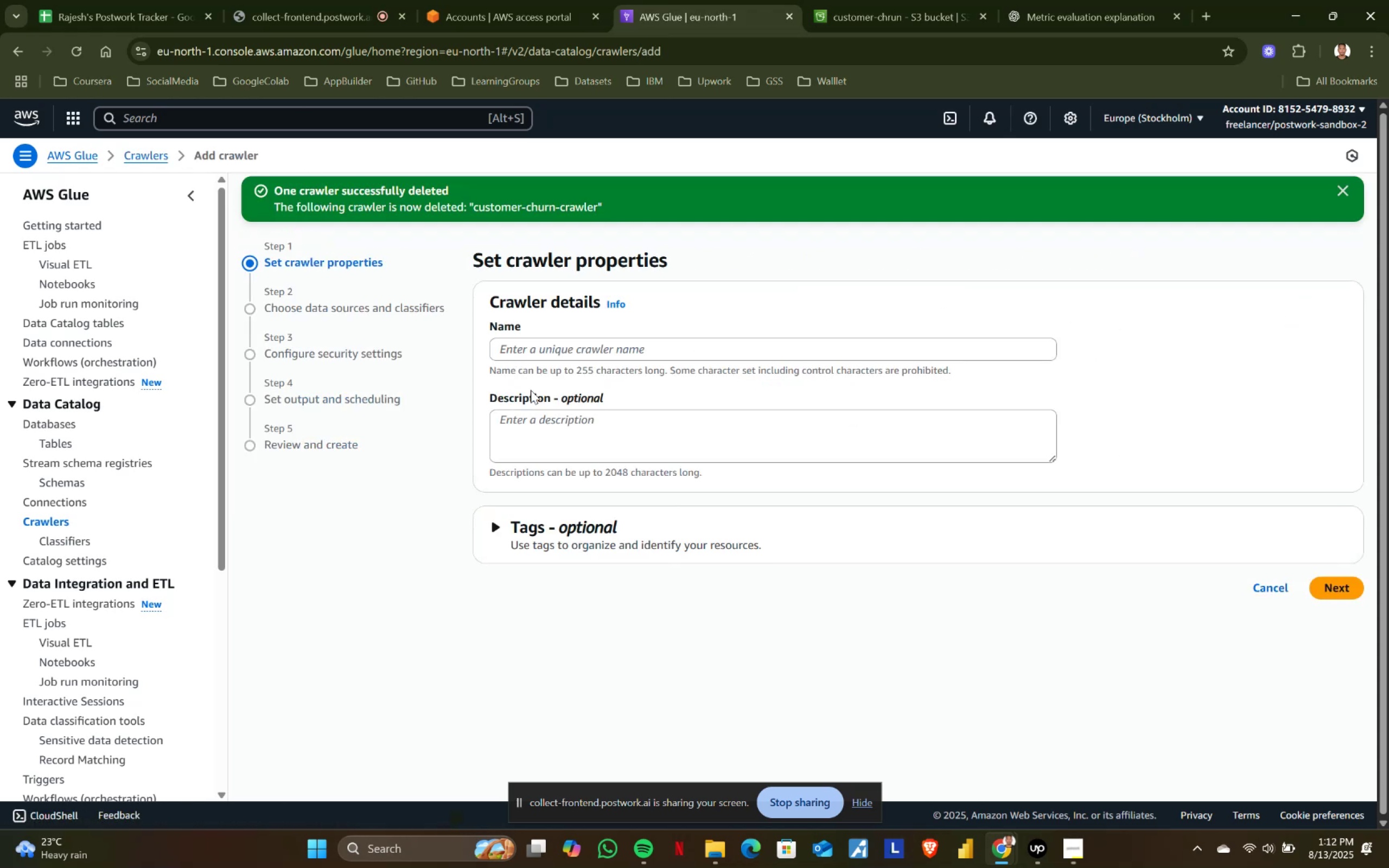 
left_click([535, 356])
 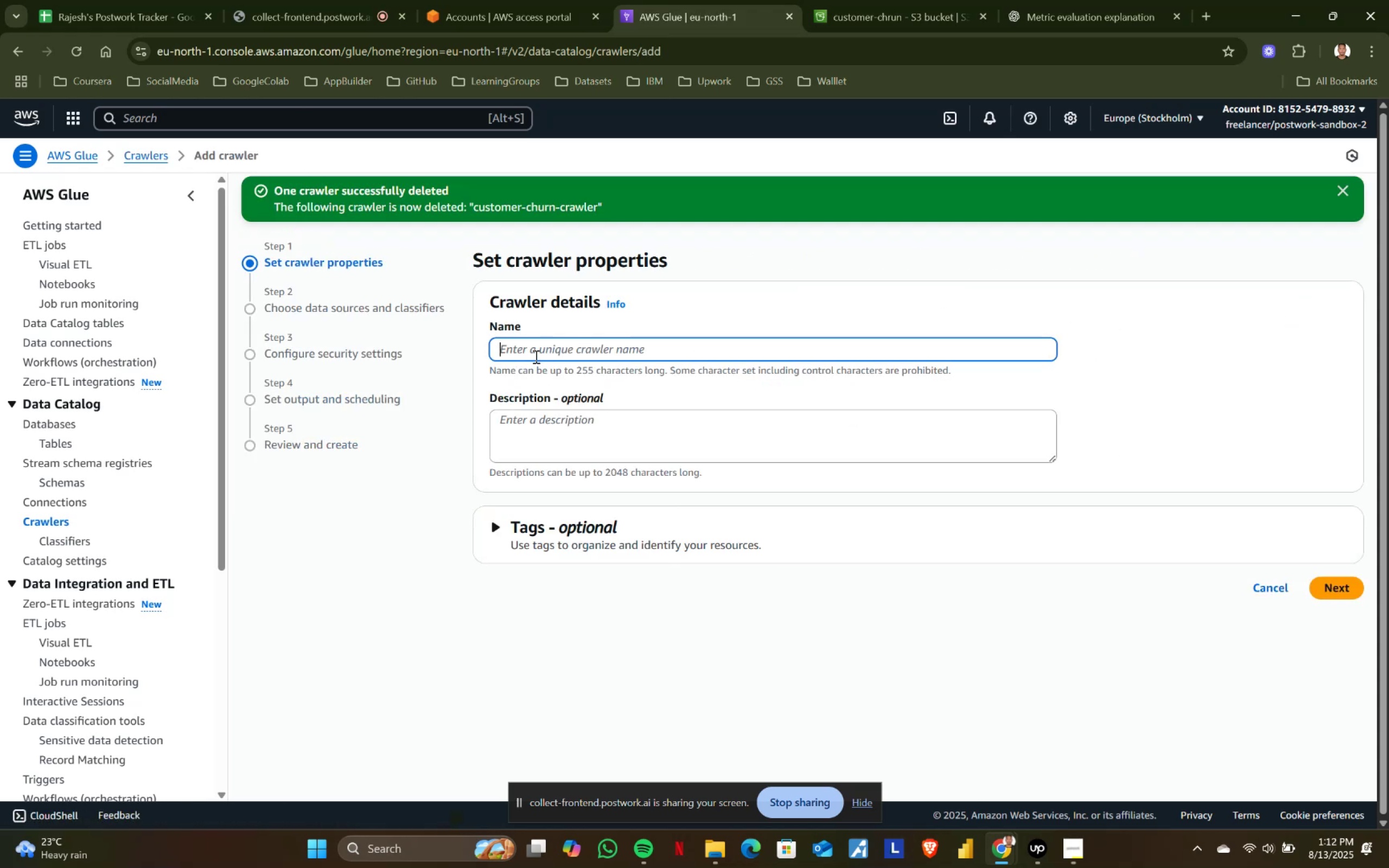 
type(customer-churn-db)
 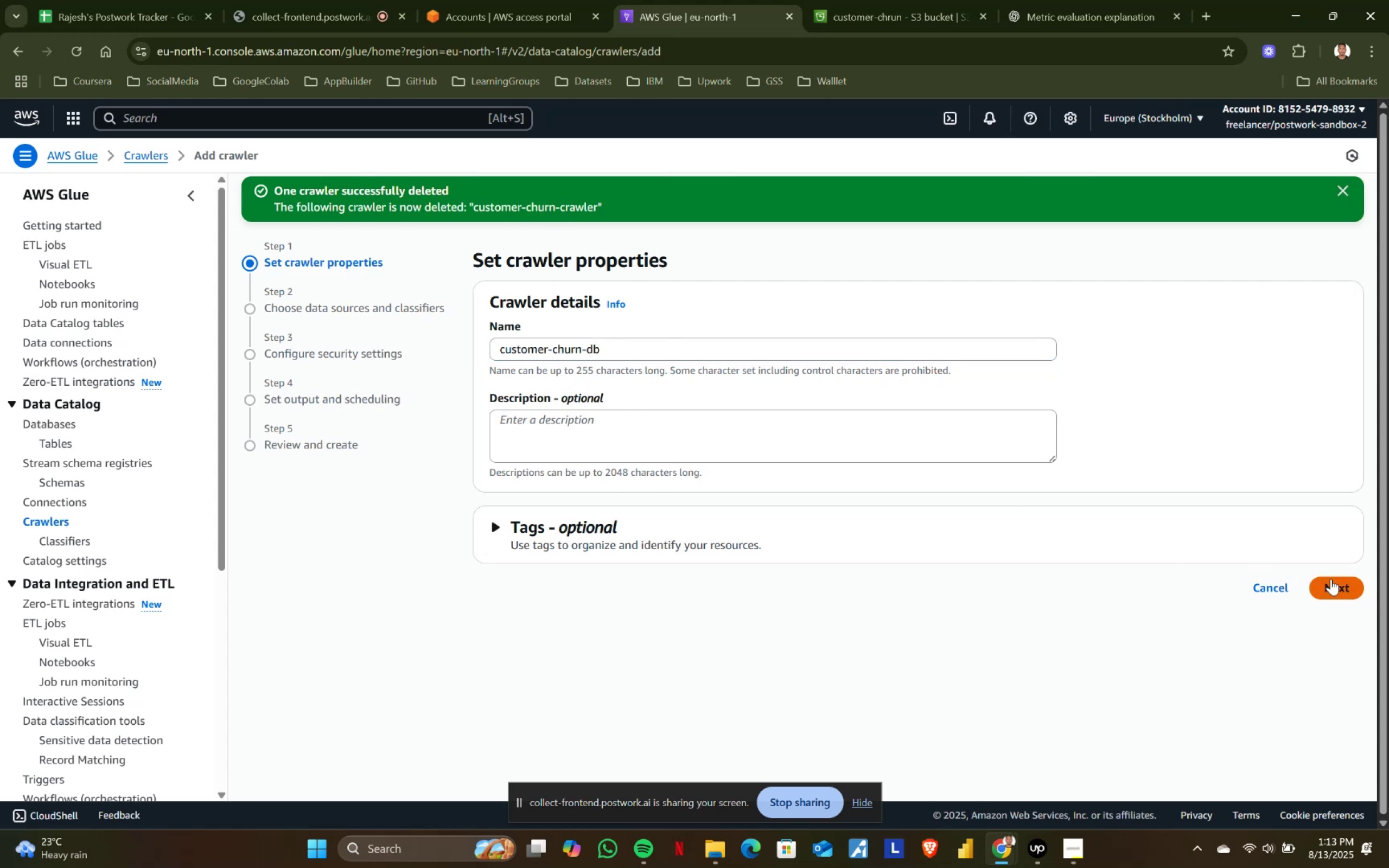 
left_click([896, 525])
 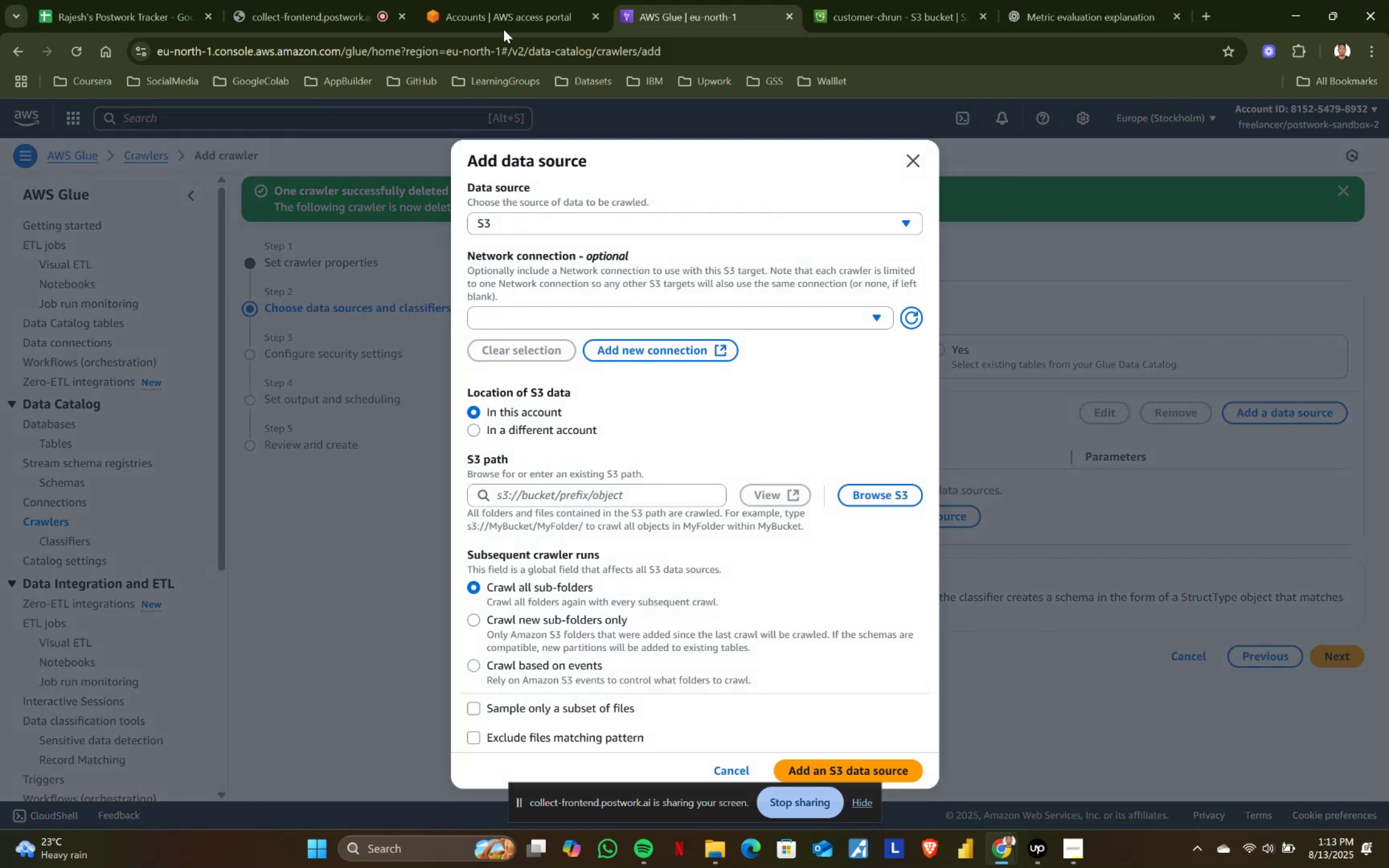 
left_click([911, 0])
 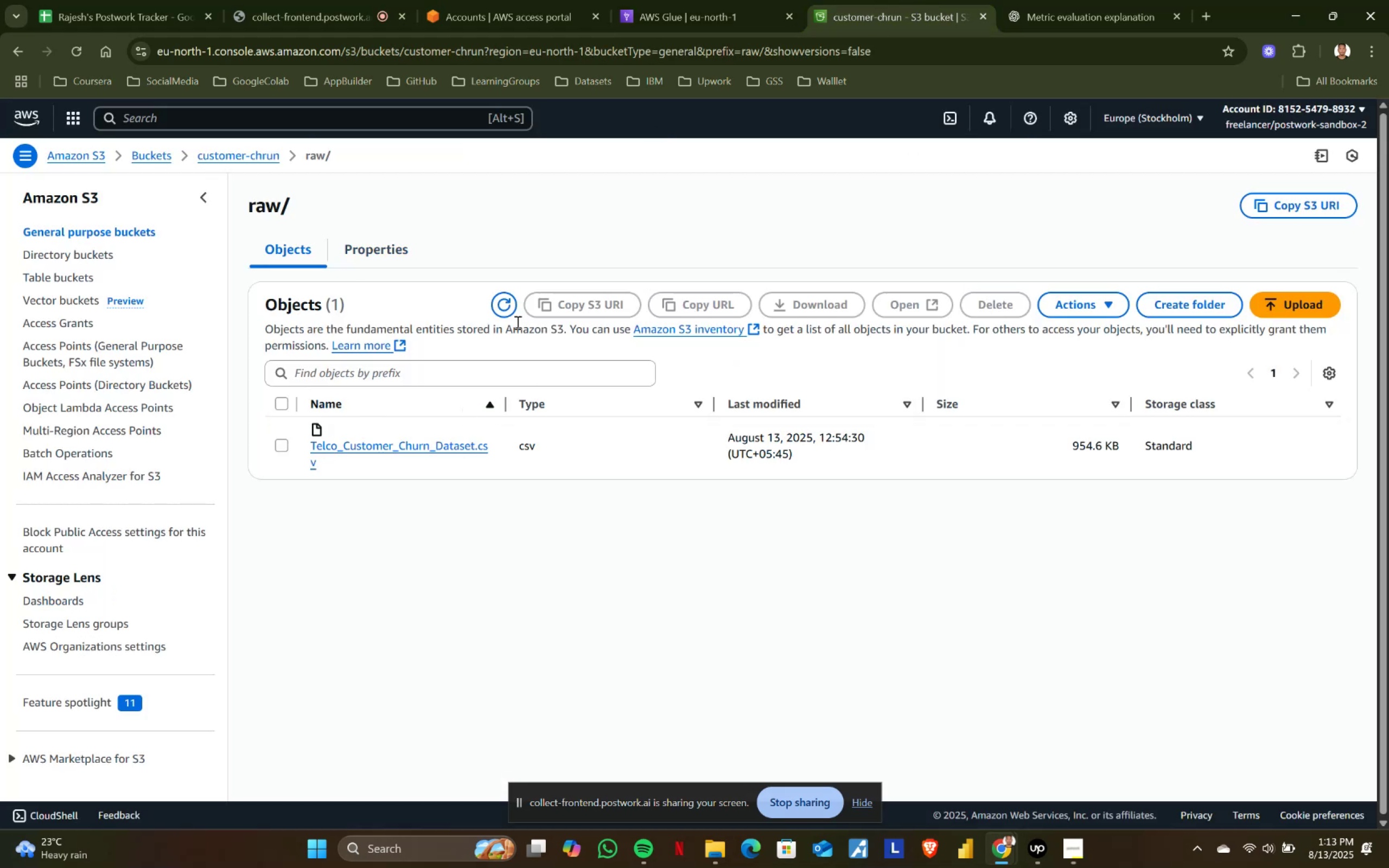 
left_click([378, 251])
 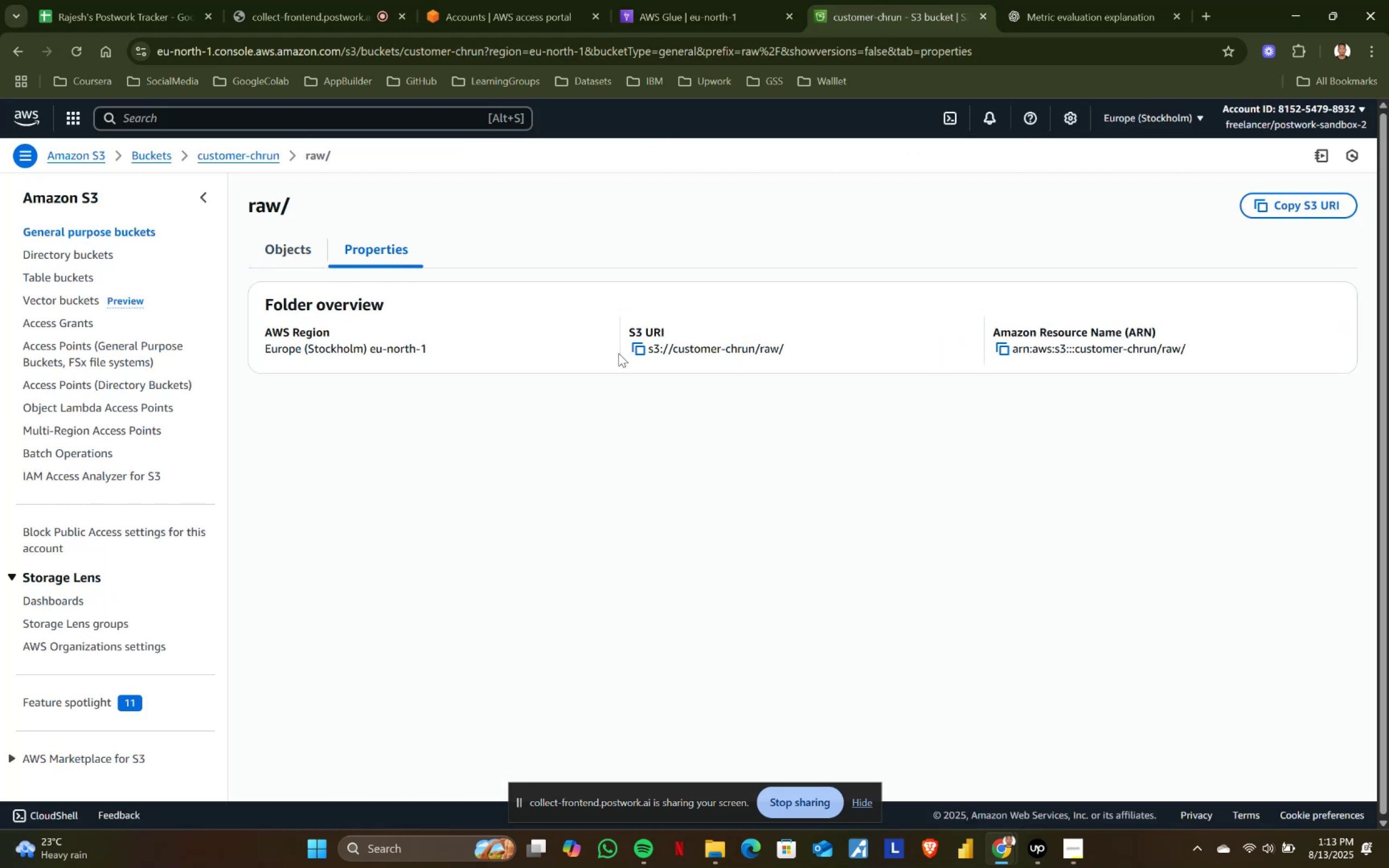 
left_click([641, 346])
 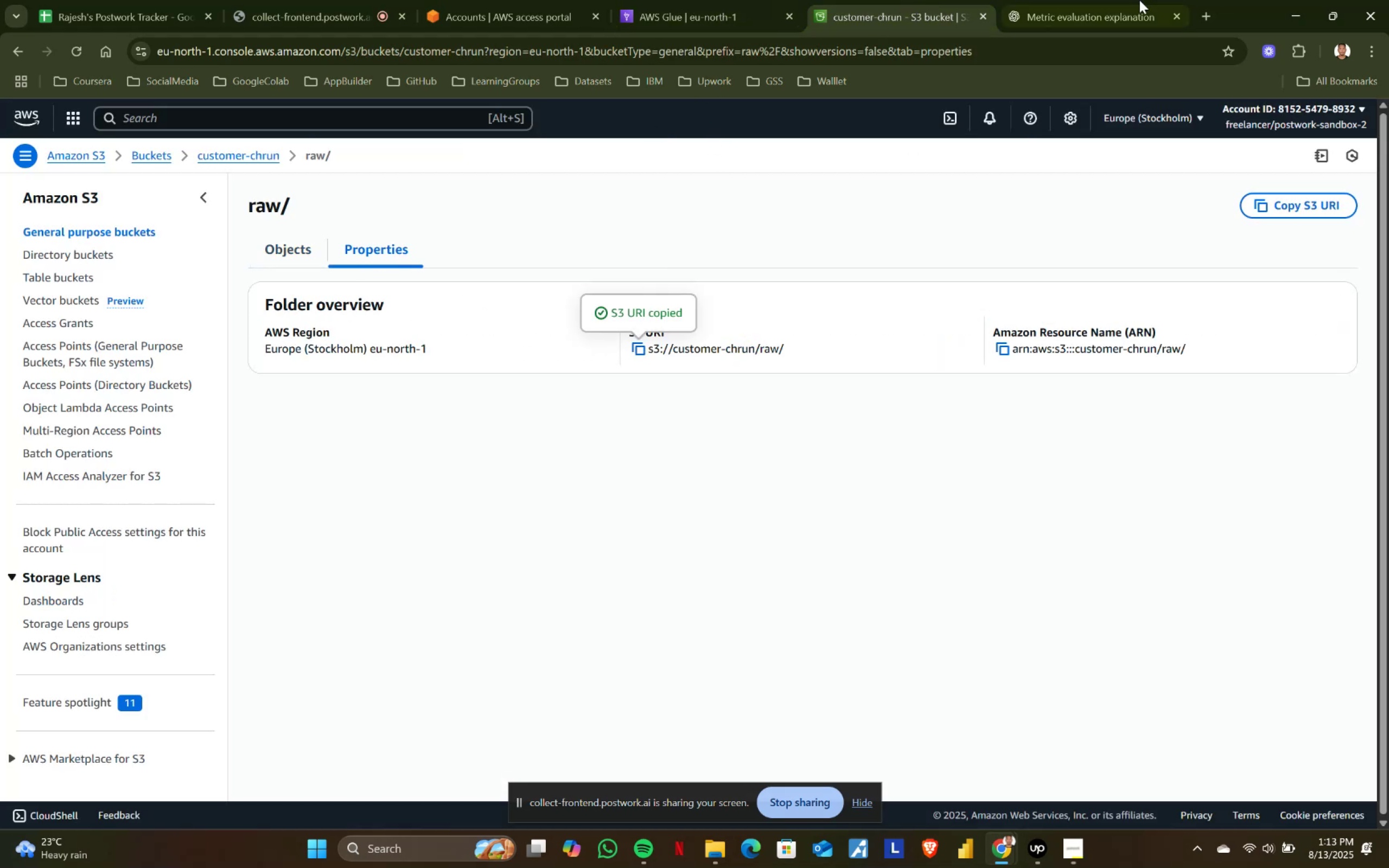 
left_click([727, 0])
 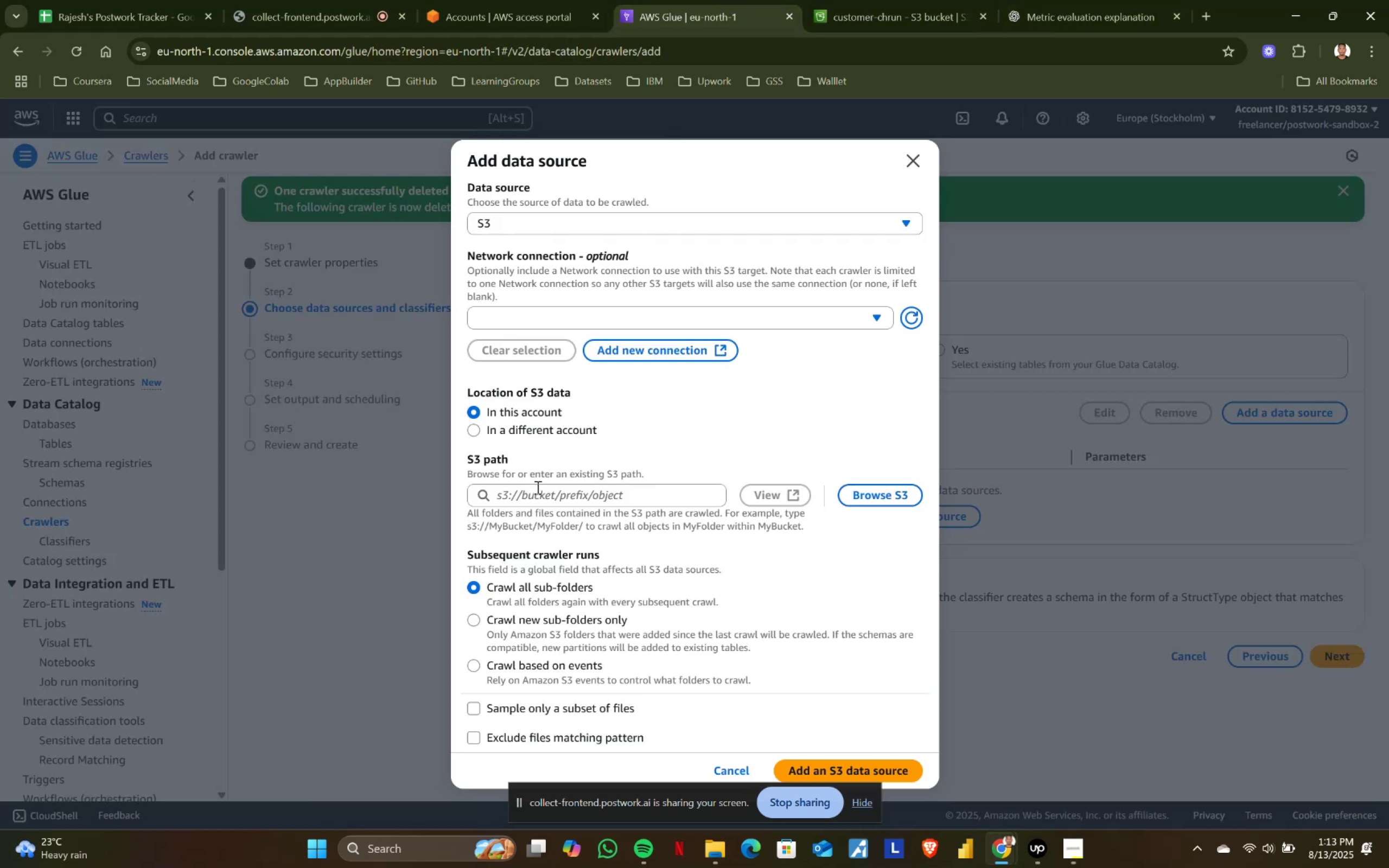 
left_click([537, 492])
 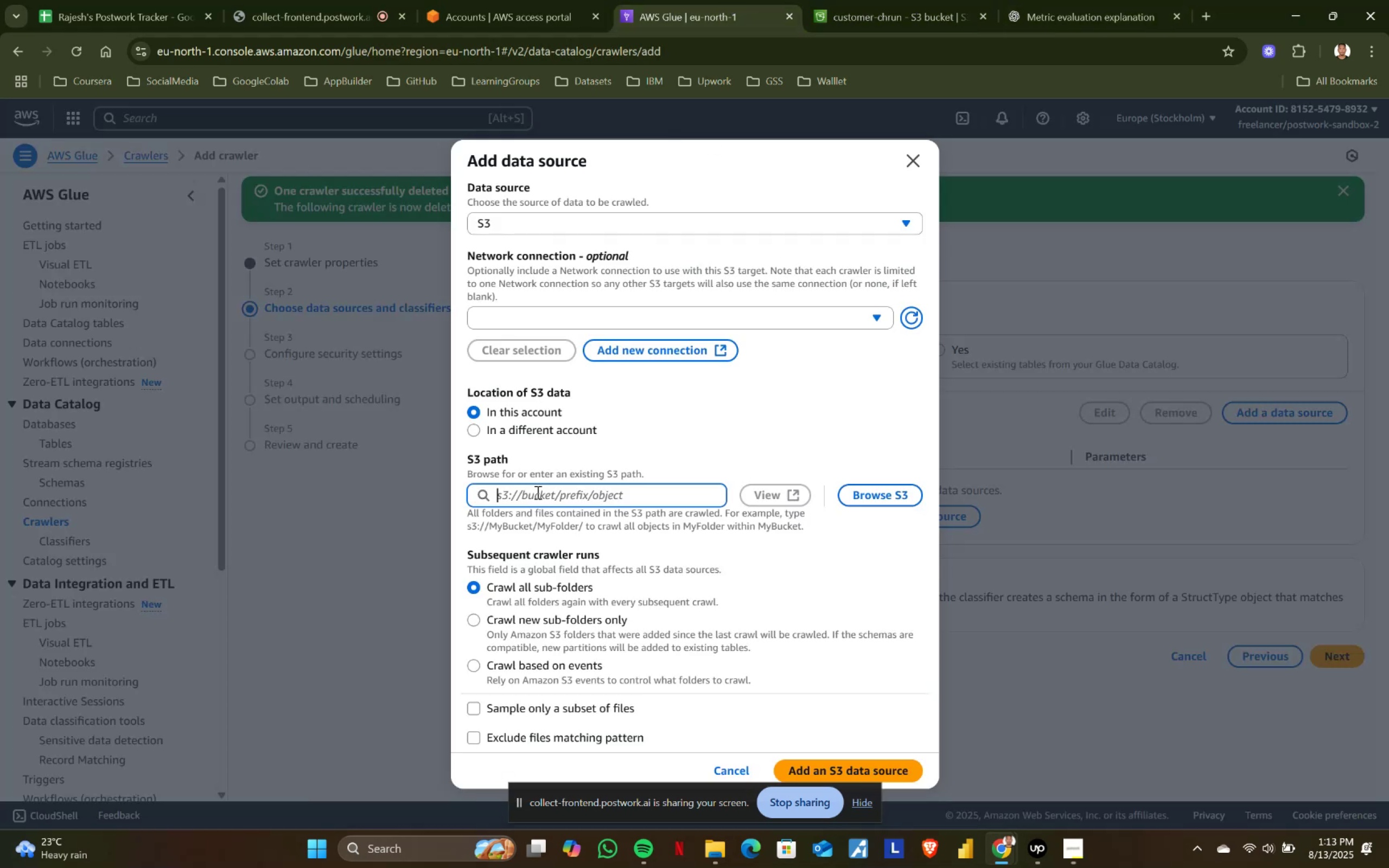 
key(Control+ControlLeft)
 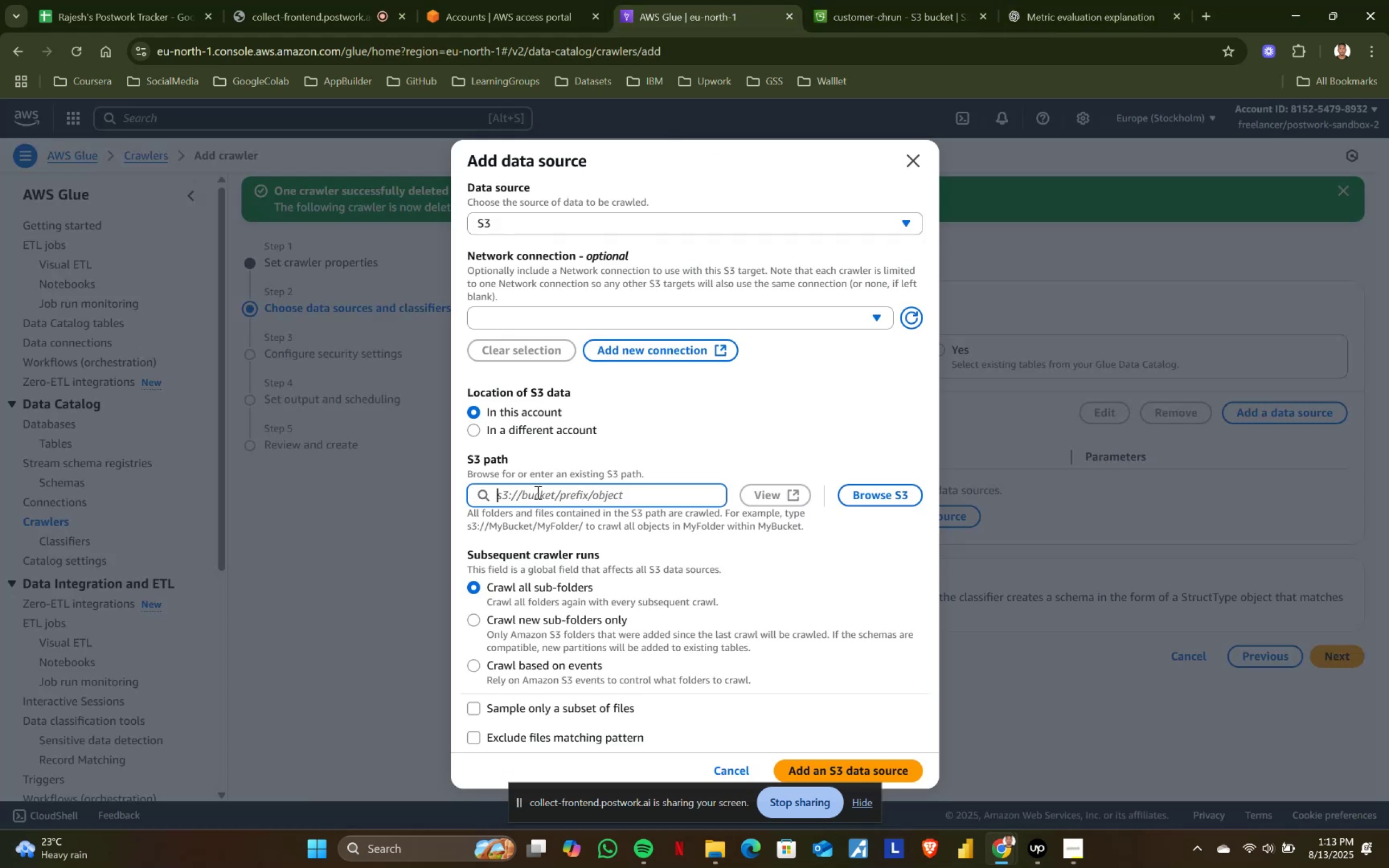 
key(Control+V)
 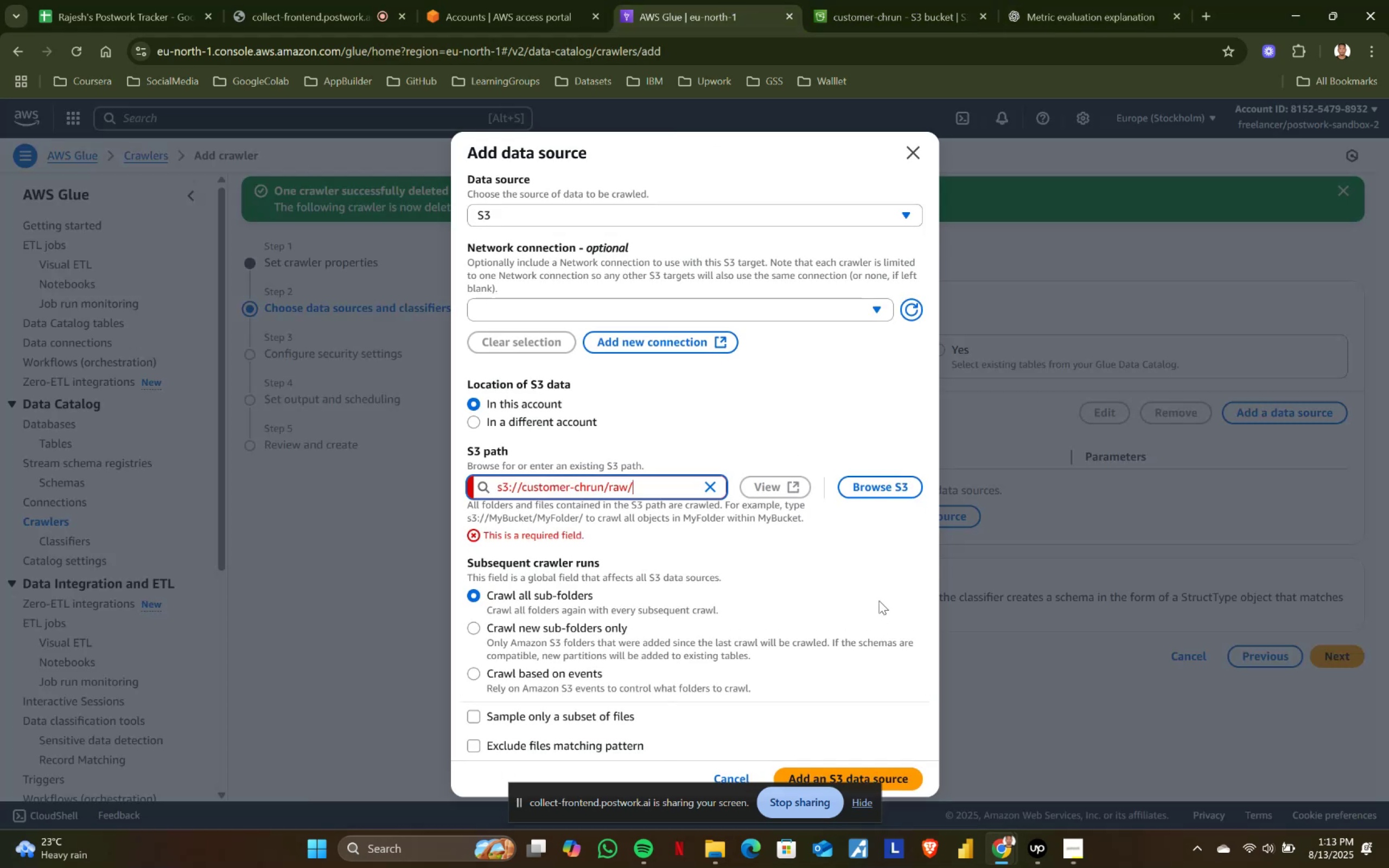 
left_click([878, 590])
 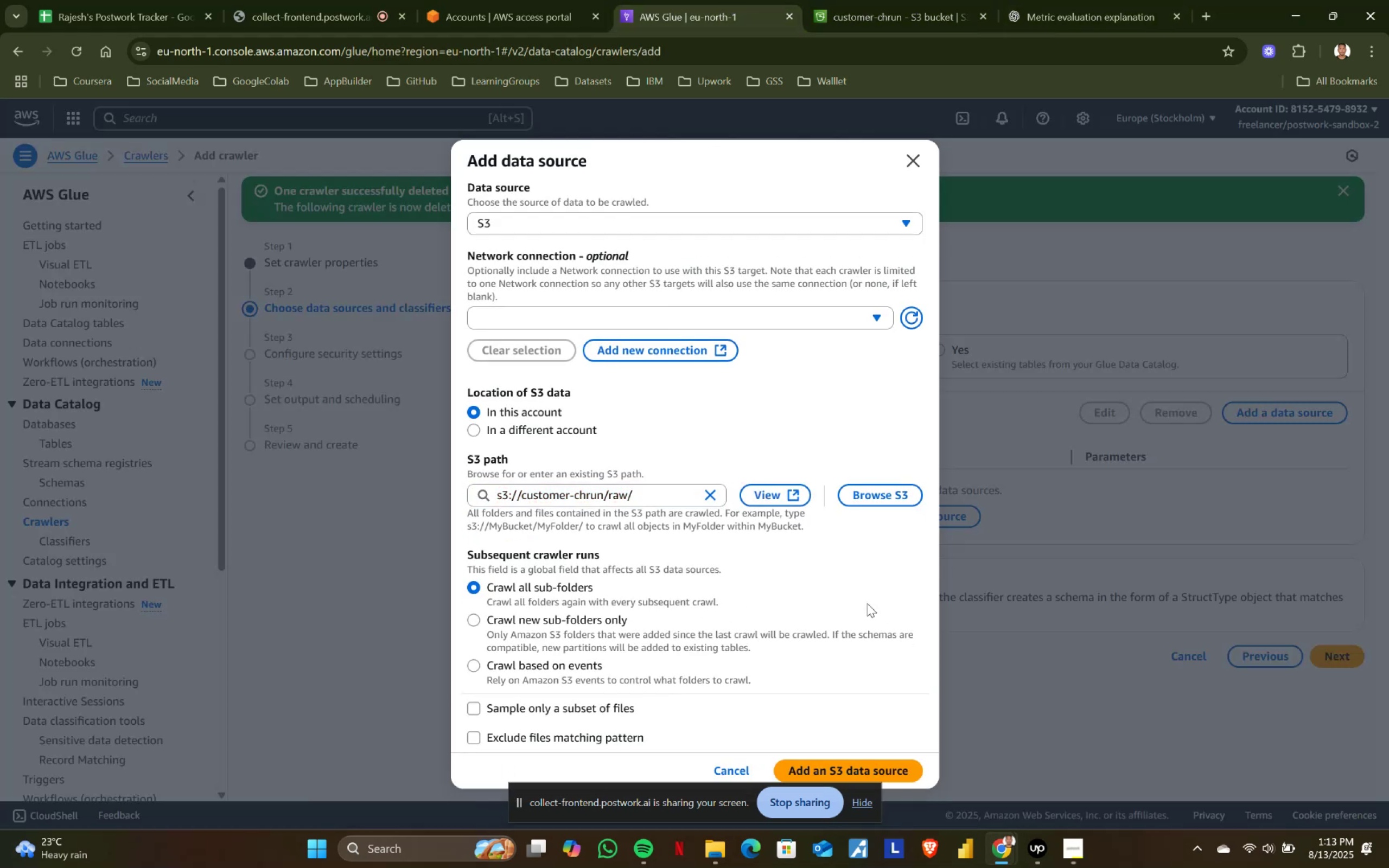 
scroll: coordinate [826, 637], scroll_direction: down, amount: 4.0
 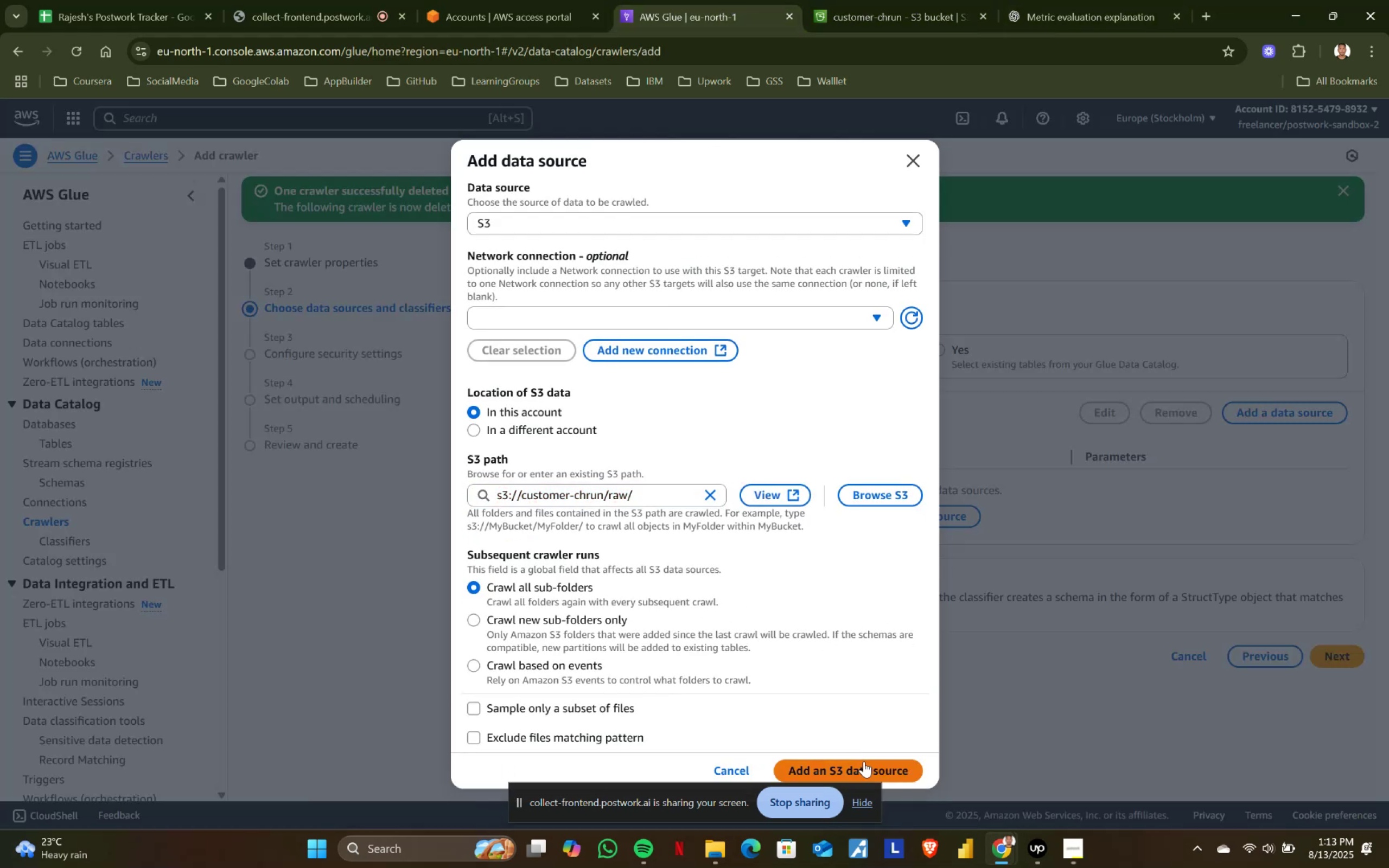 
left_click([867, 768])
 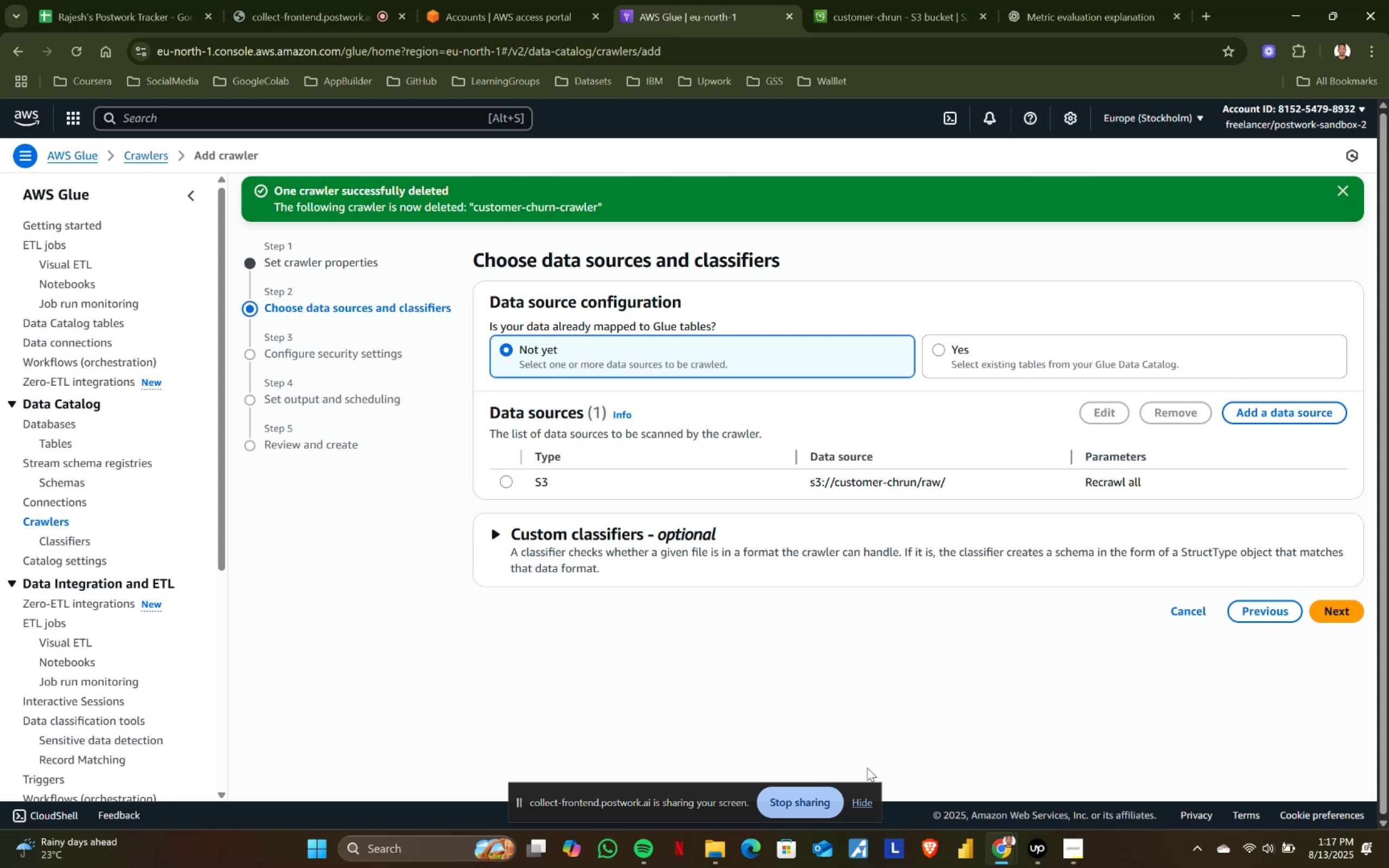 
wait(248.2)
 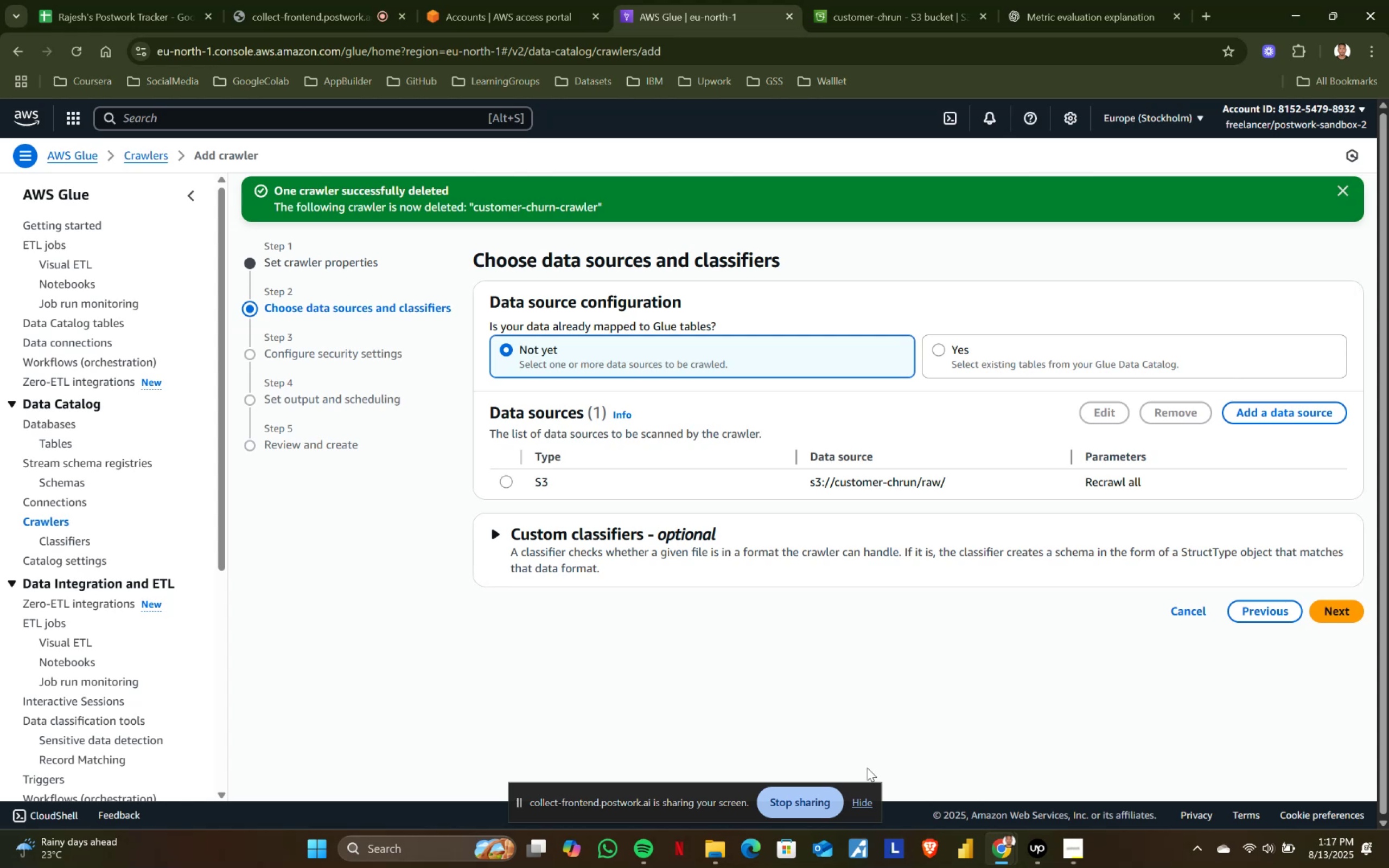 
left_click([1329, 611])
 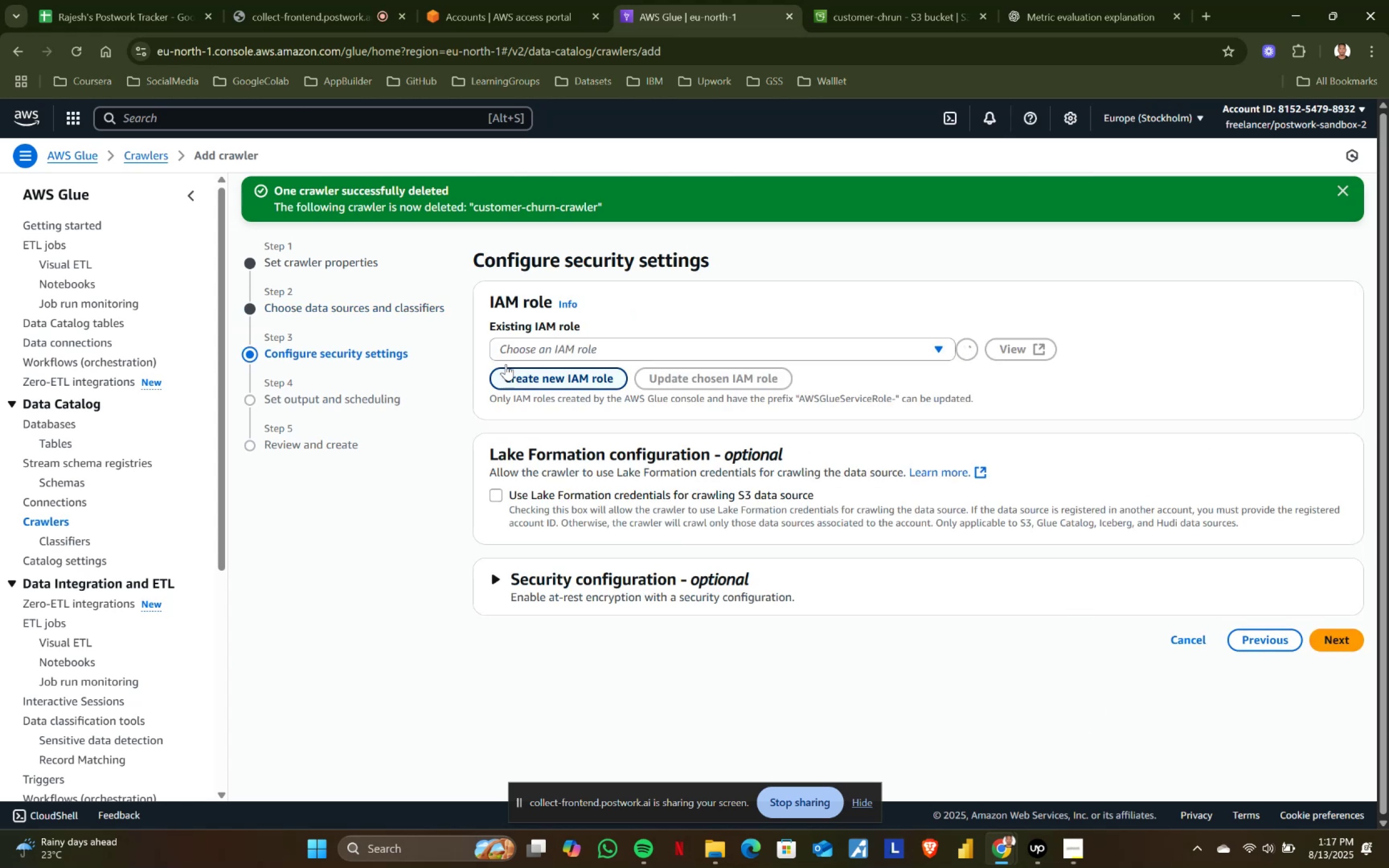 
left_click([530, 346])
 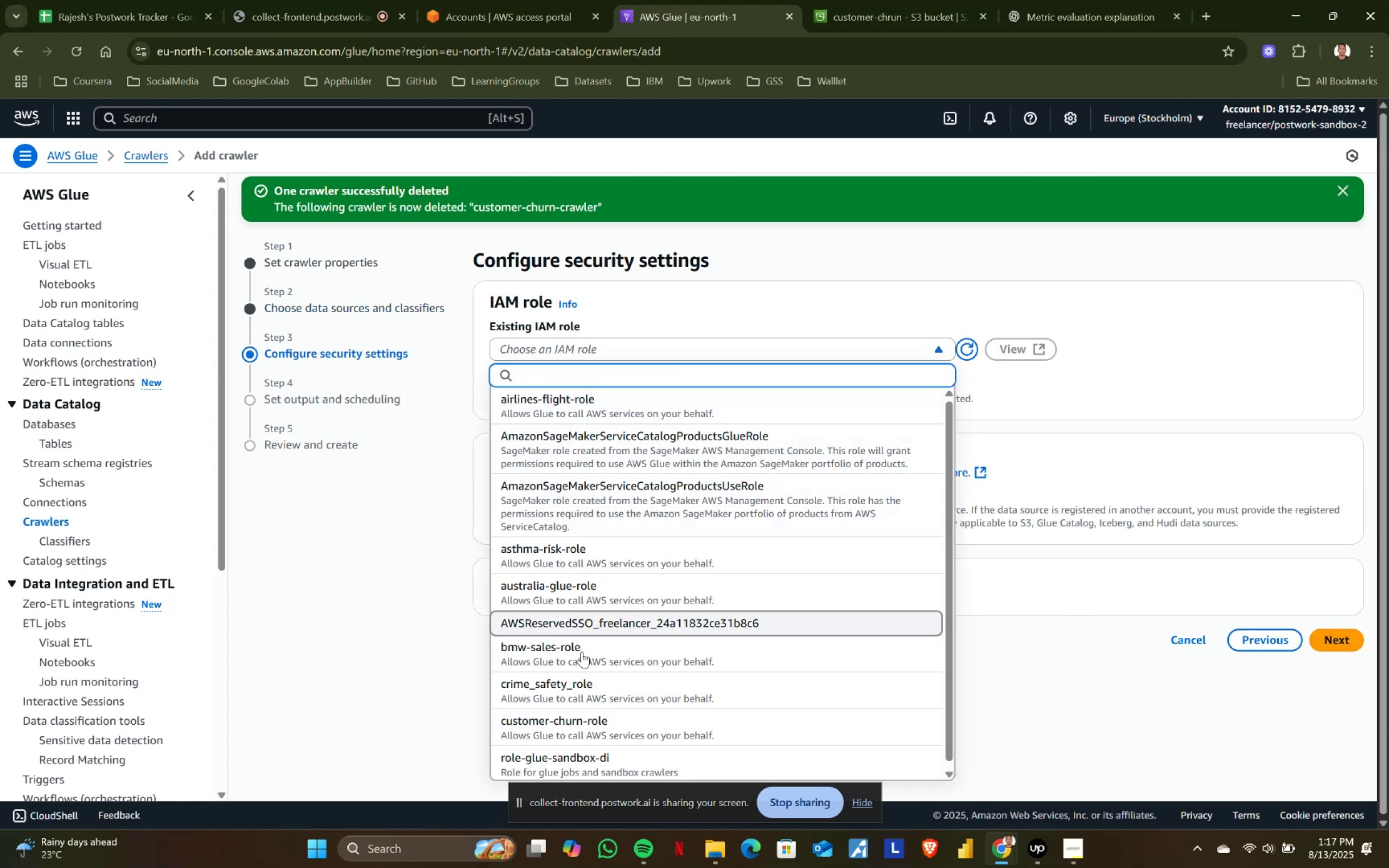 
left_click([592, 725])
 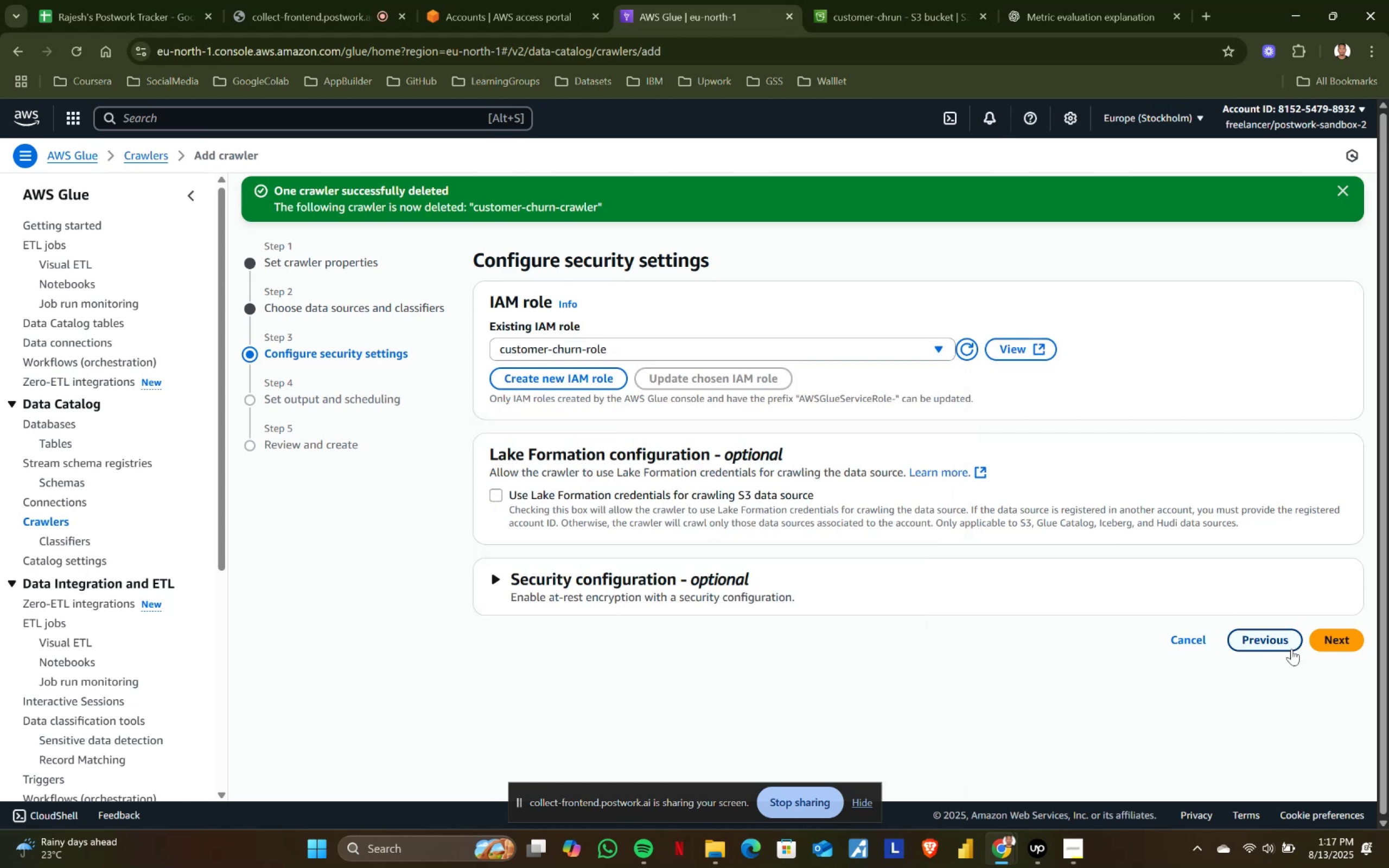 
left_click([1341, 648])
 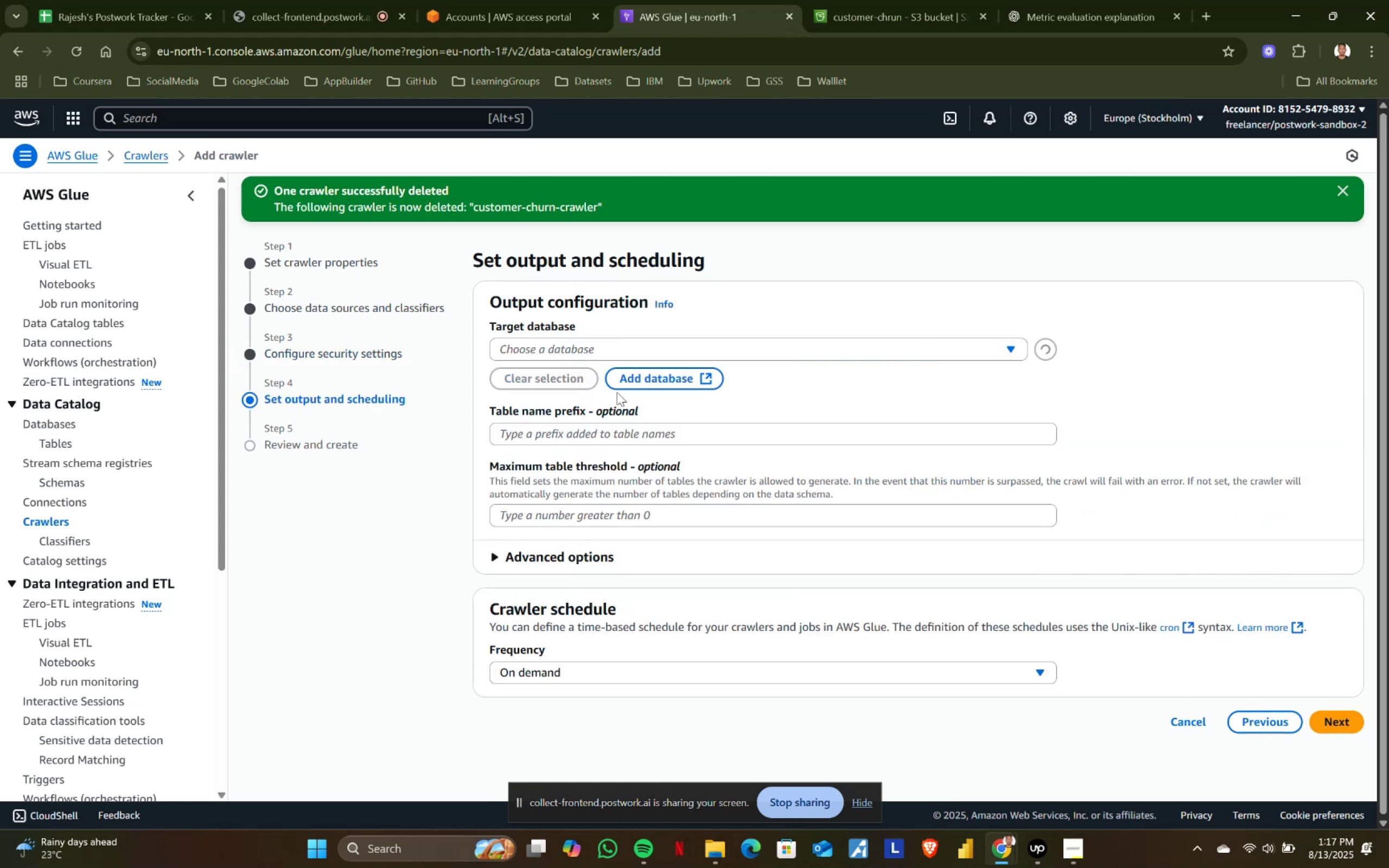 
left_click([568, 325])
 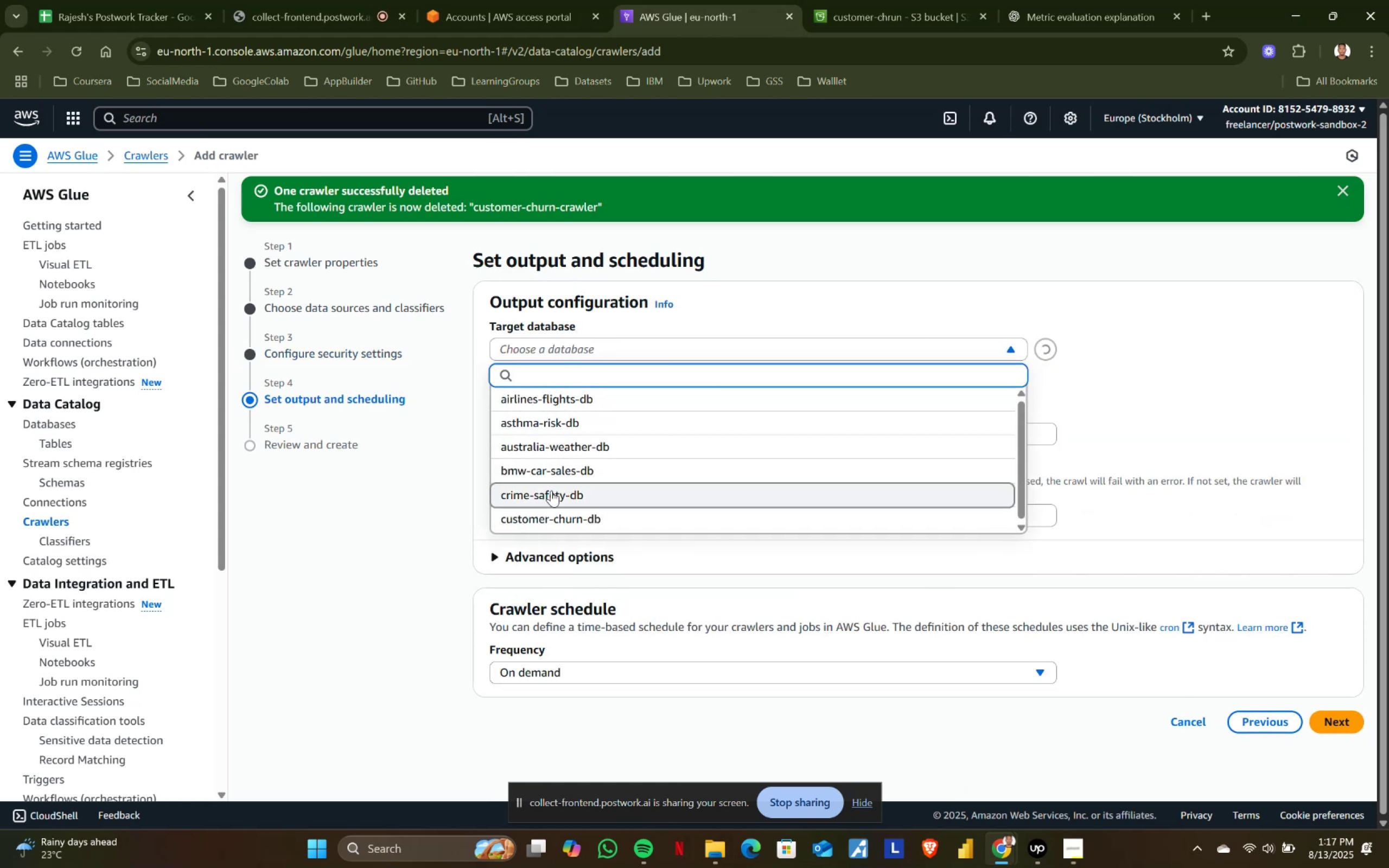 
left_click([551, 519])
 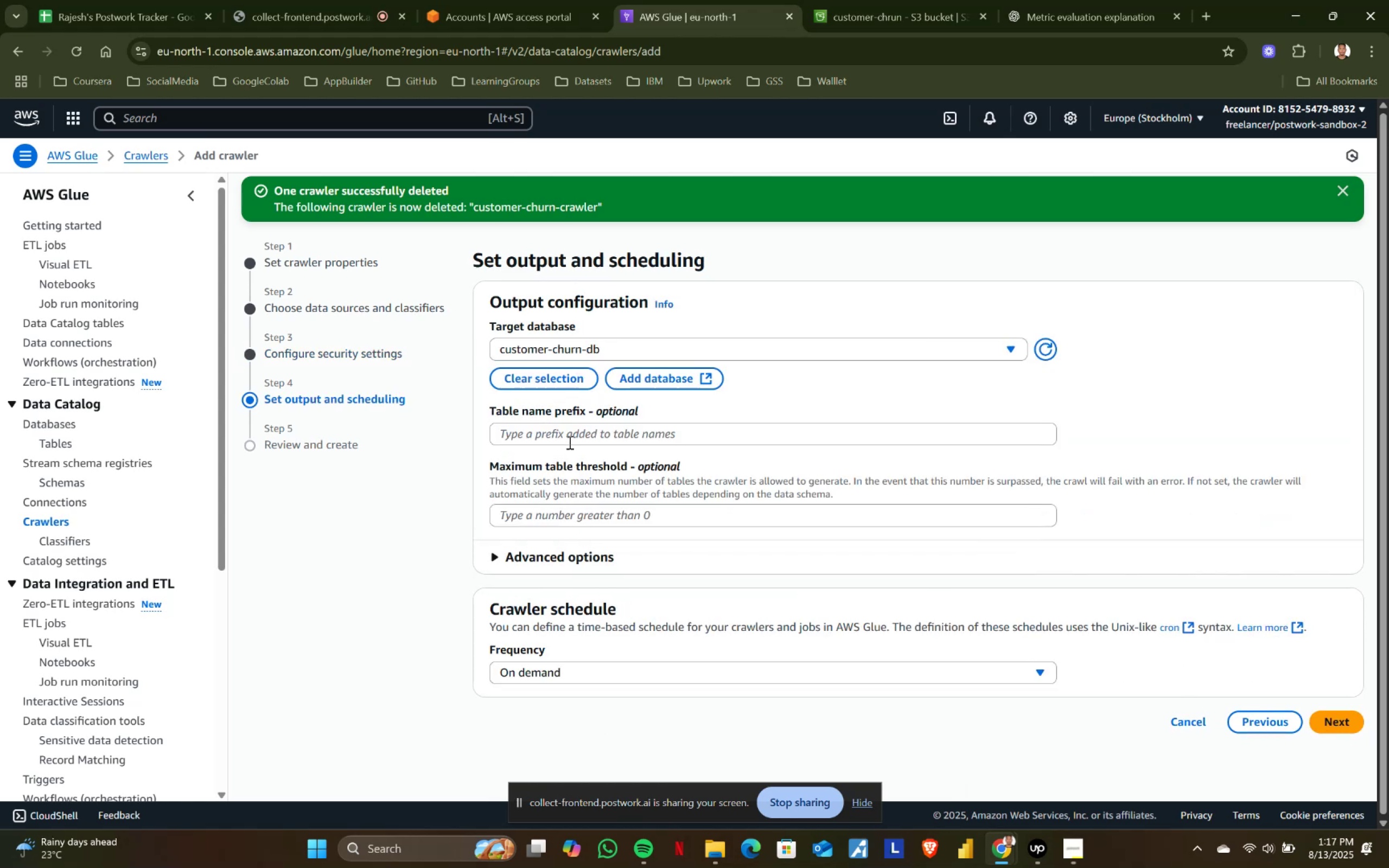 
left_click([569, 439])
 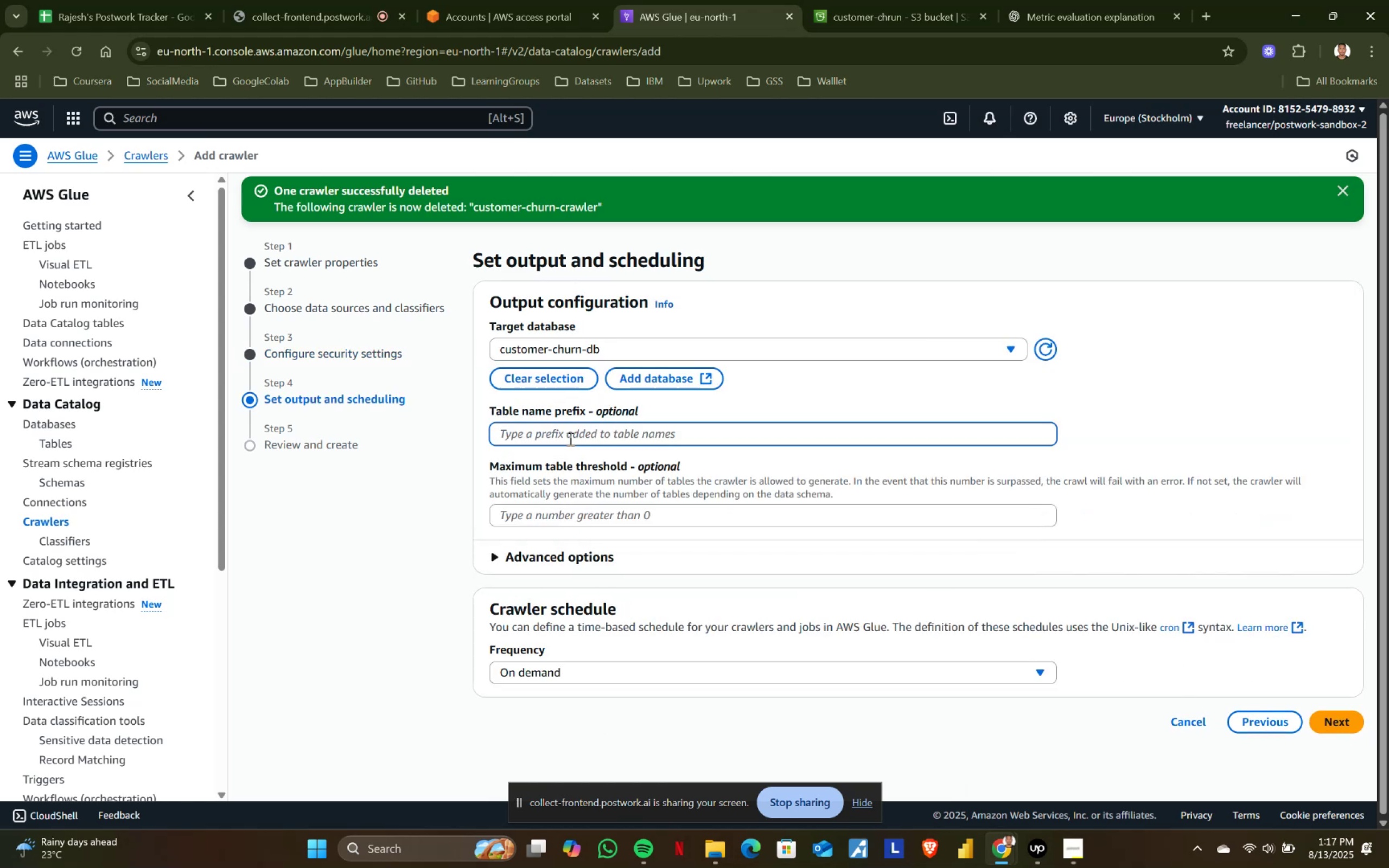 
type(ra2)
key(Backspace)
type(w_)
 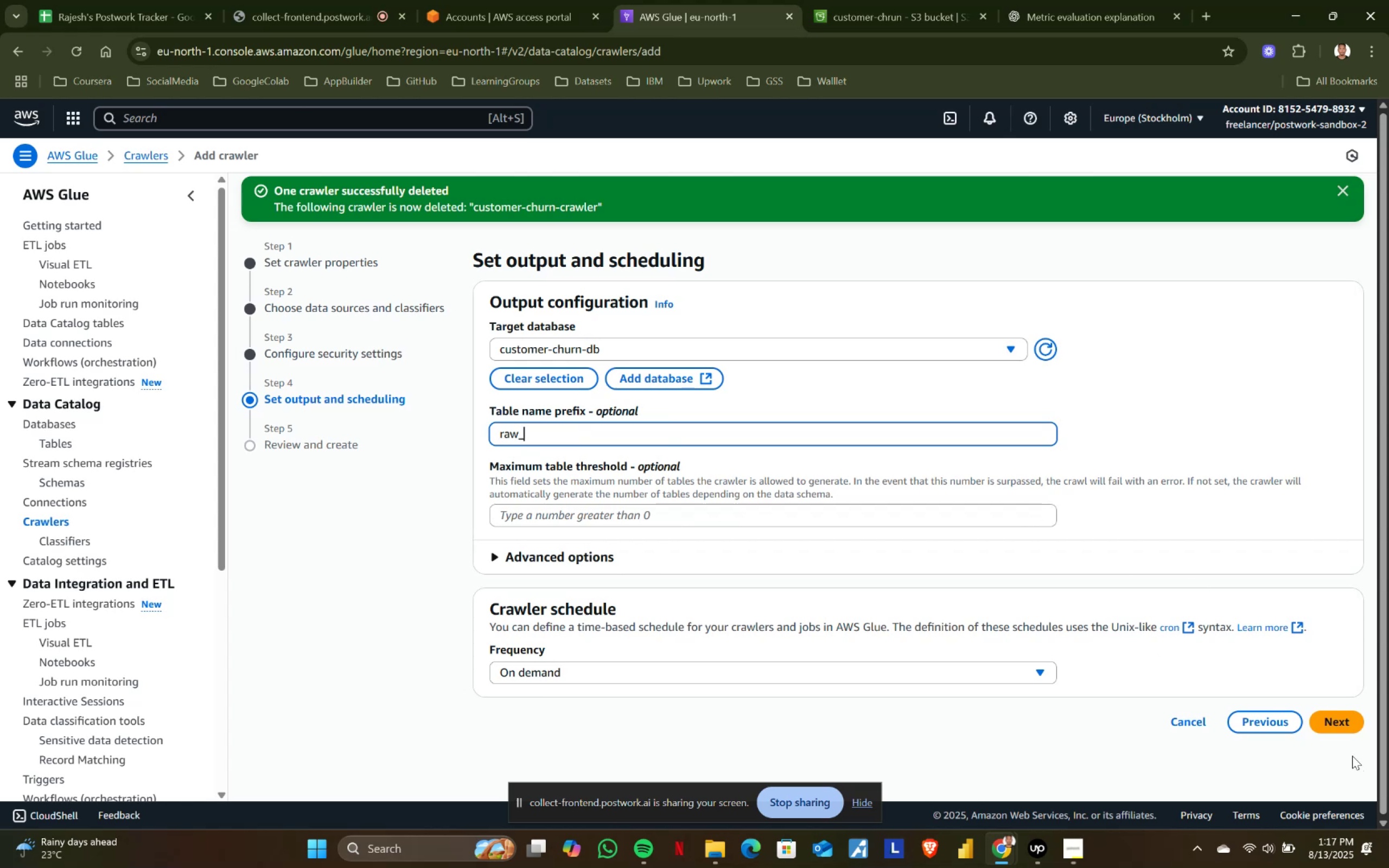 
left_click([1350, 725])
 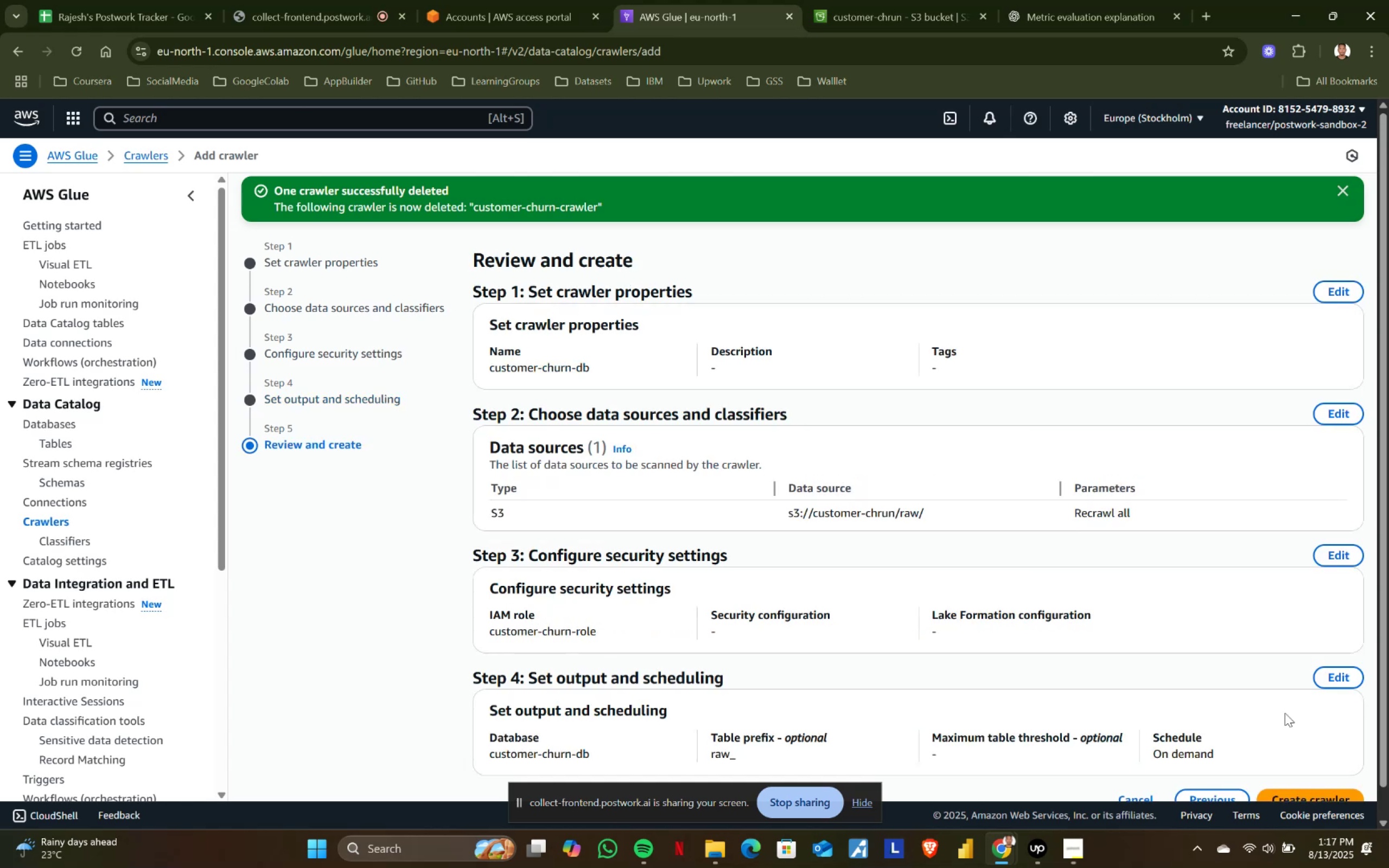 
scroll: coordinate [917, 609], scroll_direction: down, amount: 6.0
 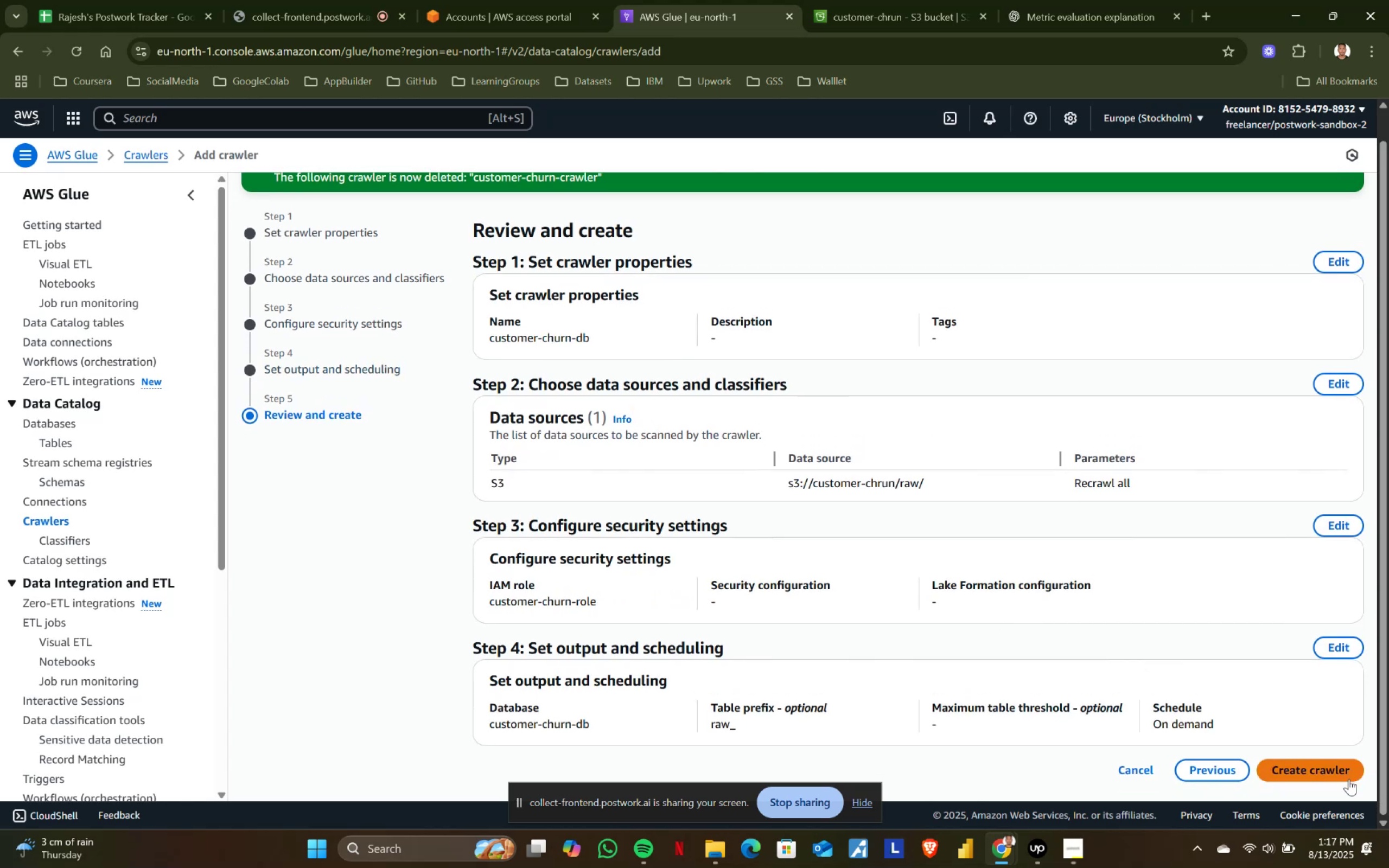 
left_click([1349, 775])
 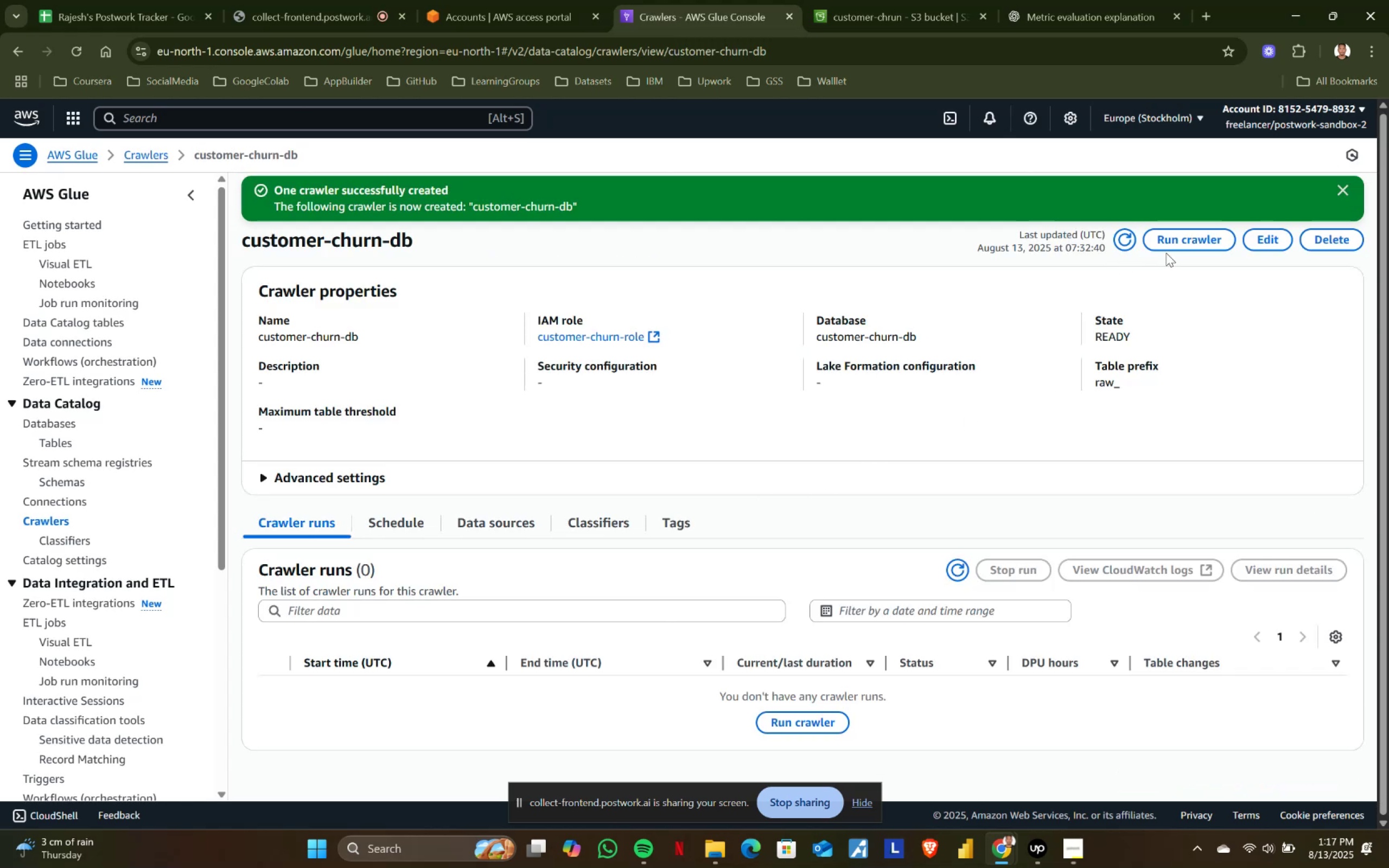 
left_click([1177, 243])
 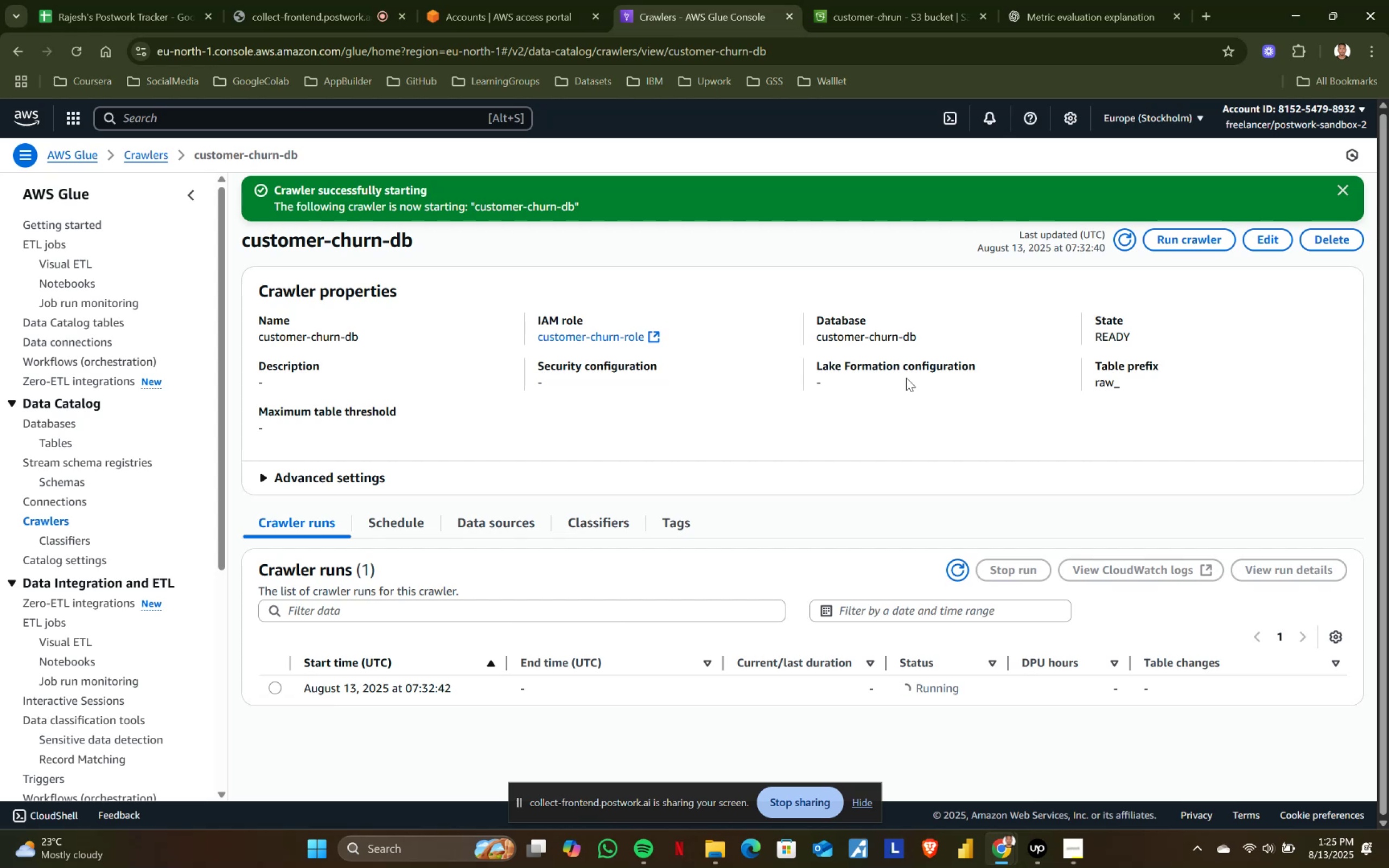 
wait(454.02)
 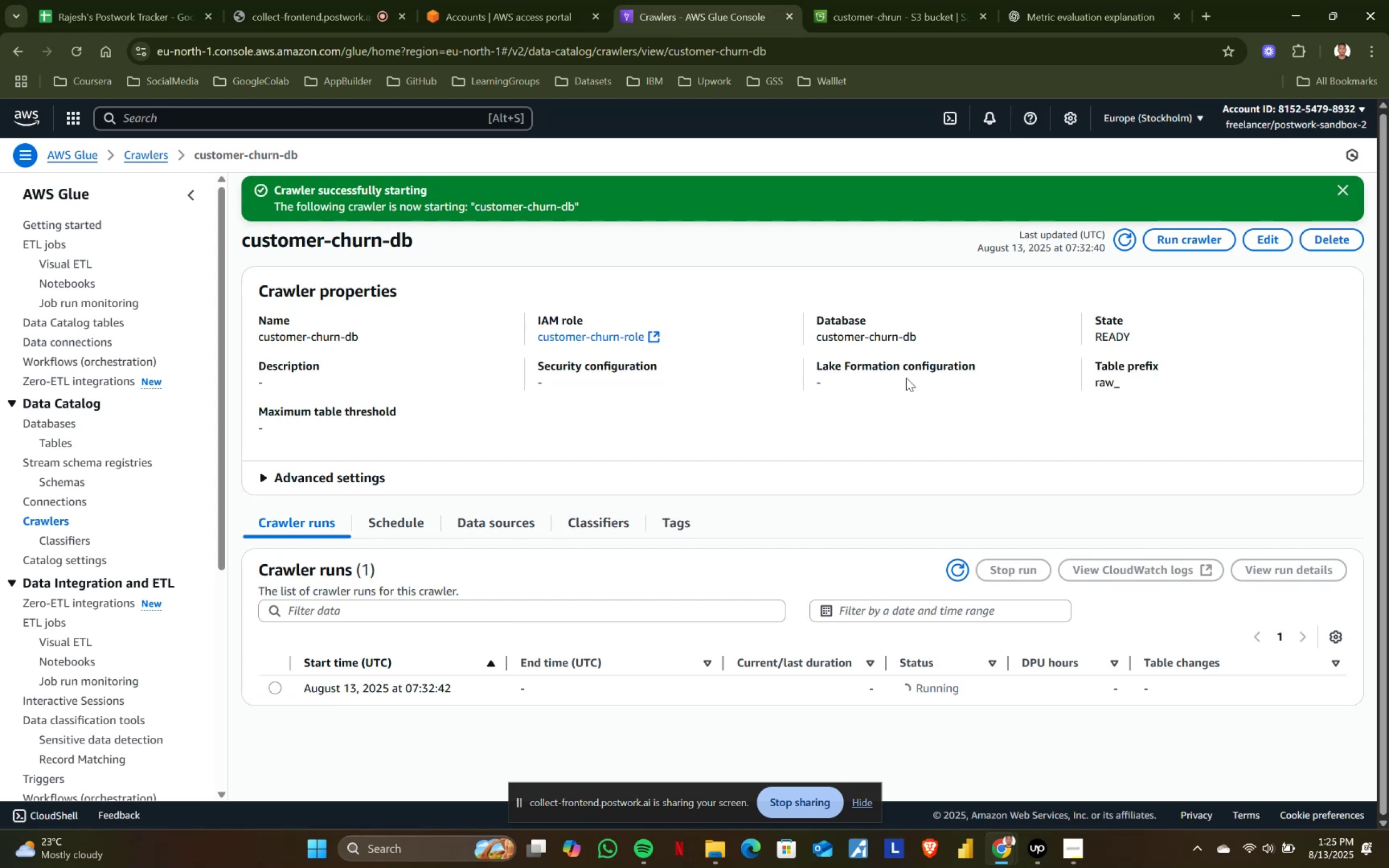 
left_click([911, 442])
 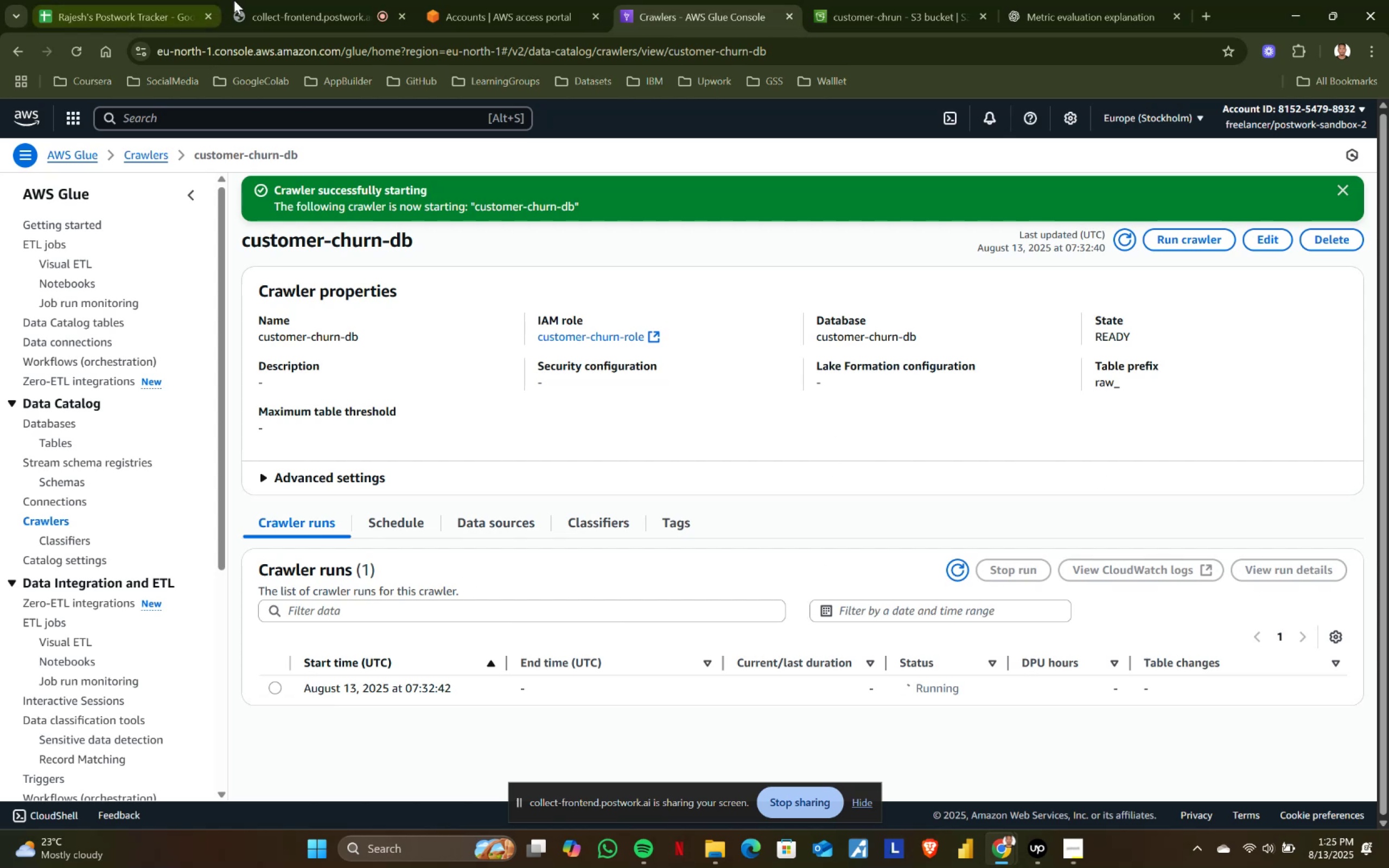 
left_click([308, 0])
 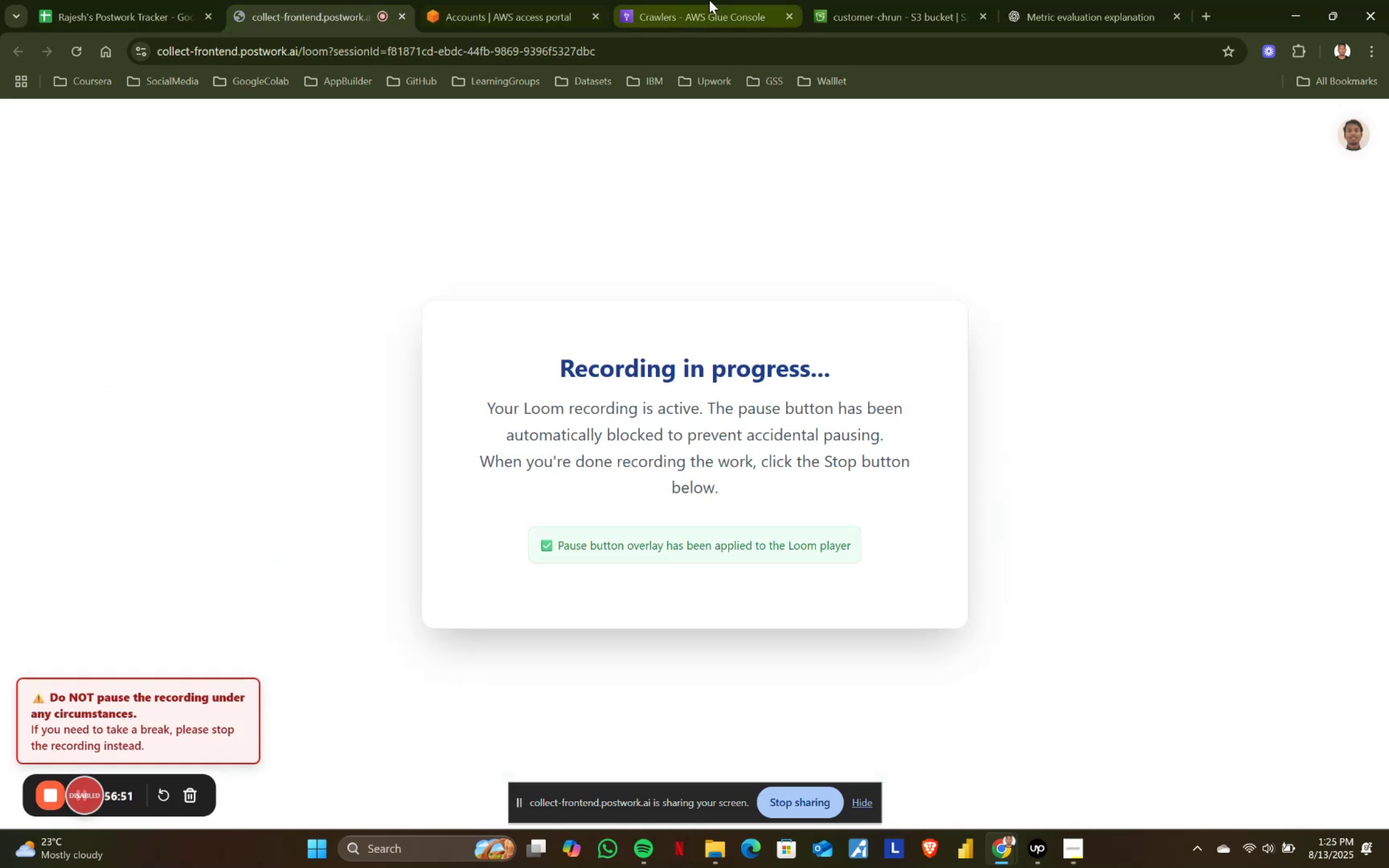 
left_click([714, 0])
 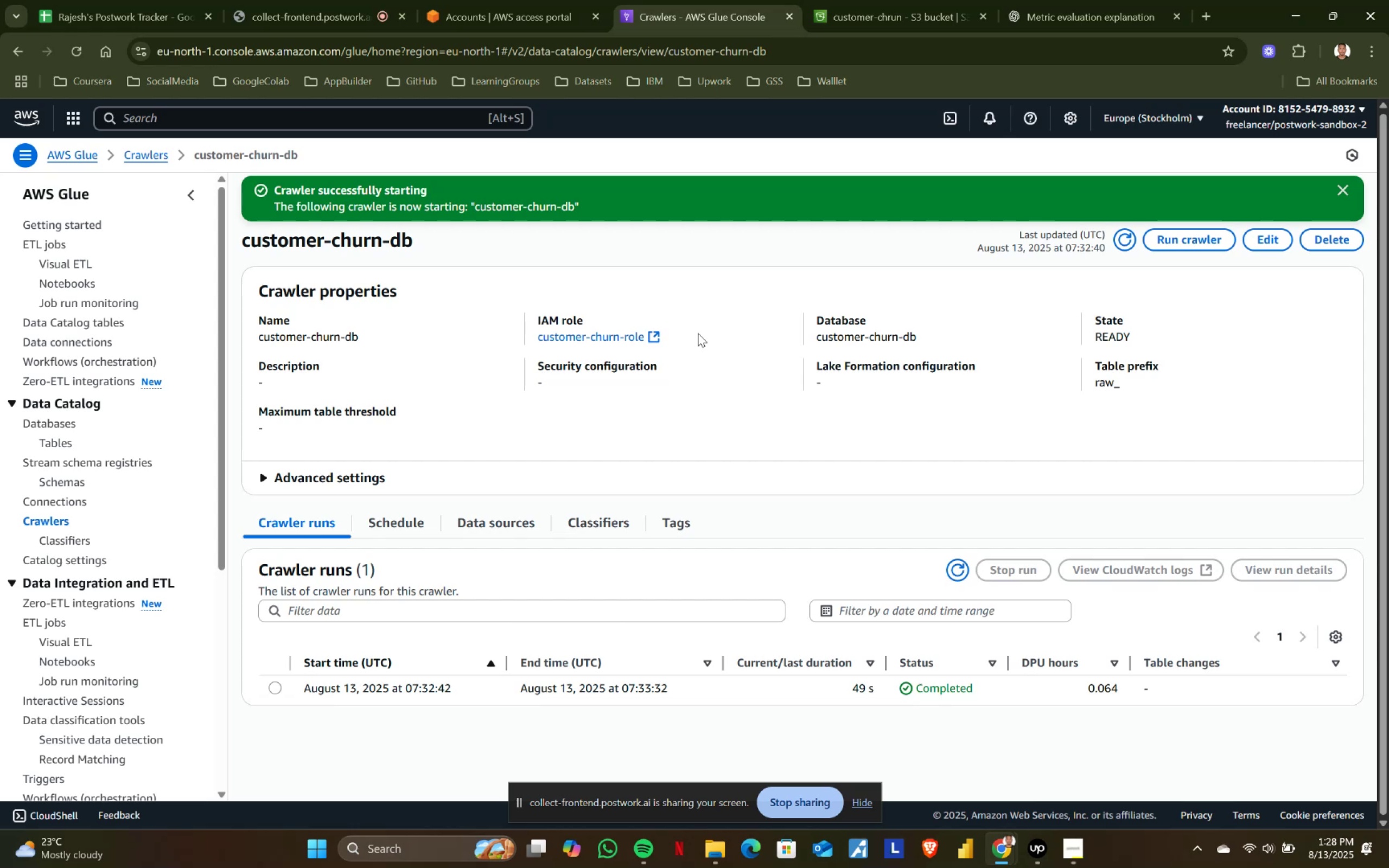 
wait(180.26)
 